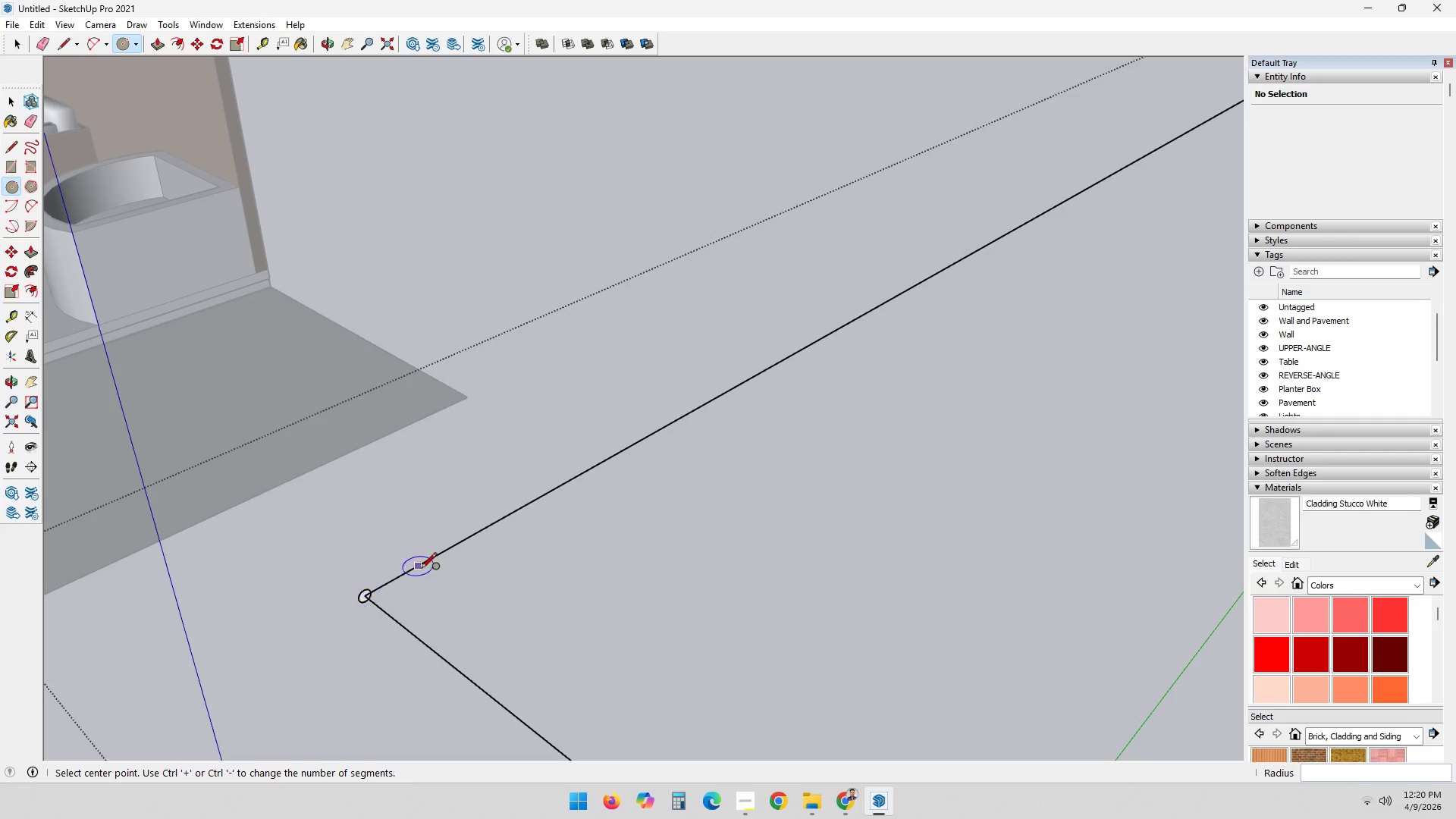 
key(Space)
 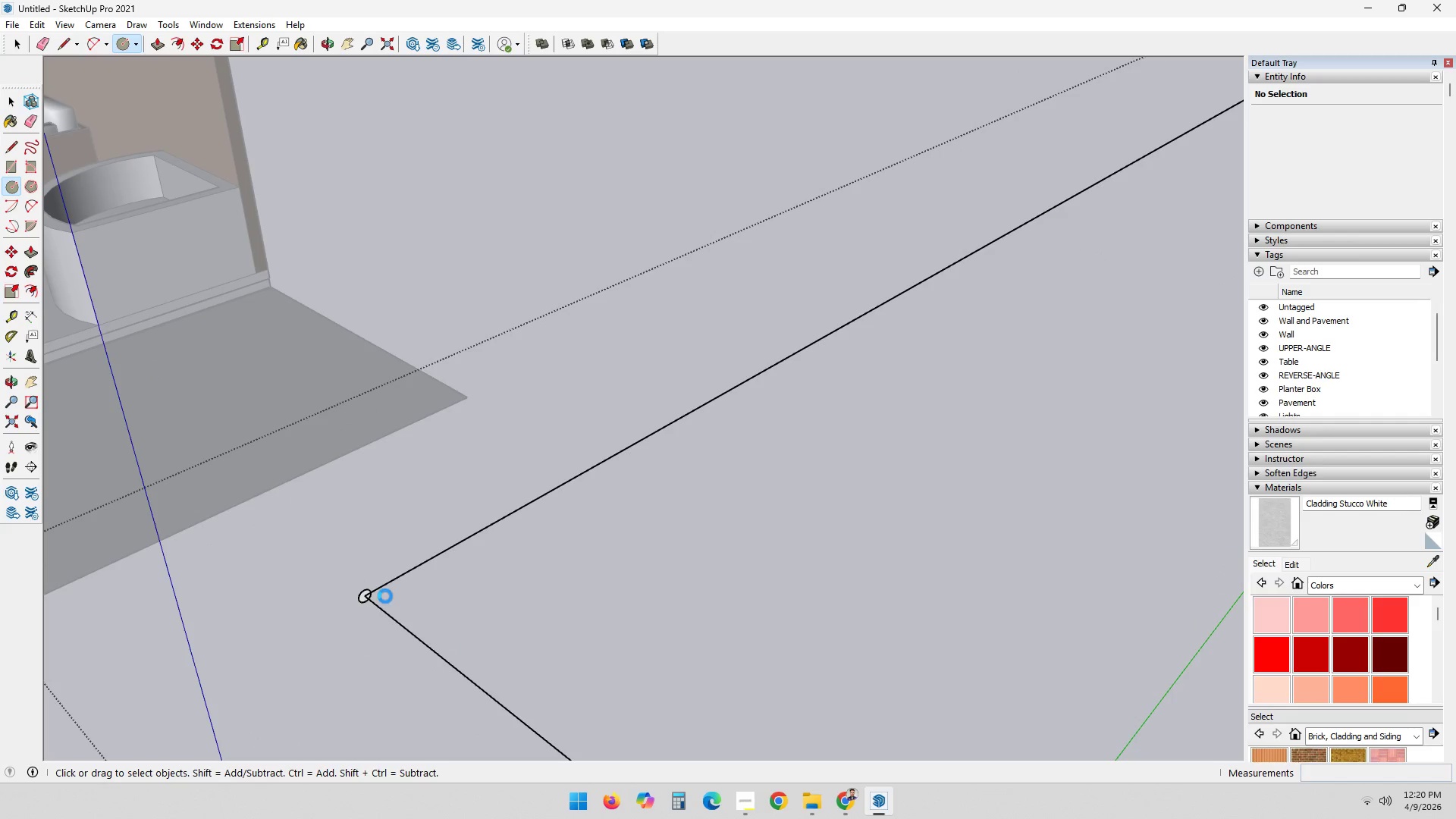 
scroll: coordinate [385, 596], scroll_direction: up, amount: 3.0
 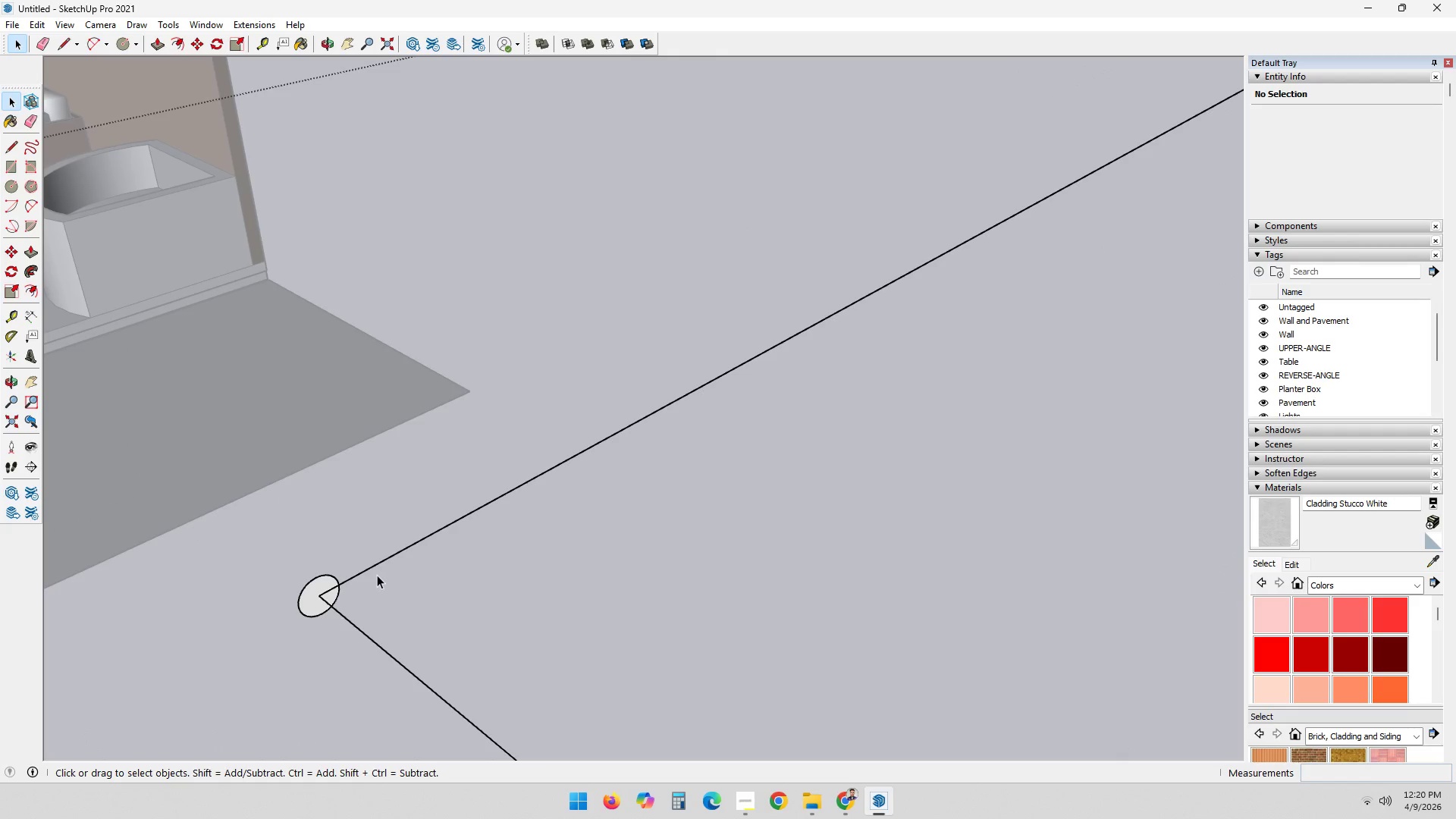 
left_click([373, 567])
 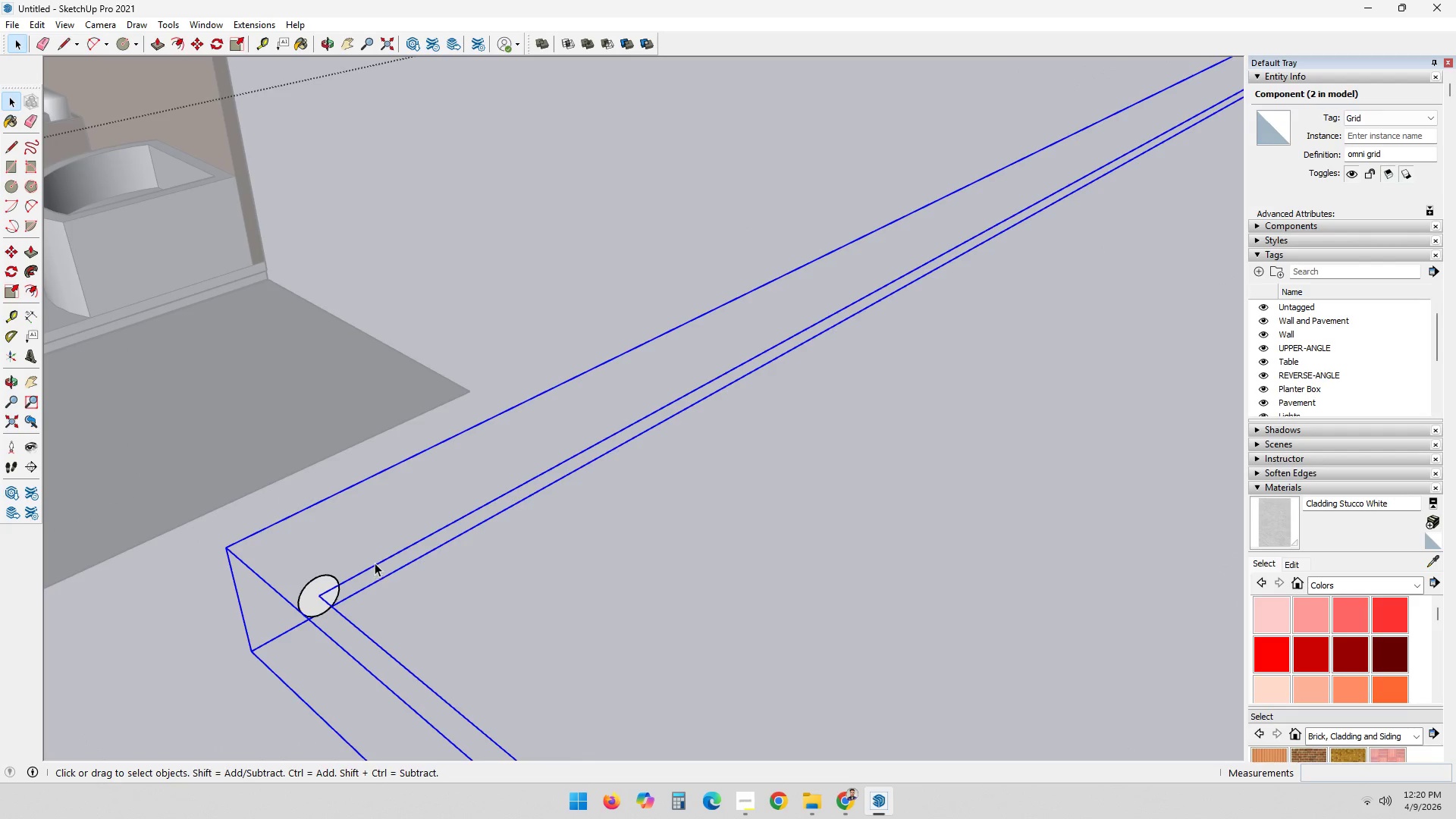 
double_click([375, 562])
 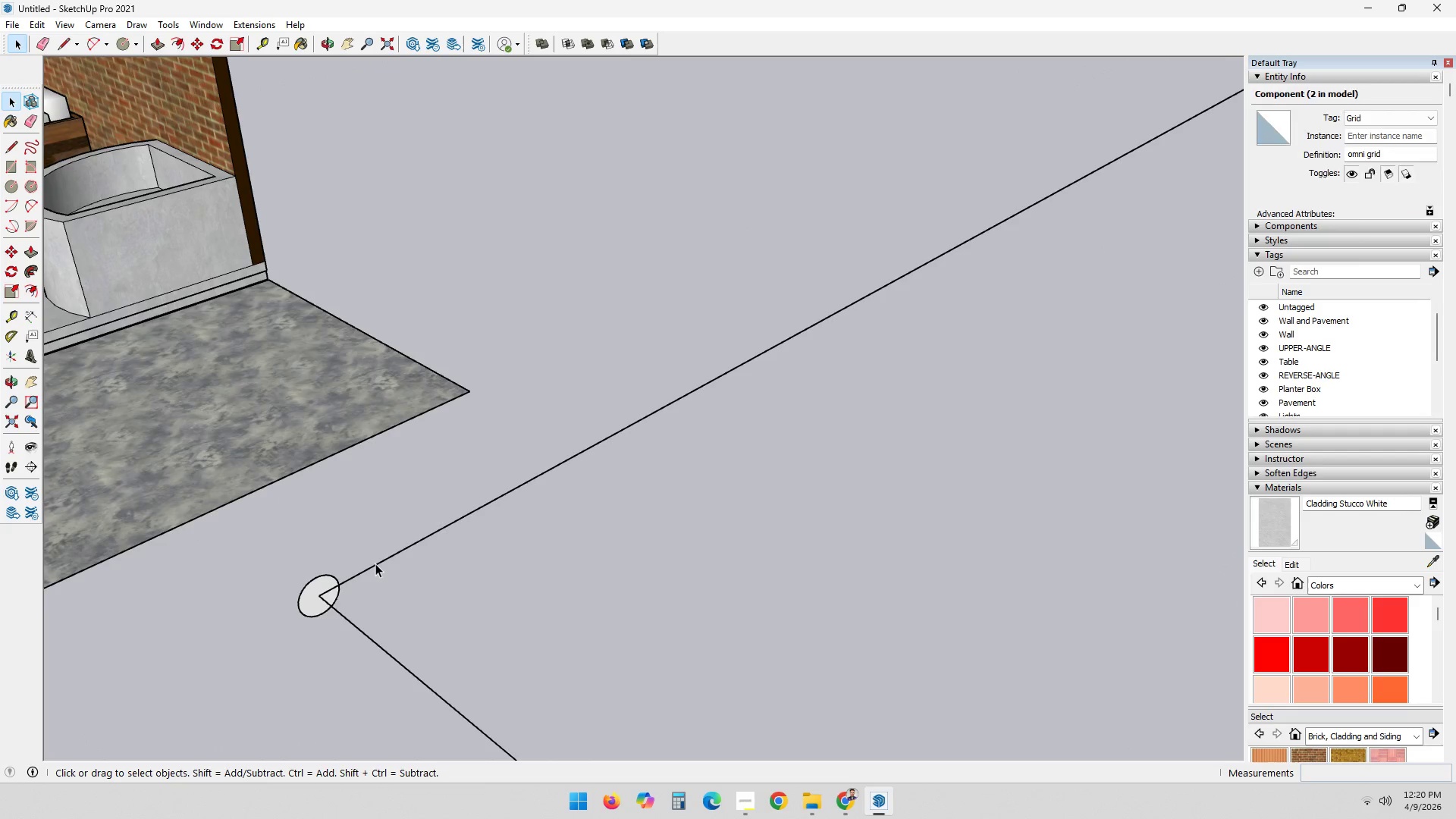 
double_click([375, 563])
 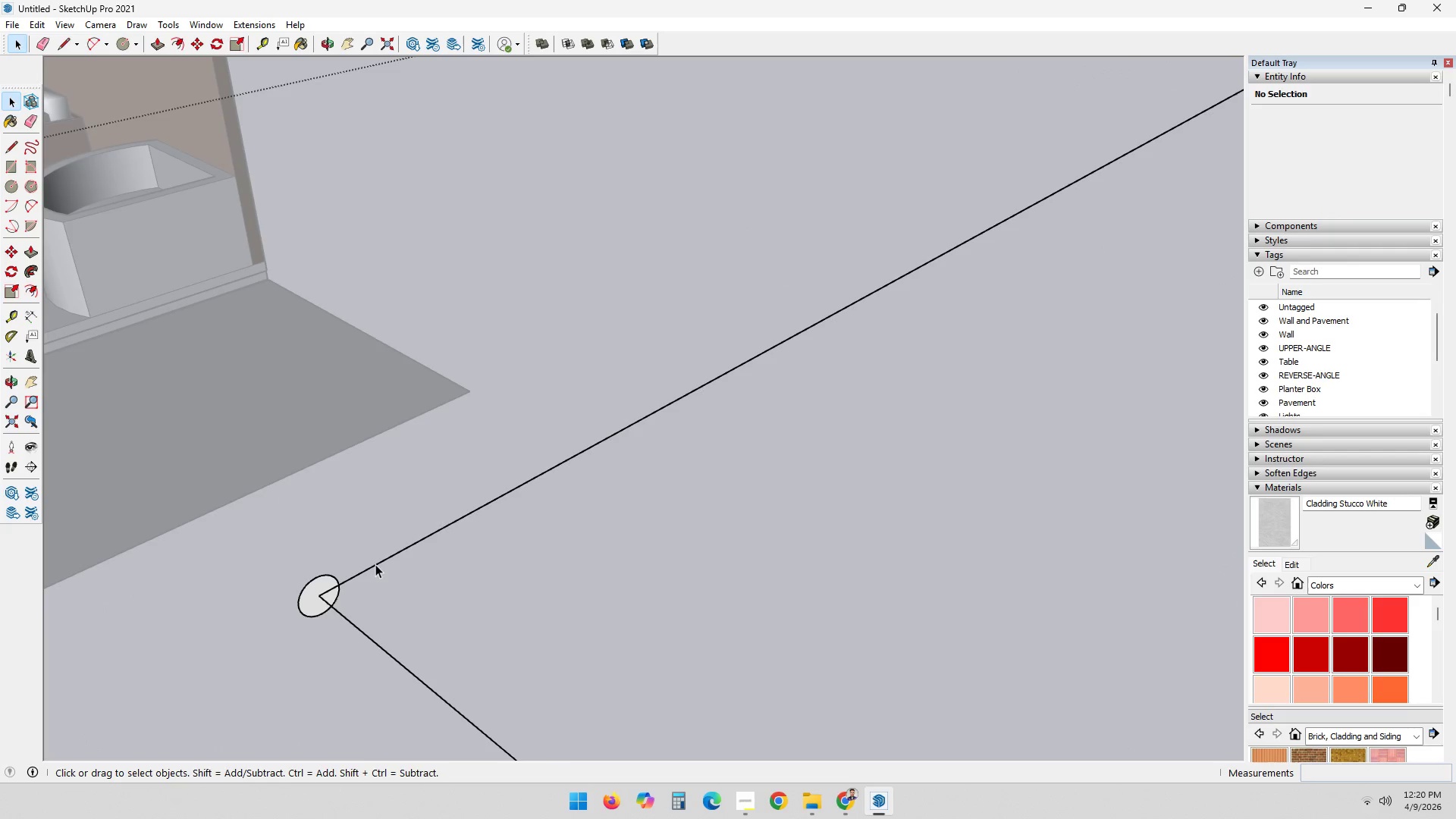 
triple_click([375, 564])
 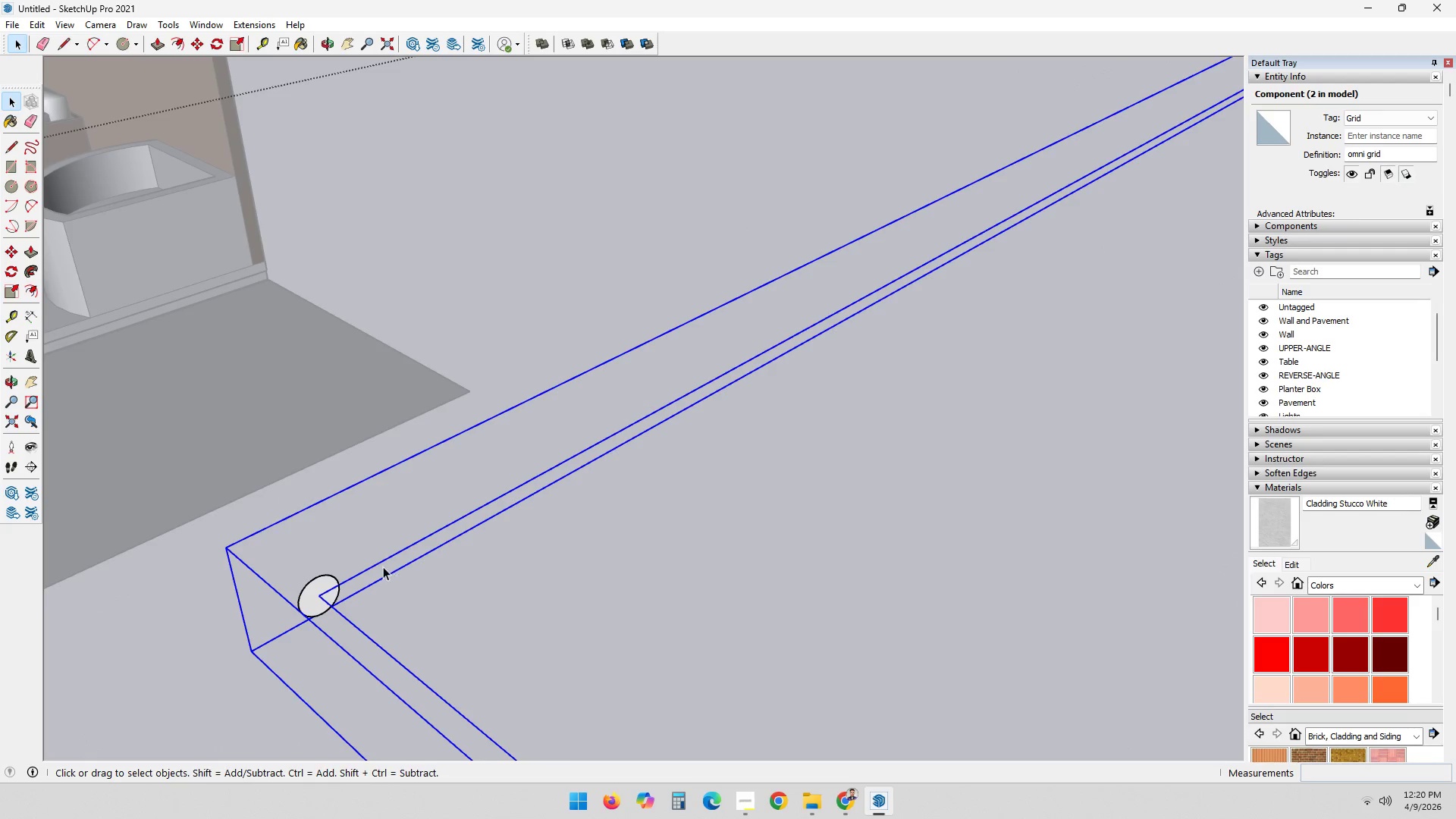 
double_click([376, 563])
 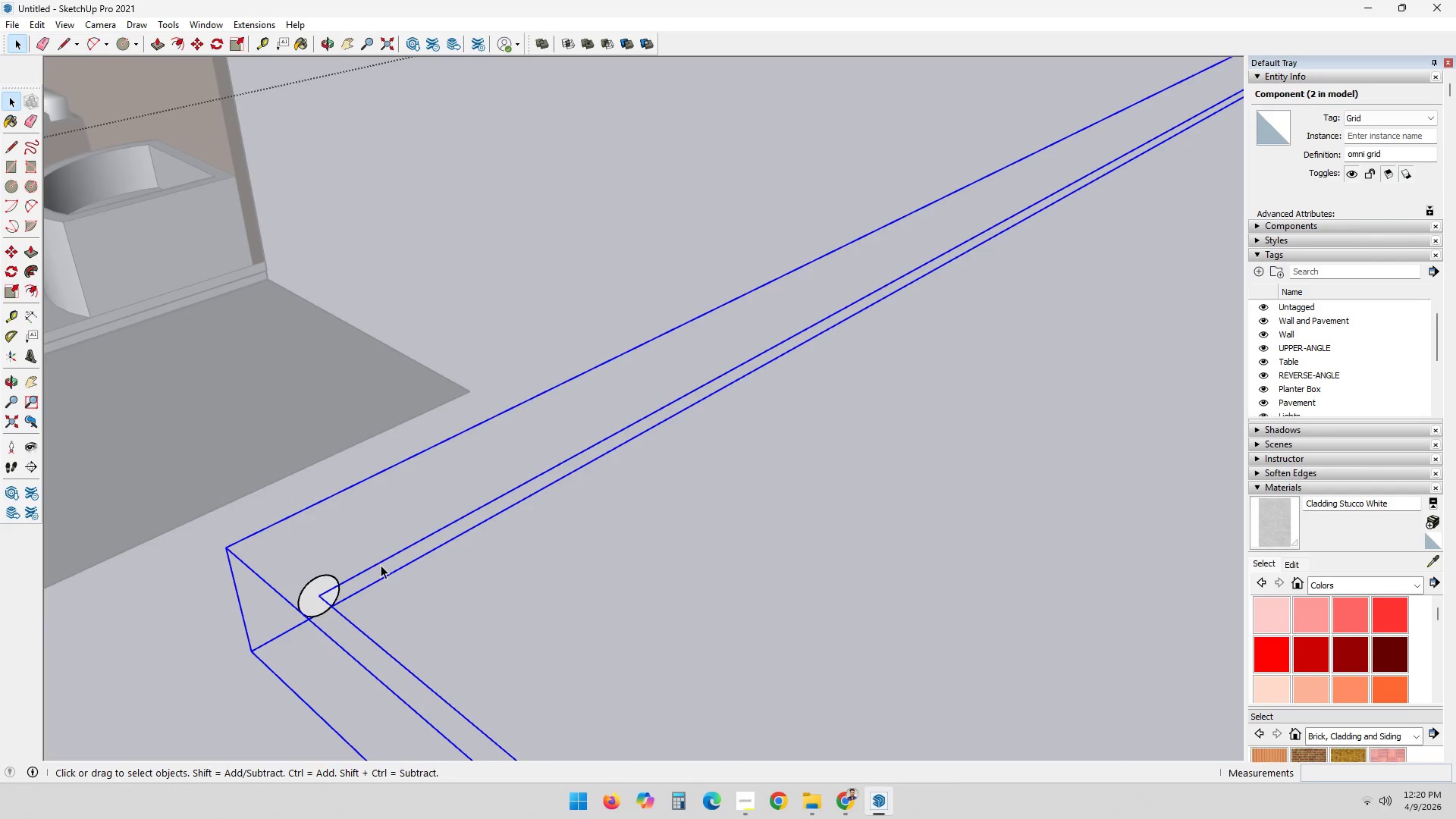 
double_click([381, 565])
 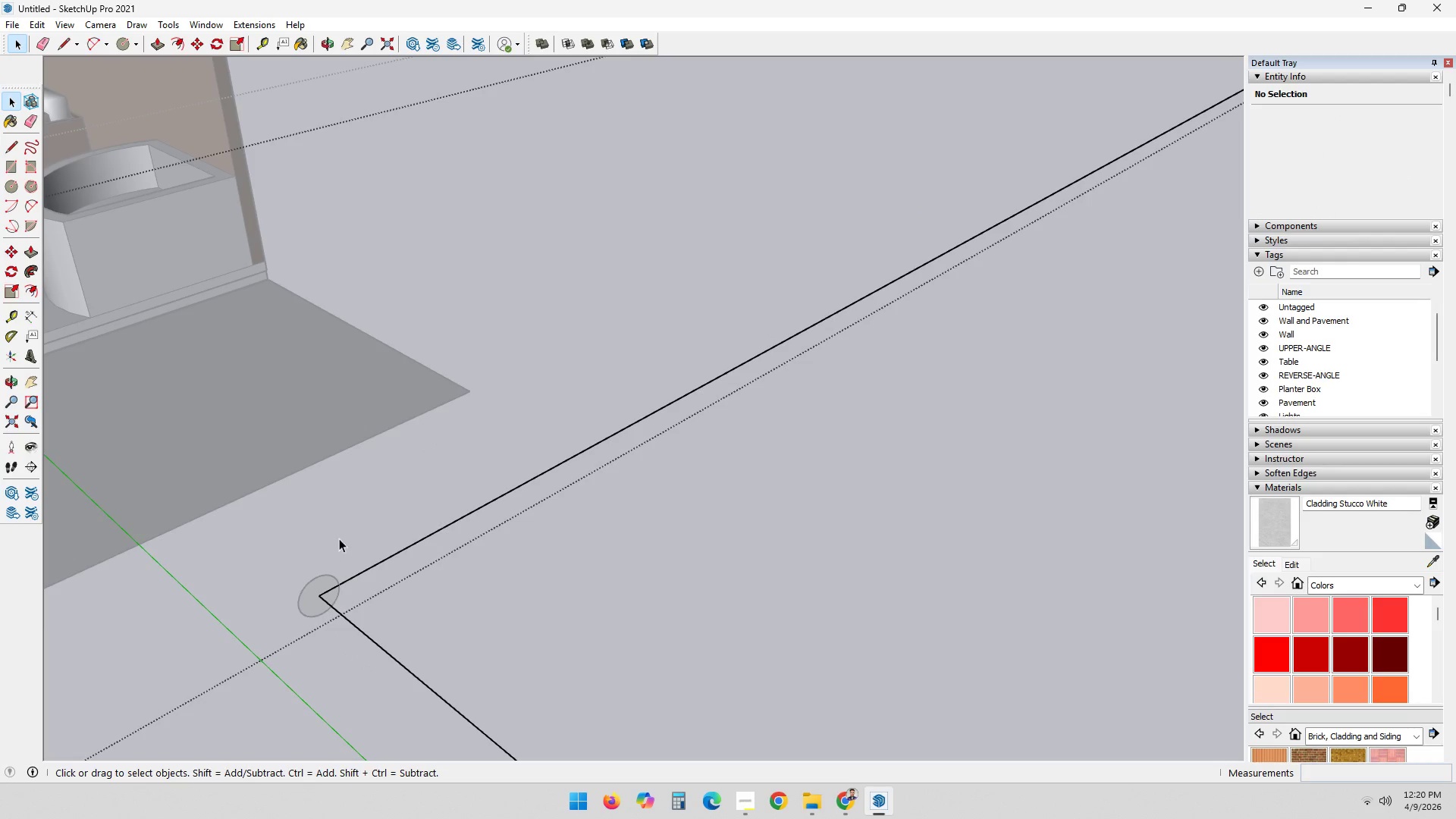 
triple_click([392, 532])
 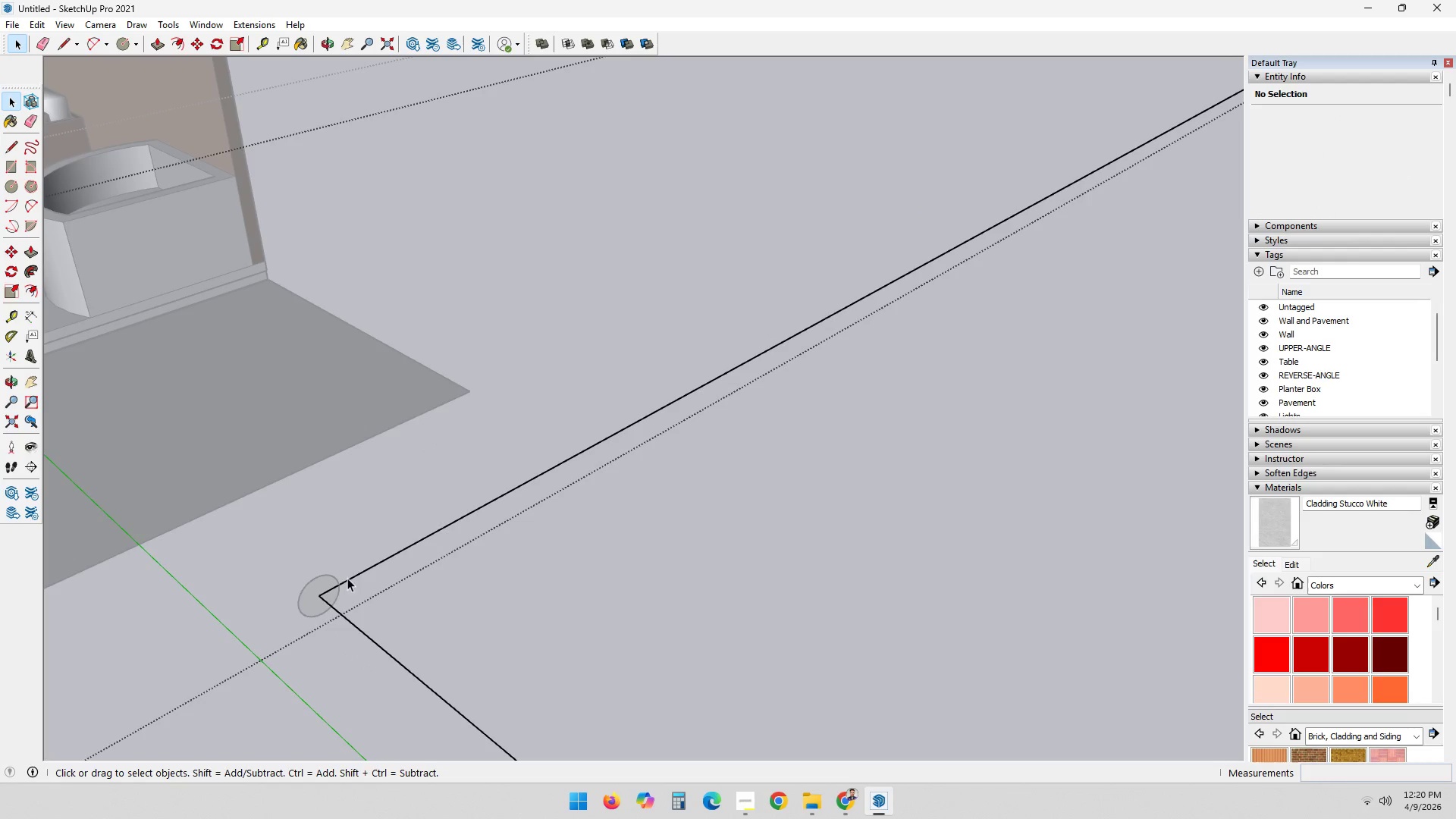 
scroll: coordinate [508, 637], scroll_direction: down, amount: 7.0
 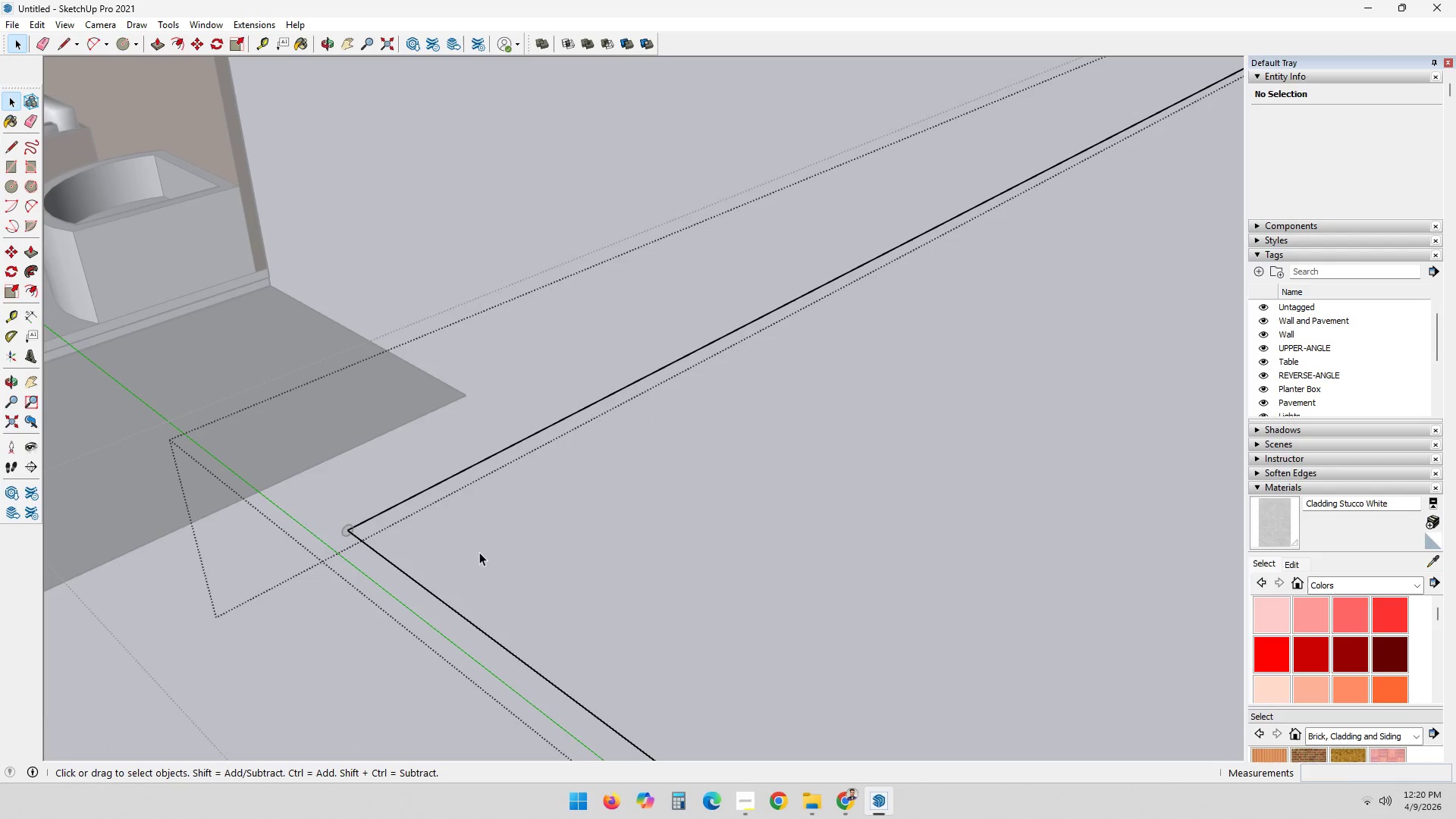 
double_click([481, 551])
 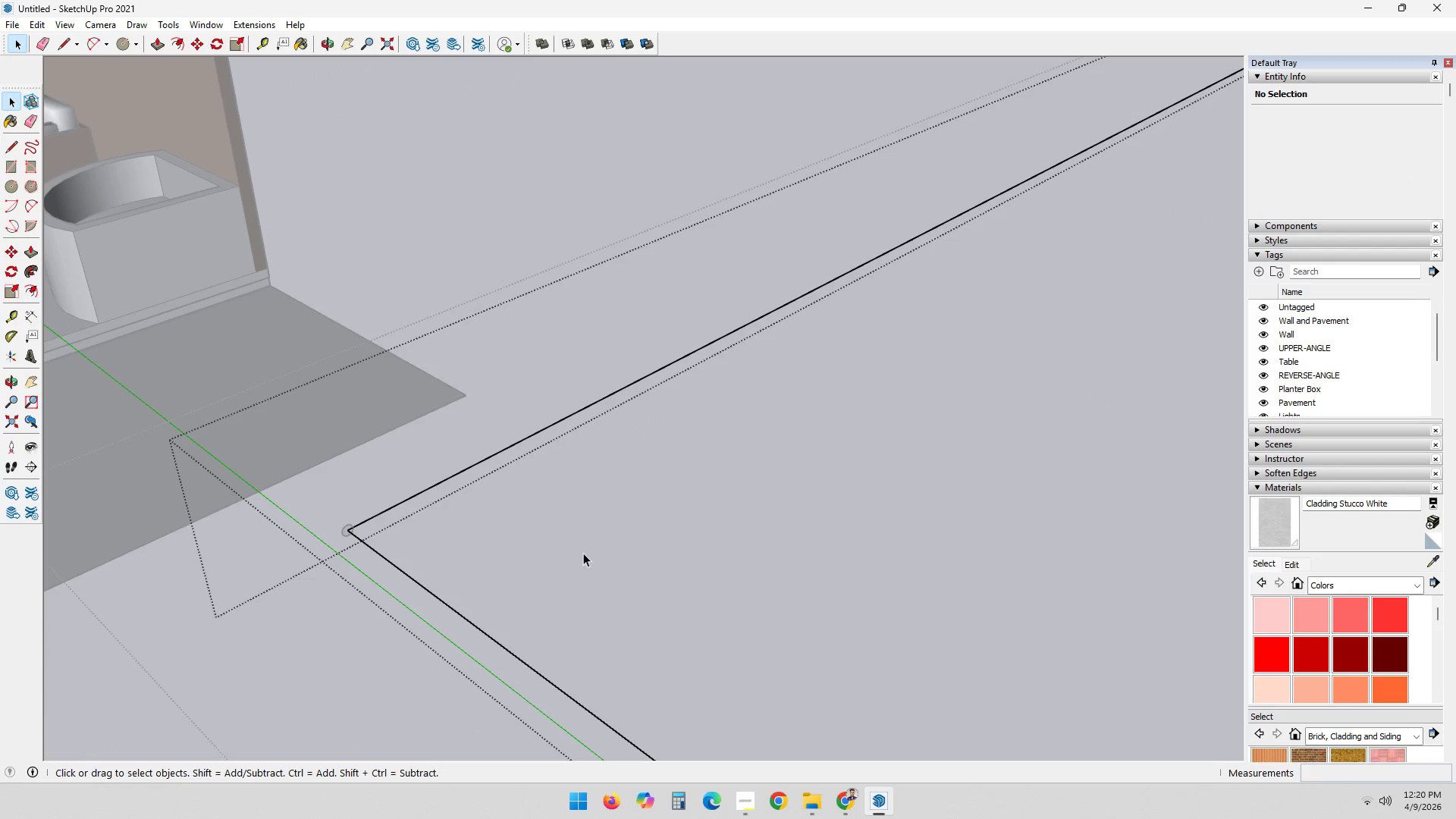 
key(Escape)
 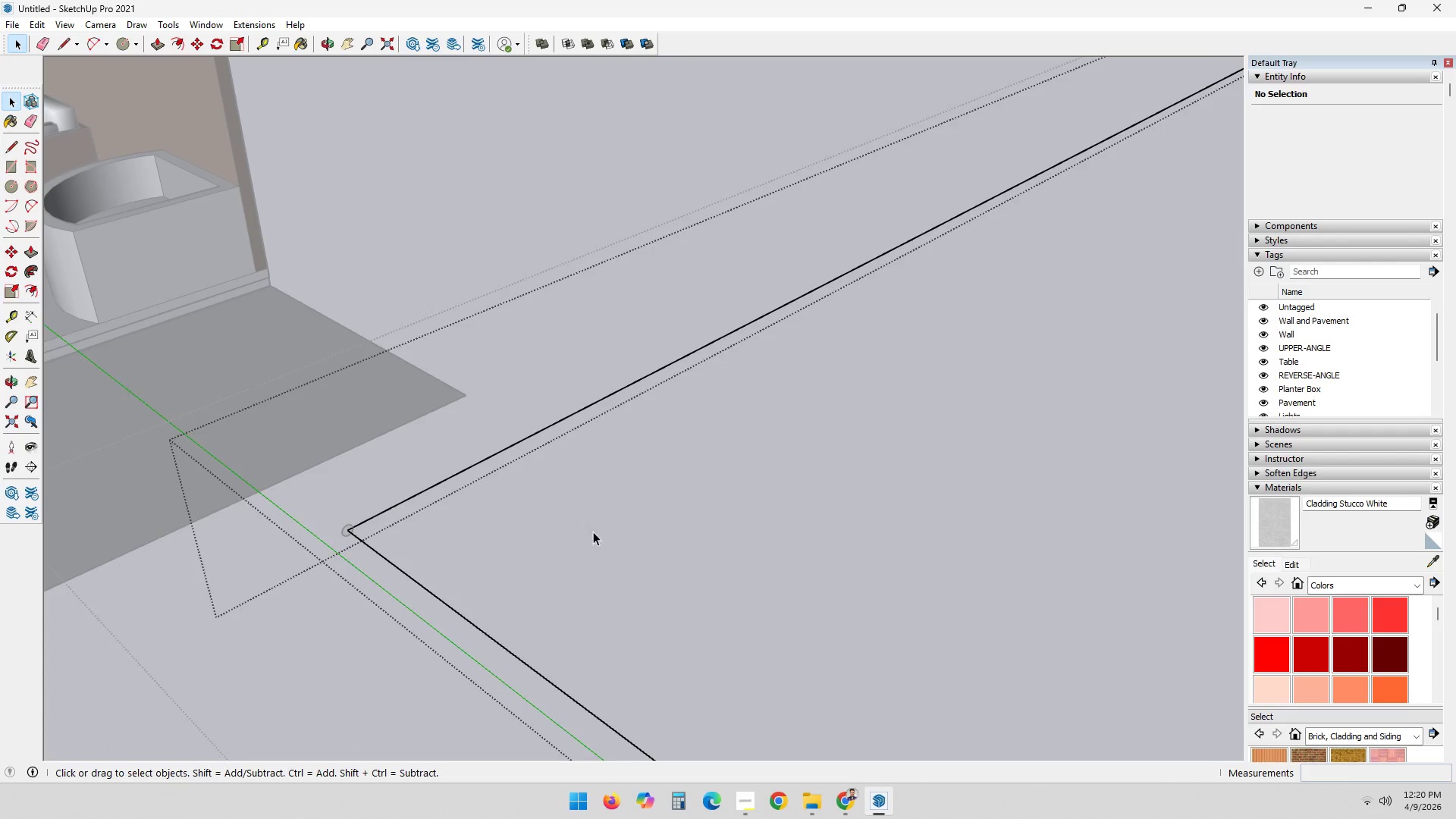 
key(Escape)
 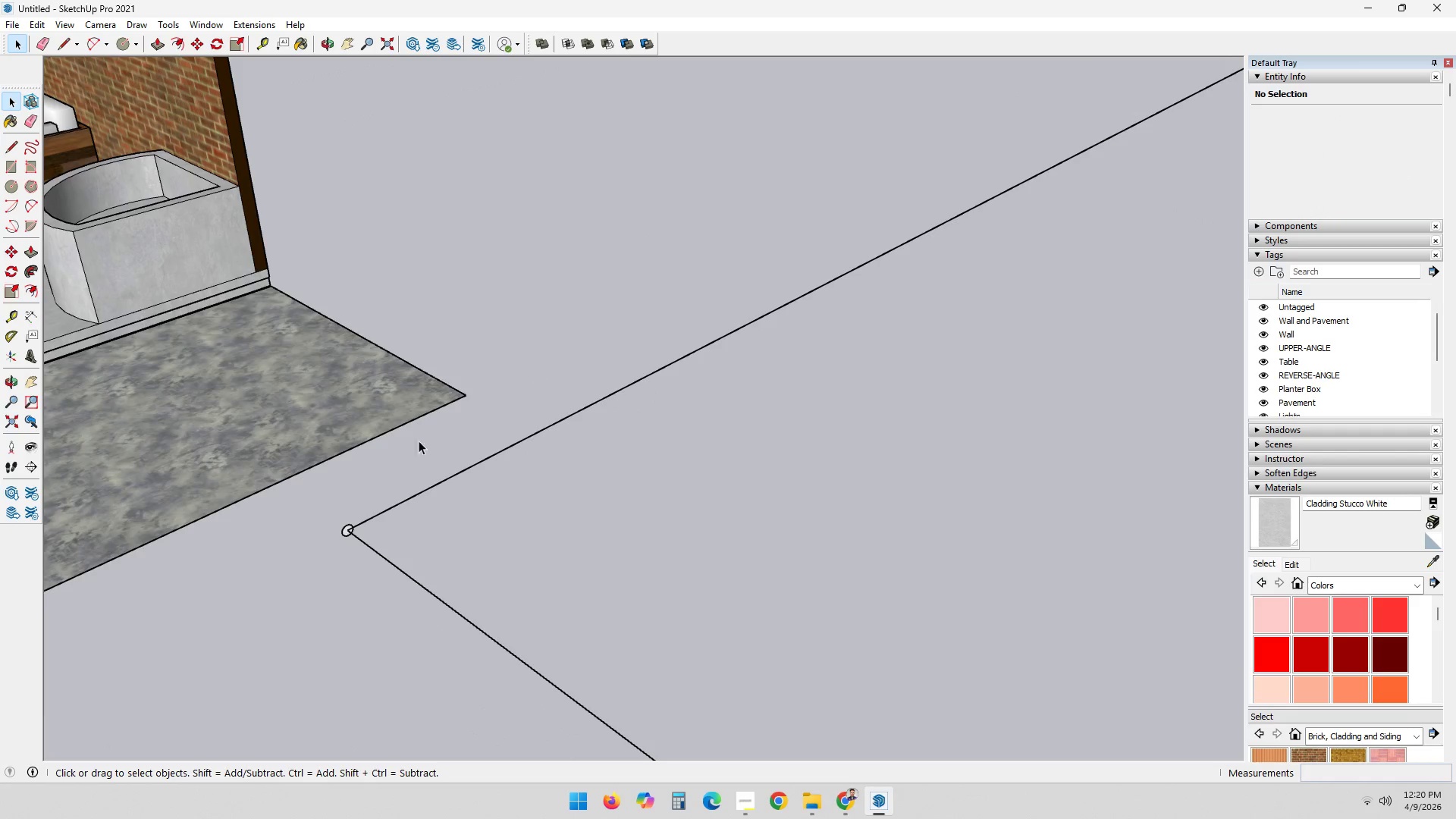 
left_click_drag(start_coordinate=[301, 477], to_coordinate=[447, 588])
 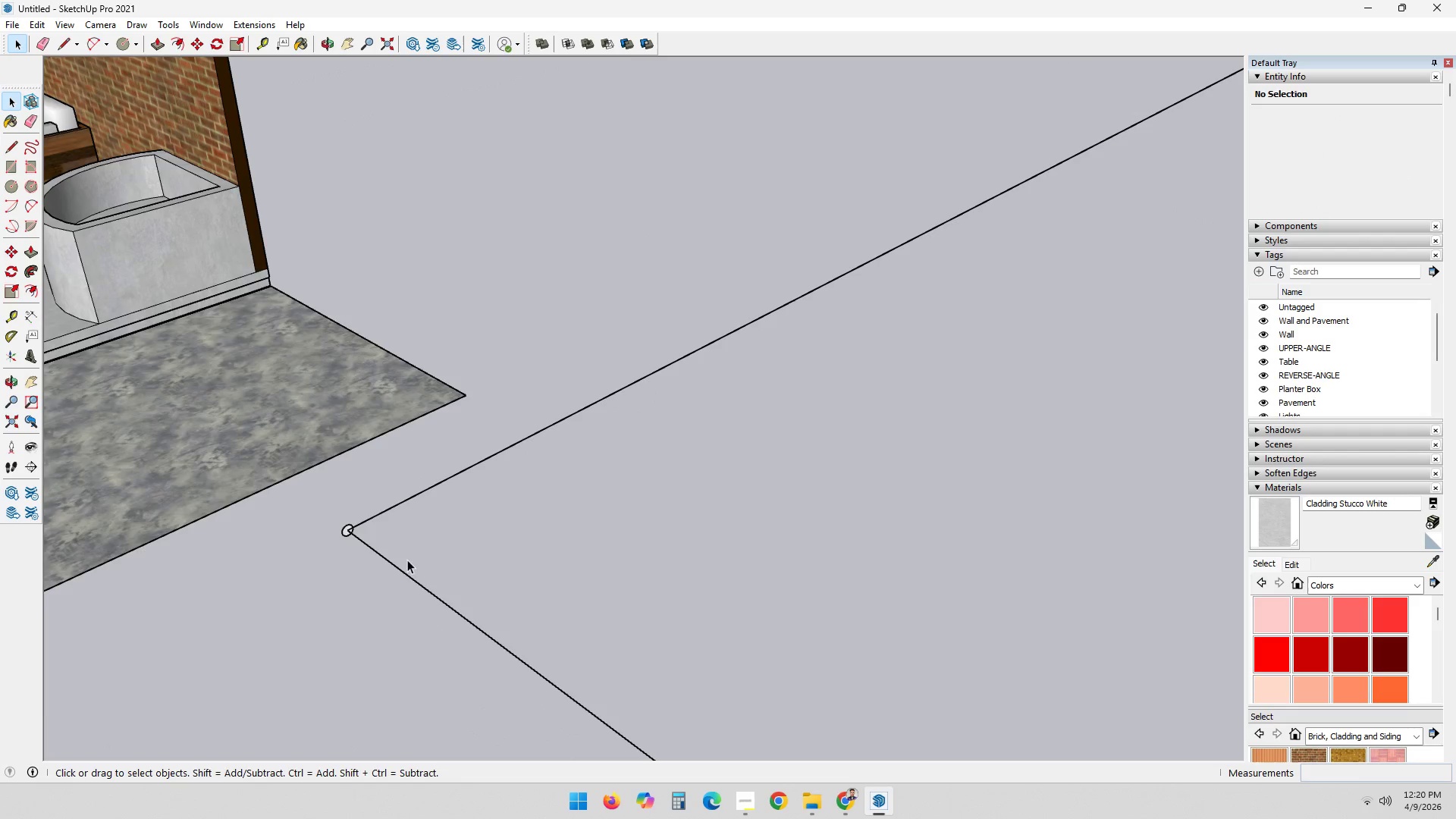 
left_click([374, 513])
 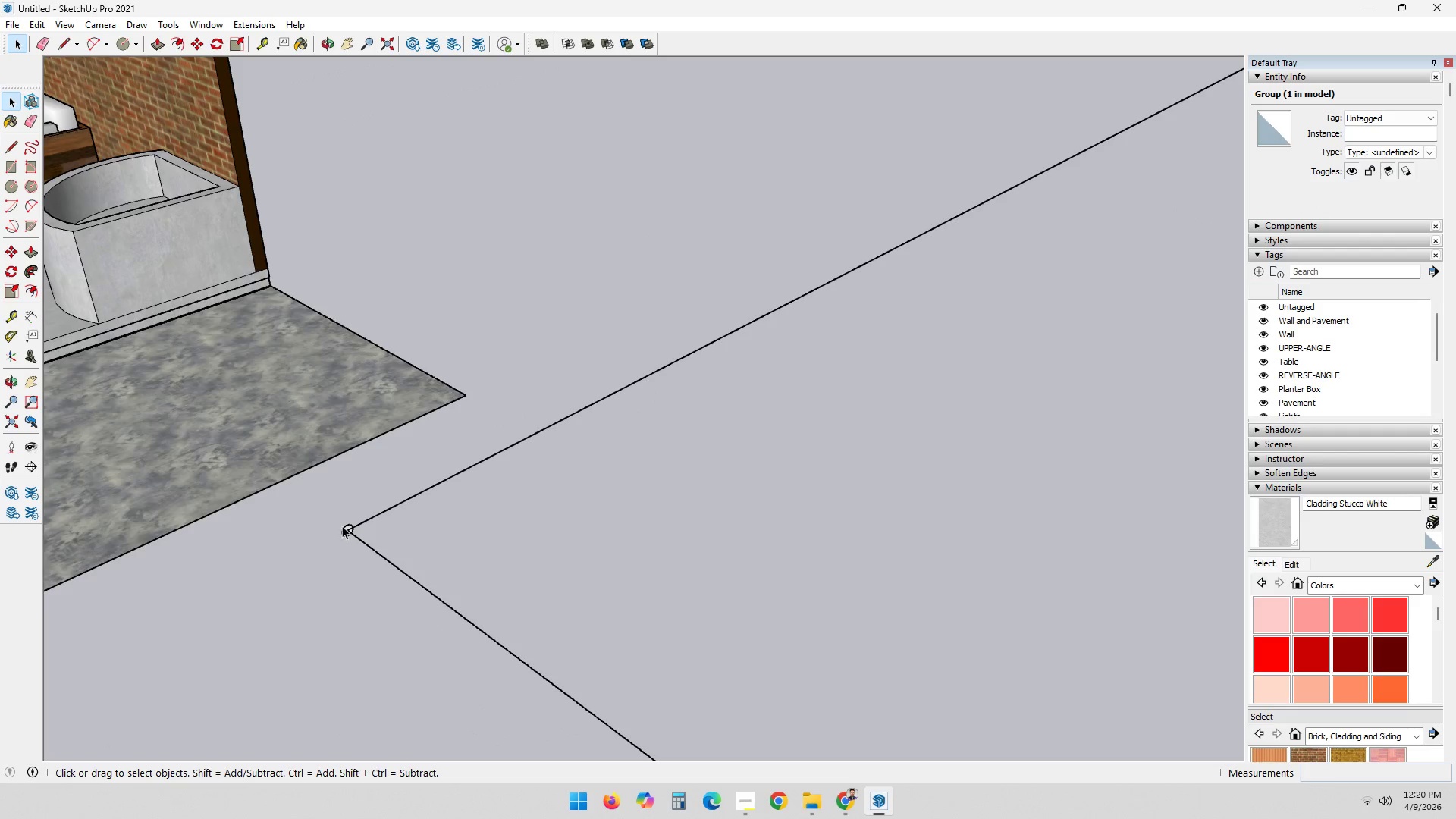 
double_click([348, 532])
 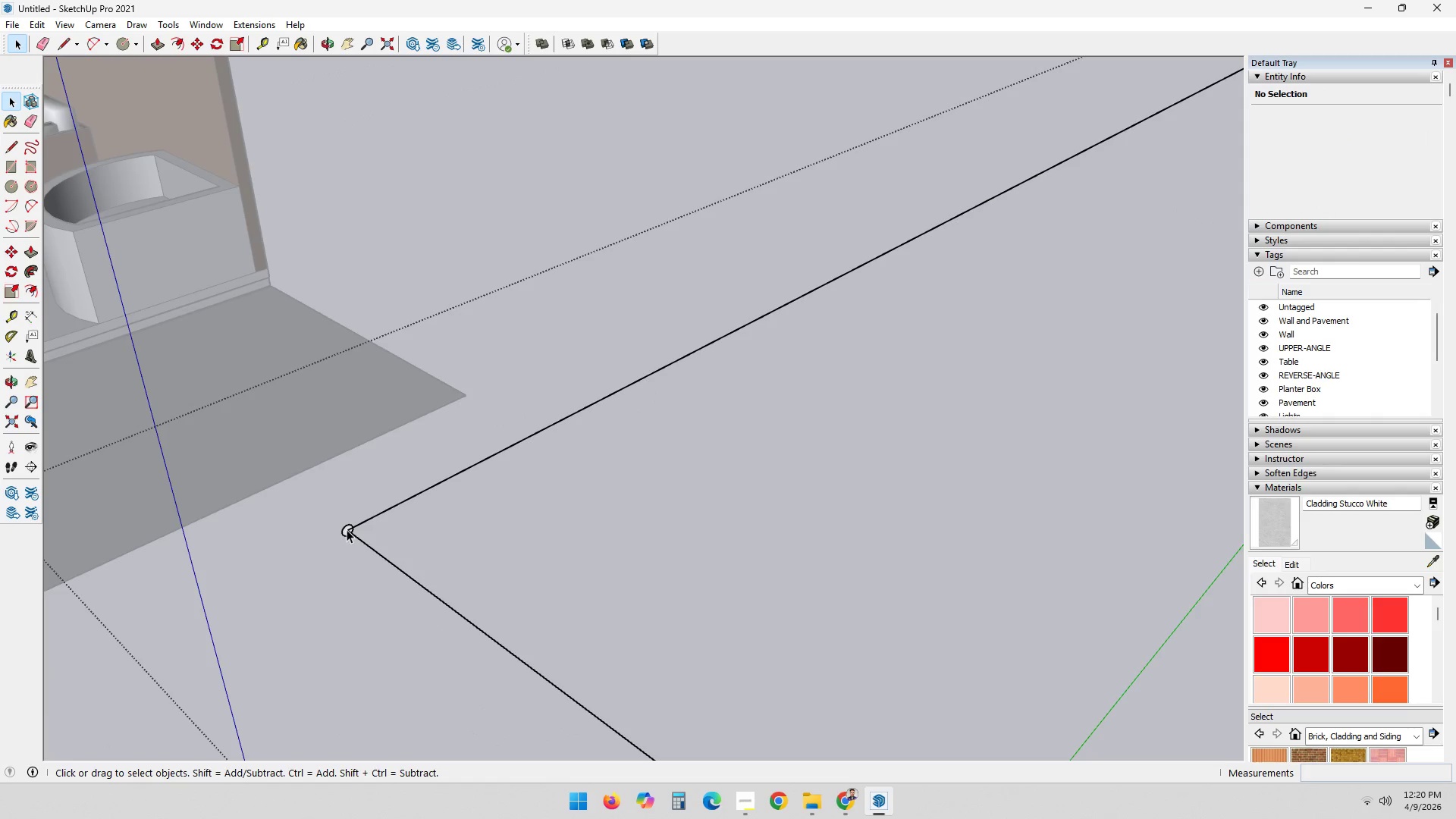 
left_click_drag(start_coordinate=[342, 515], to_coordinate=[378, 559])
 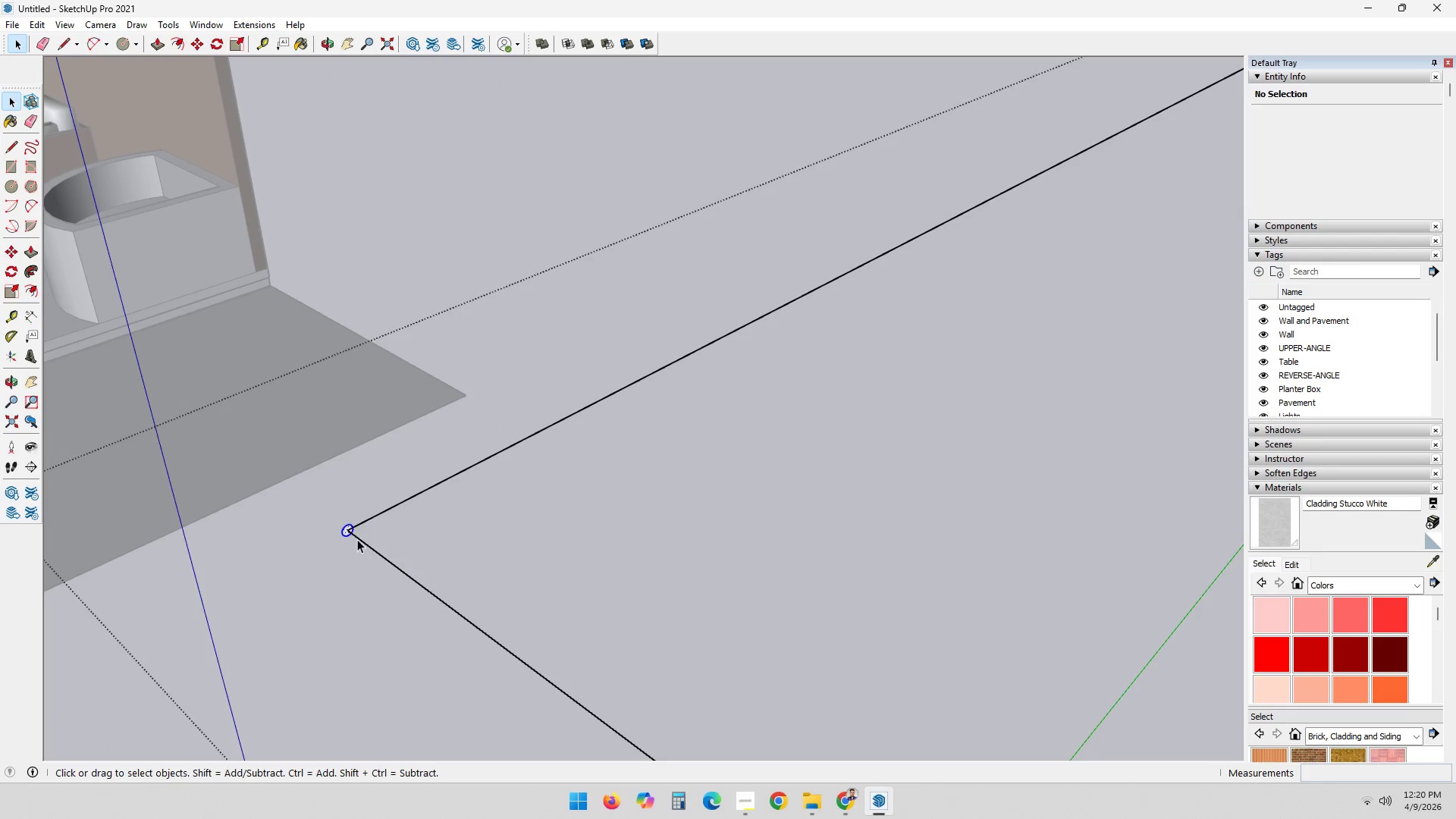 
scroll: coordinate [351, 537], scroll_direction: up, amount: 4.0
 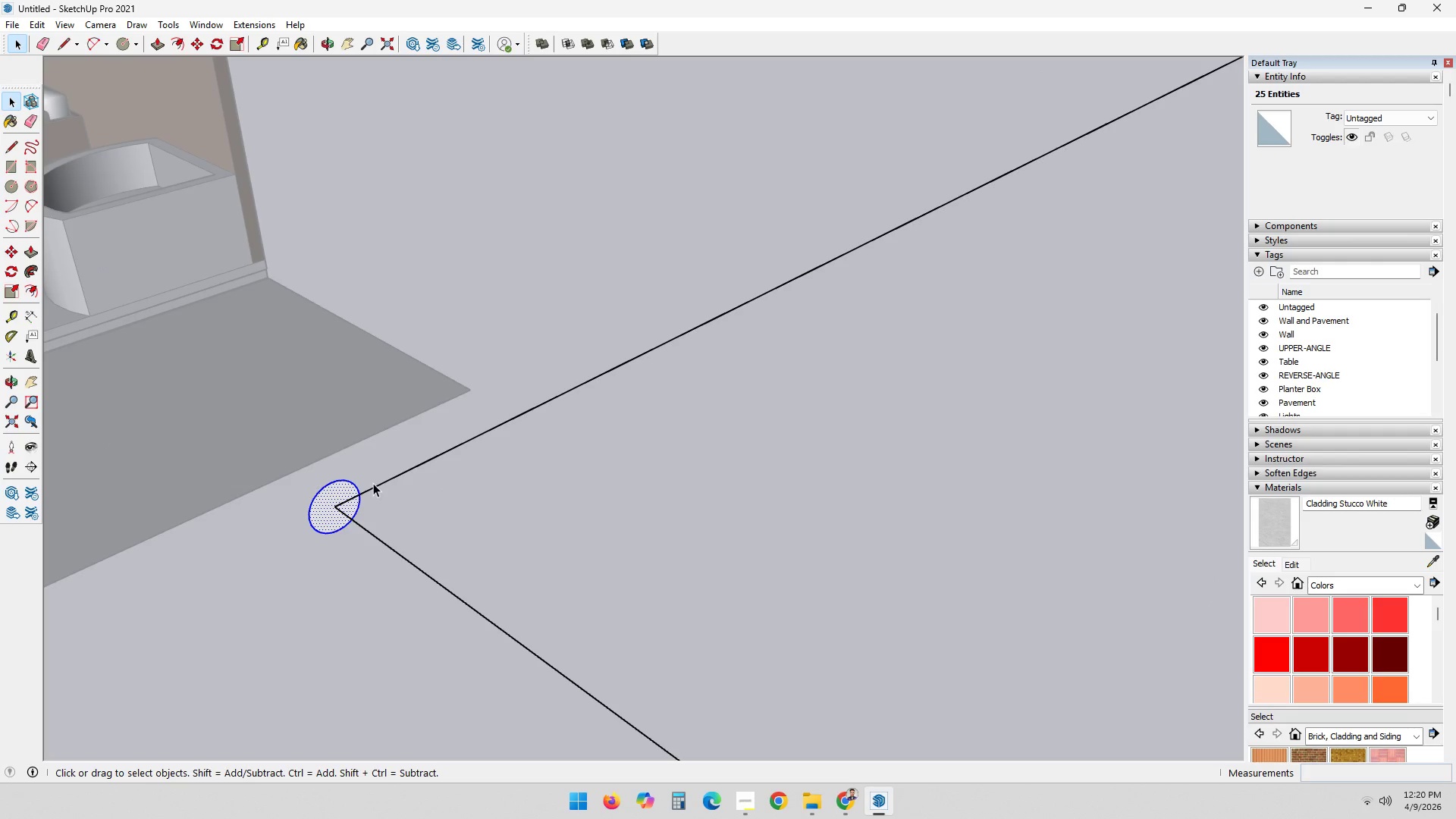 
double_click([371, 490])
 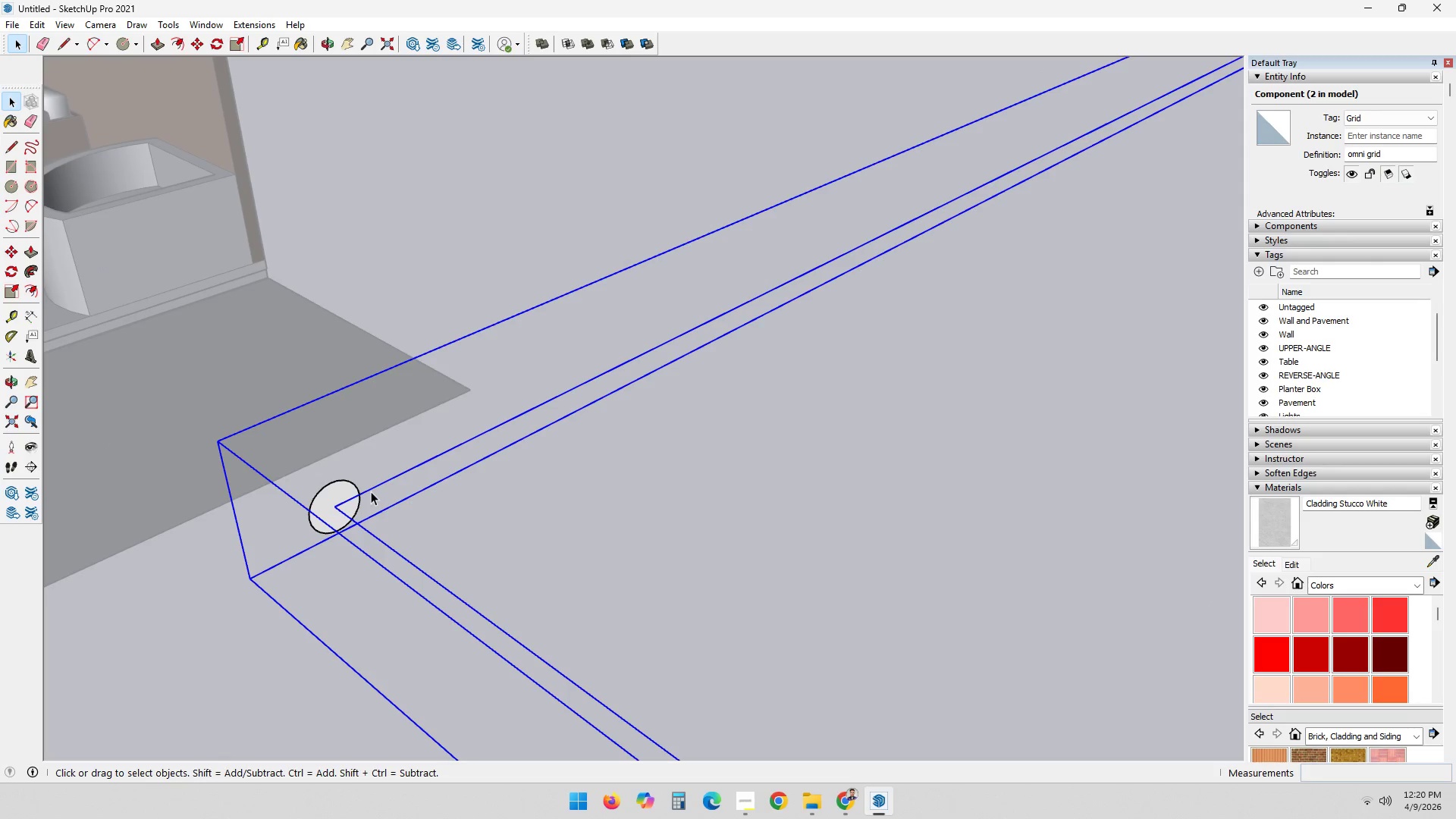 
left_click([375, 457])
 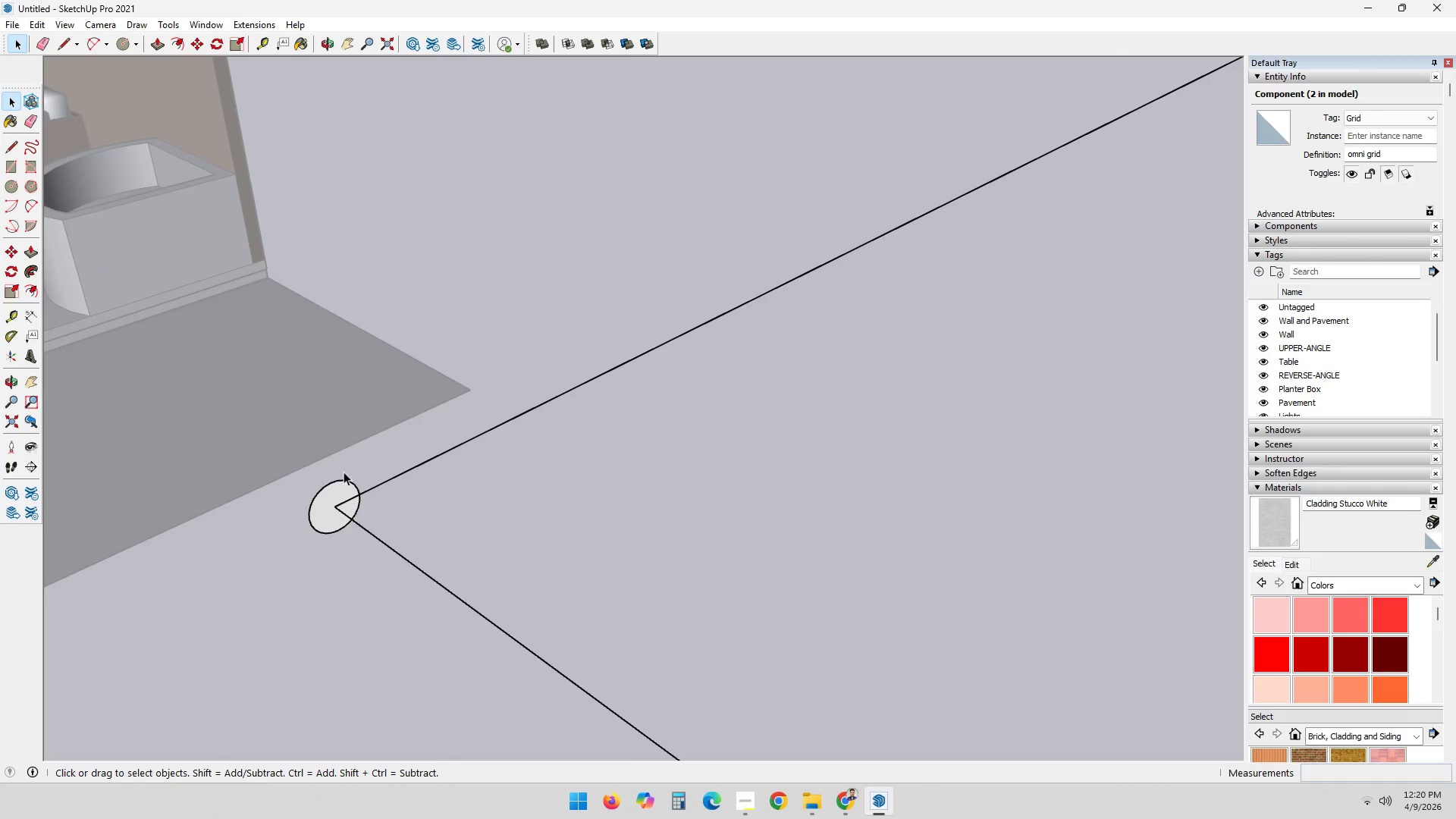 
left_click_drag(start_coordinate=[301, 472], to_coordinate=[400, 559])
 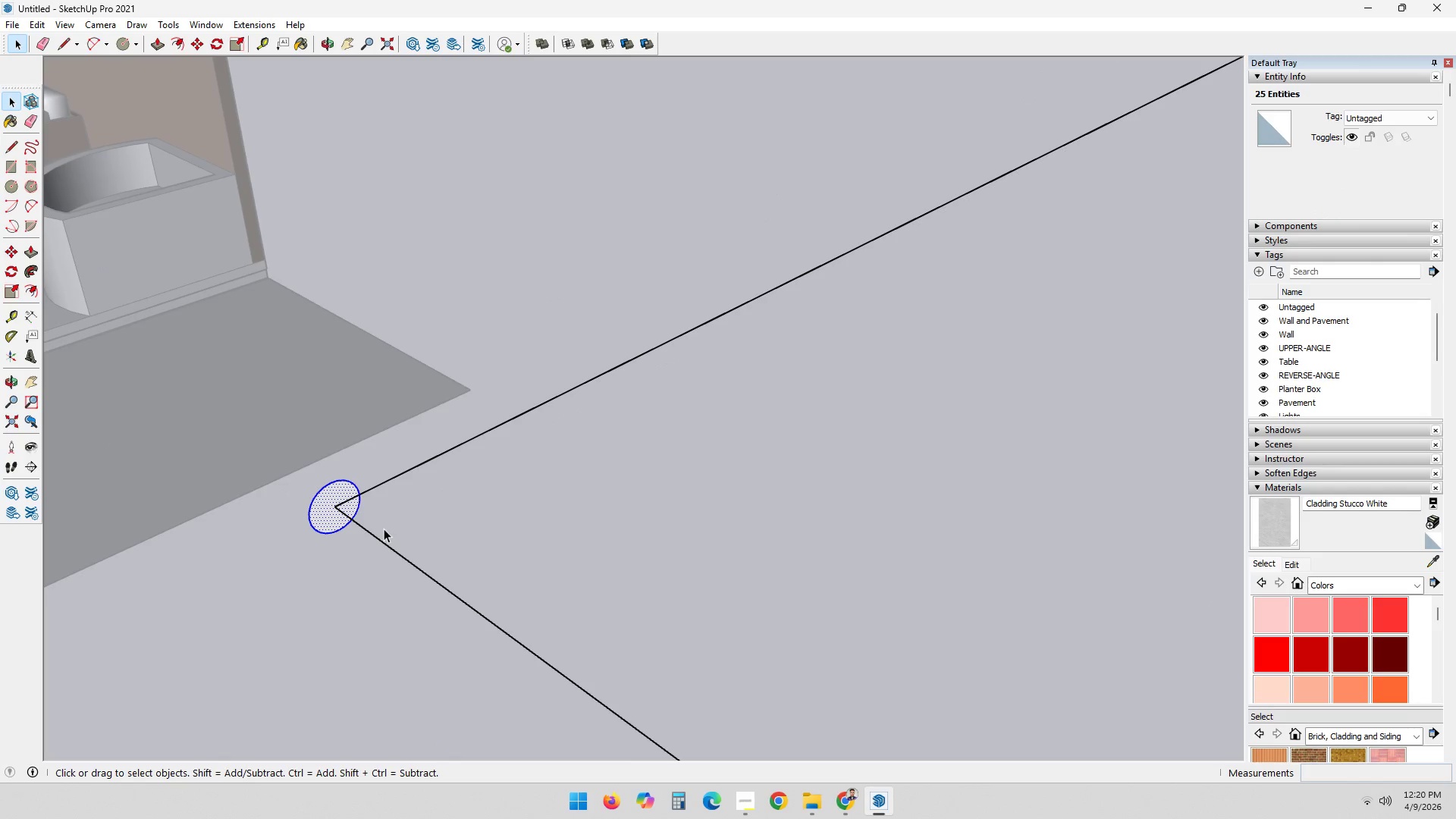 
key(Delete)
 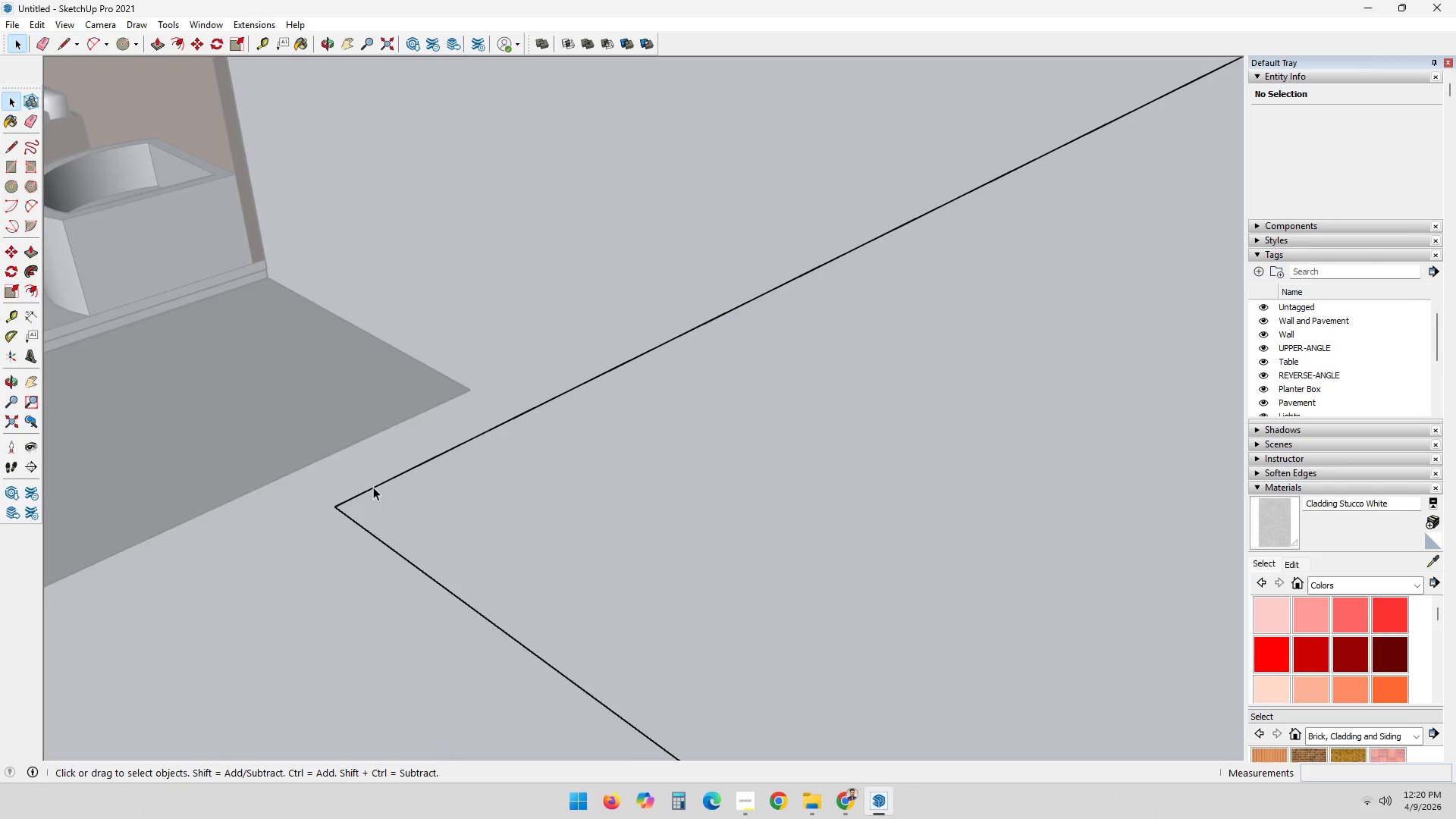 
double_click([374, 487])
 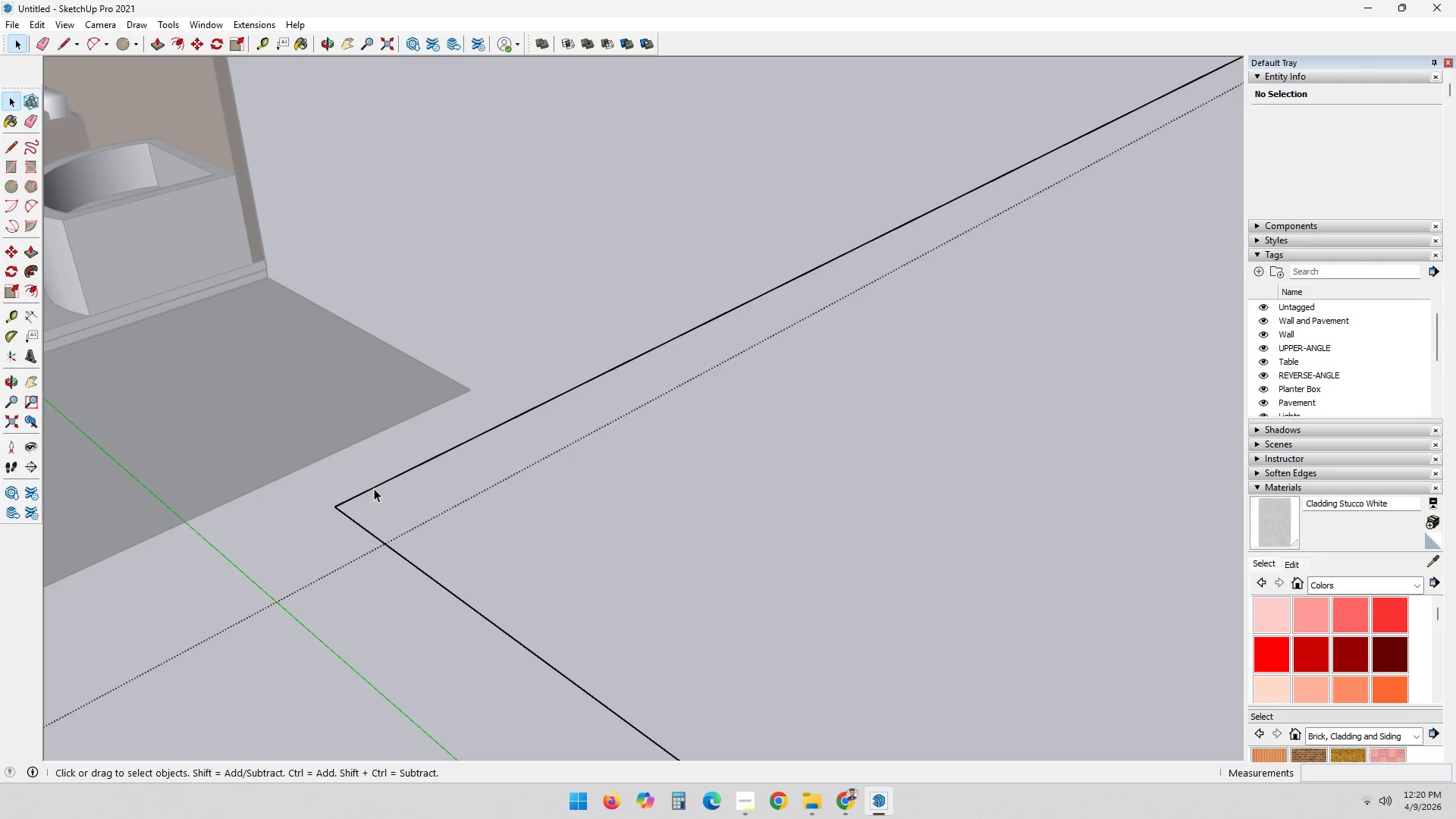 
triple_click([374, 488])
 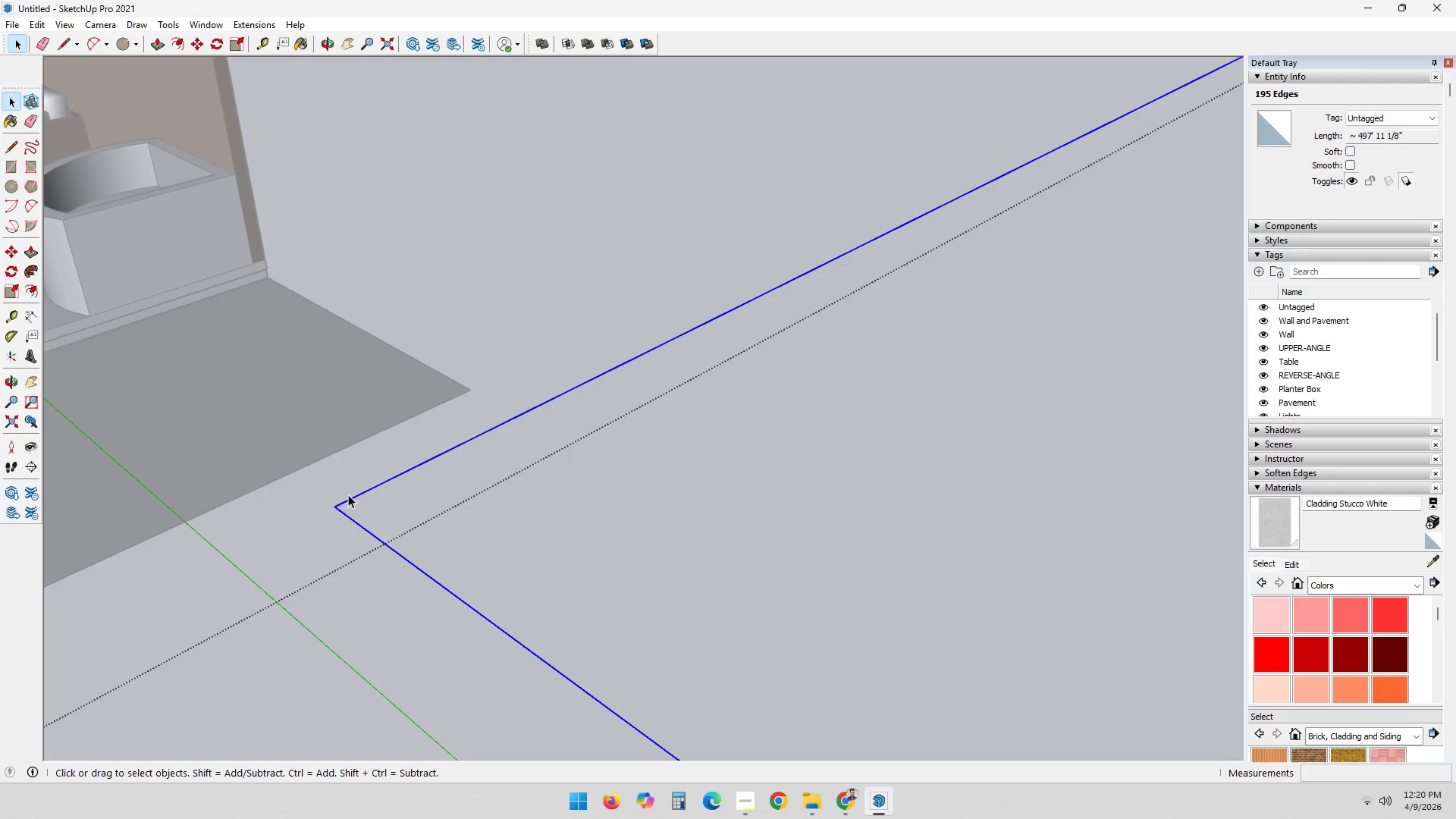 
key(C)
 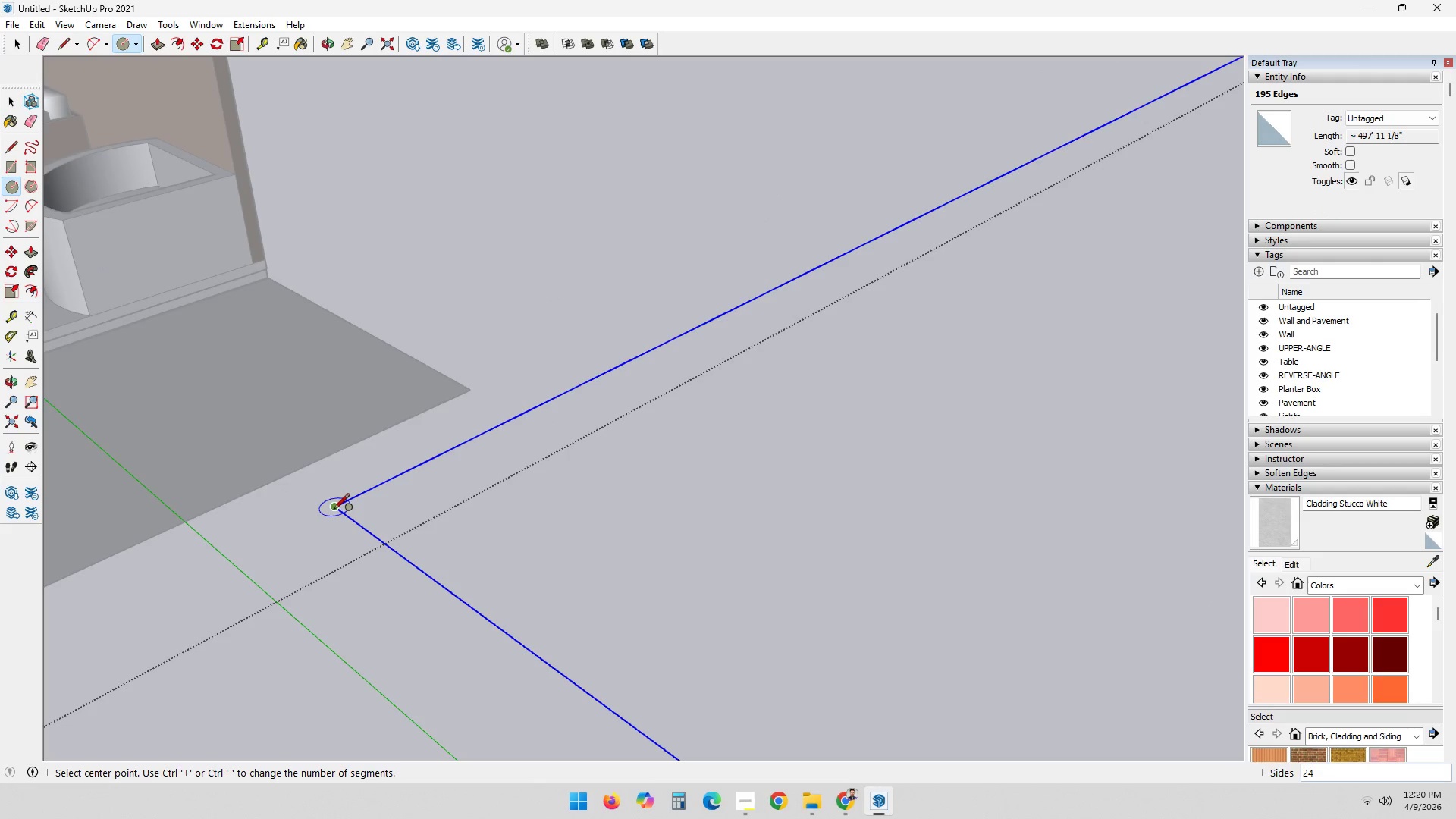 
key(ArrowDown)
 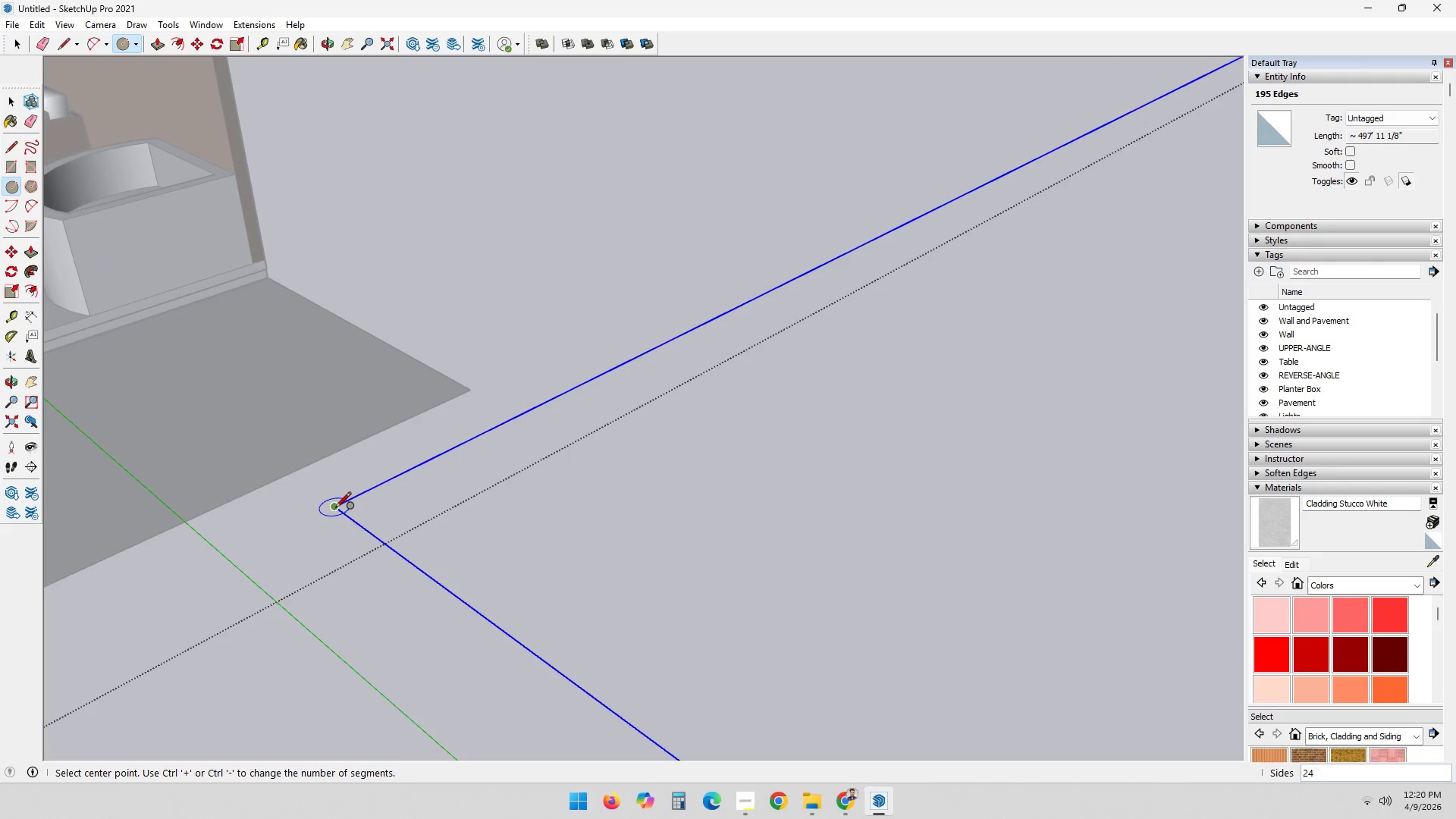 
key(ArrowLeft)
 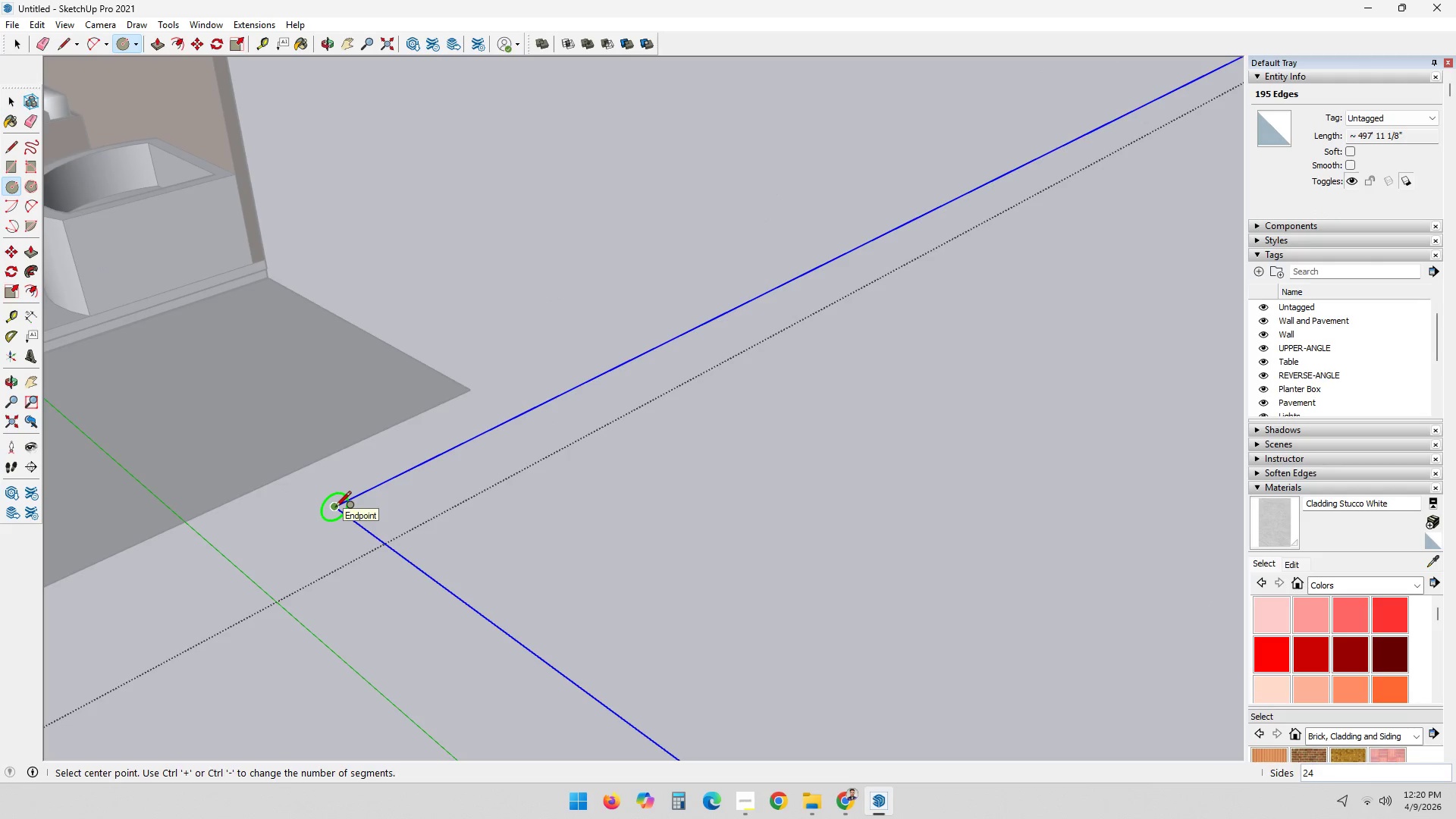 
left_click([335, 508])
 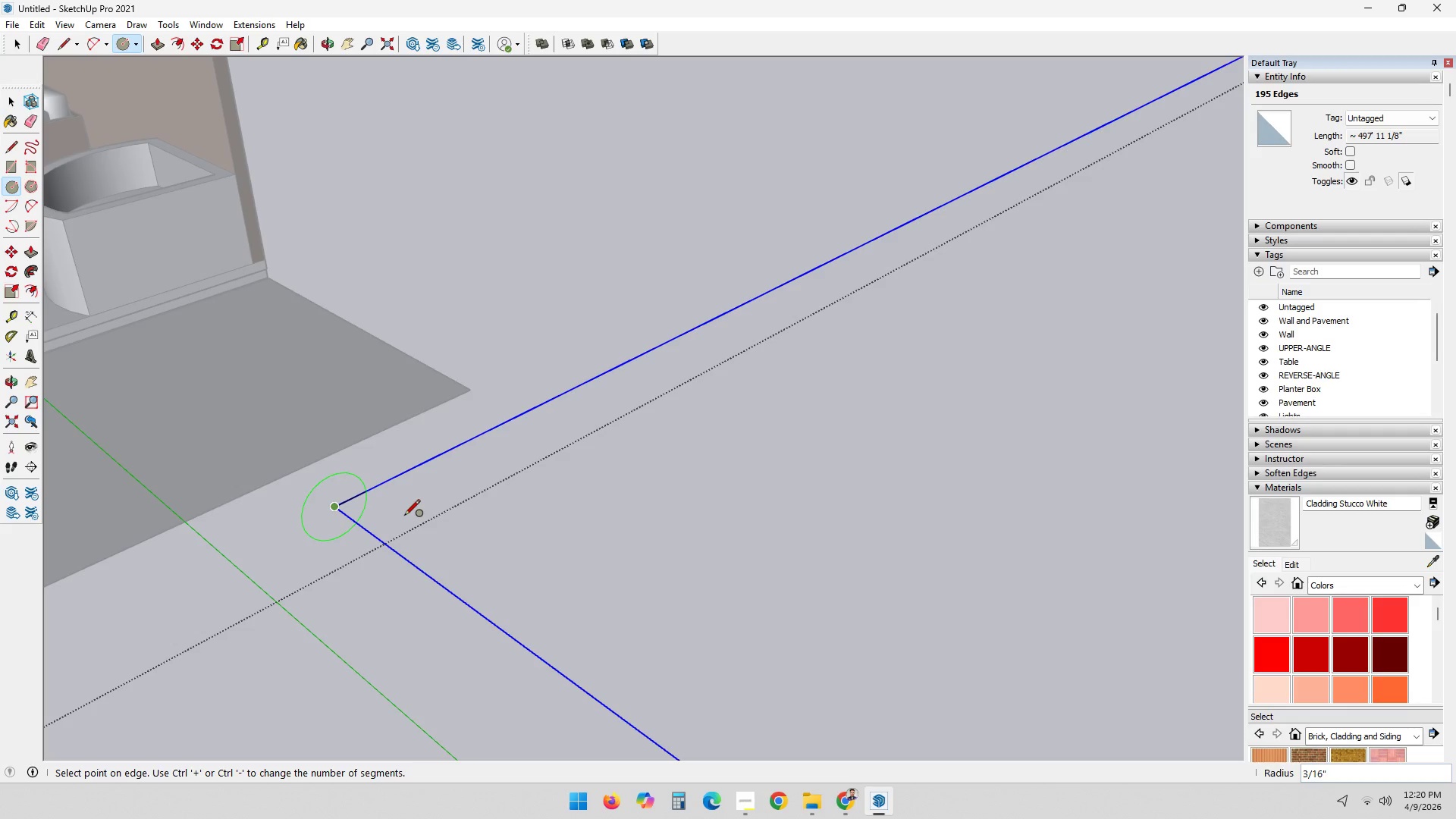 
key(NumpadDecimal)
 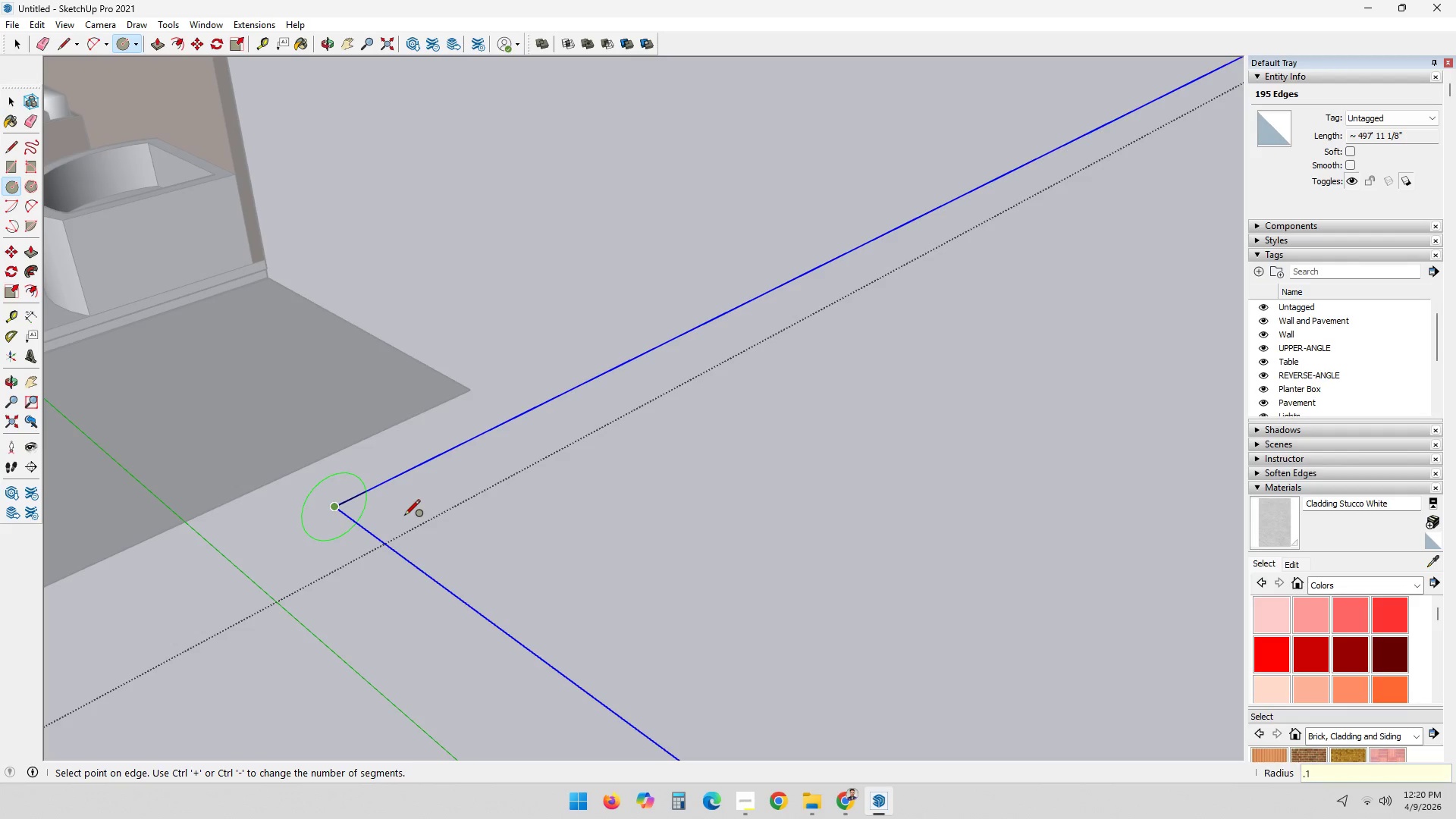 
key(Numpad1)
 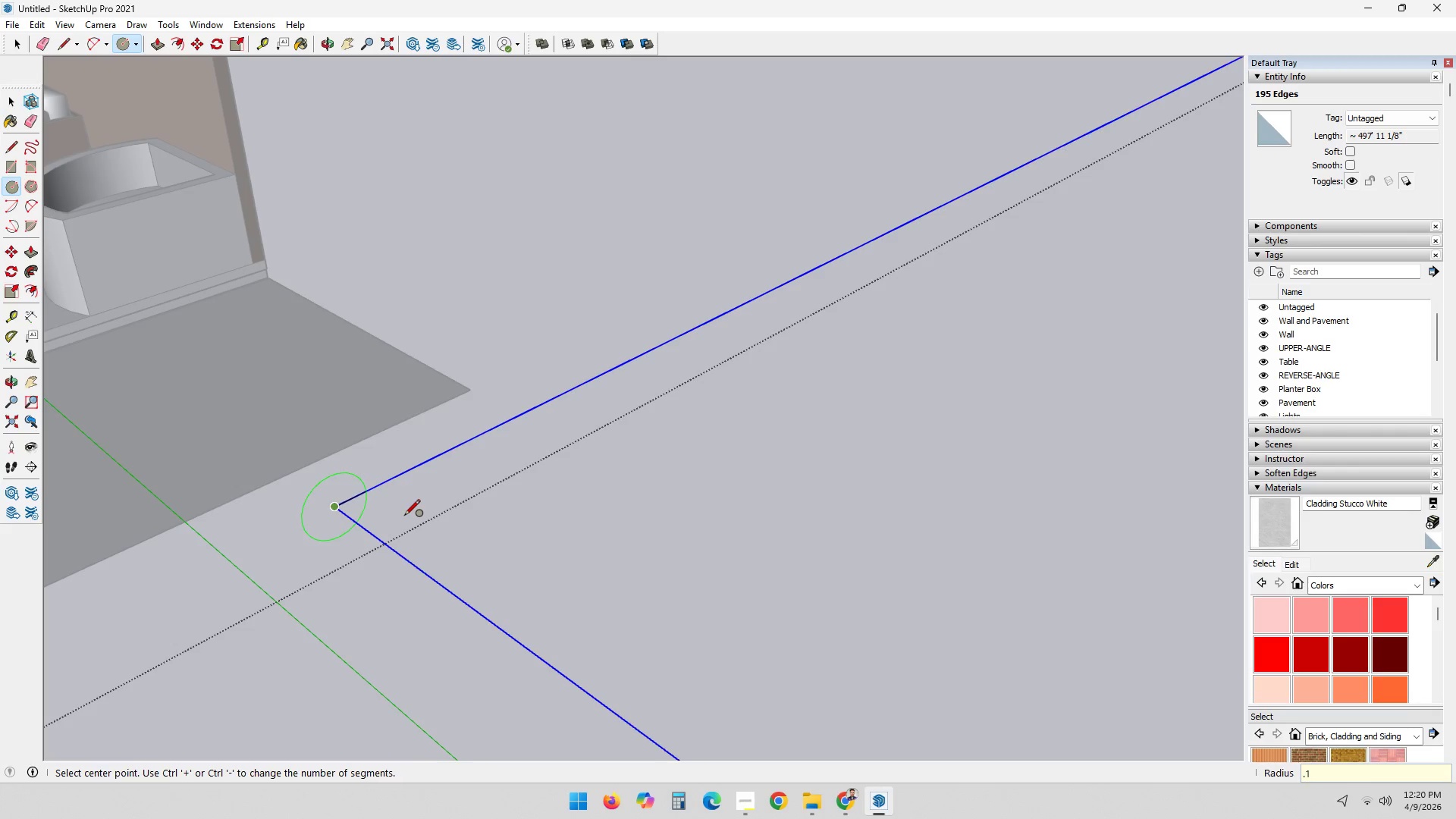 
key(NumpadEnter)
 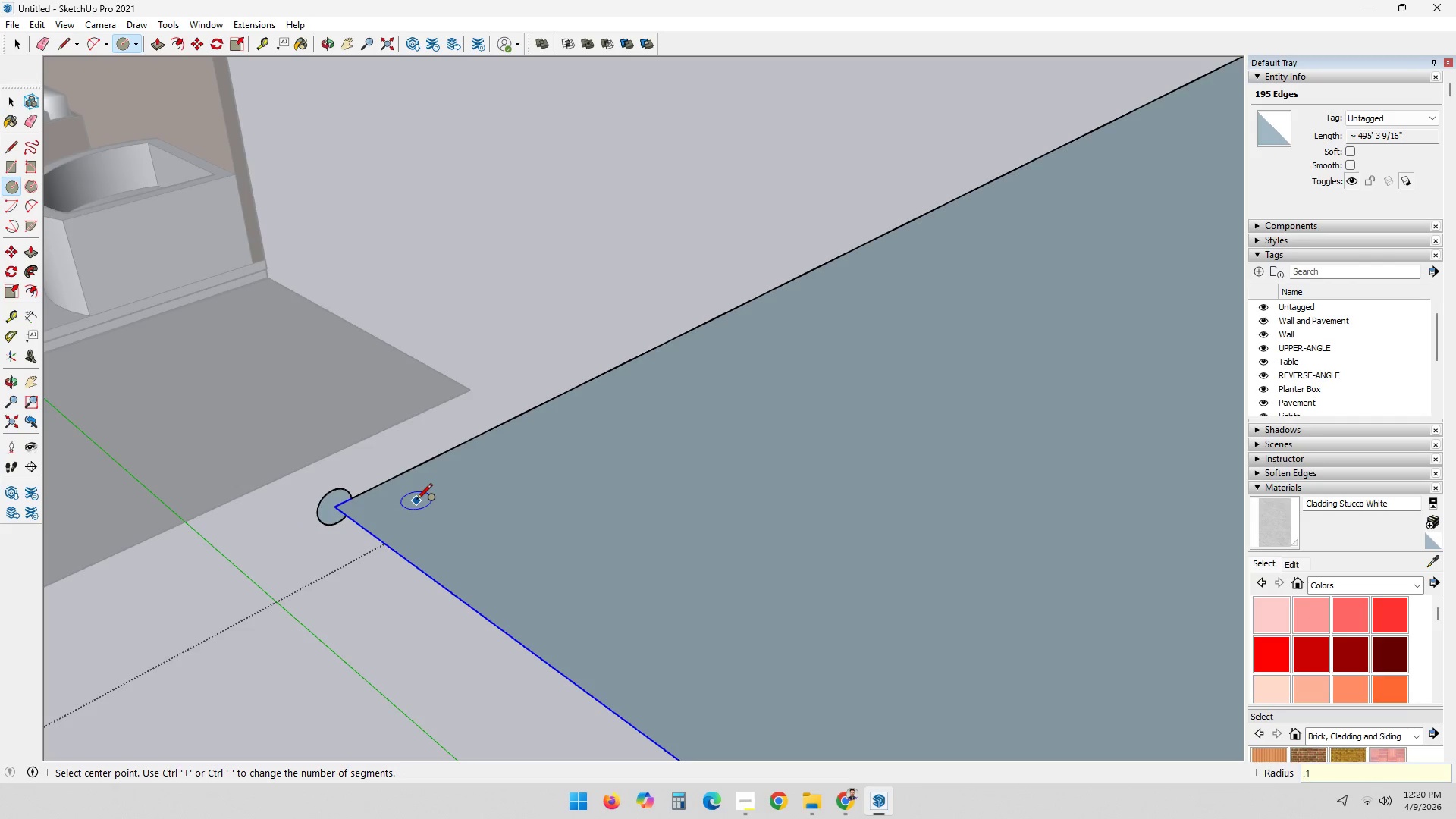 
scroll: coordinate [442, 518], scroll_direction: down, amount: 6.0
 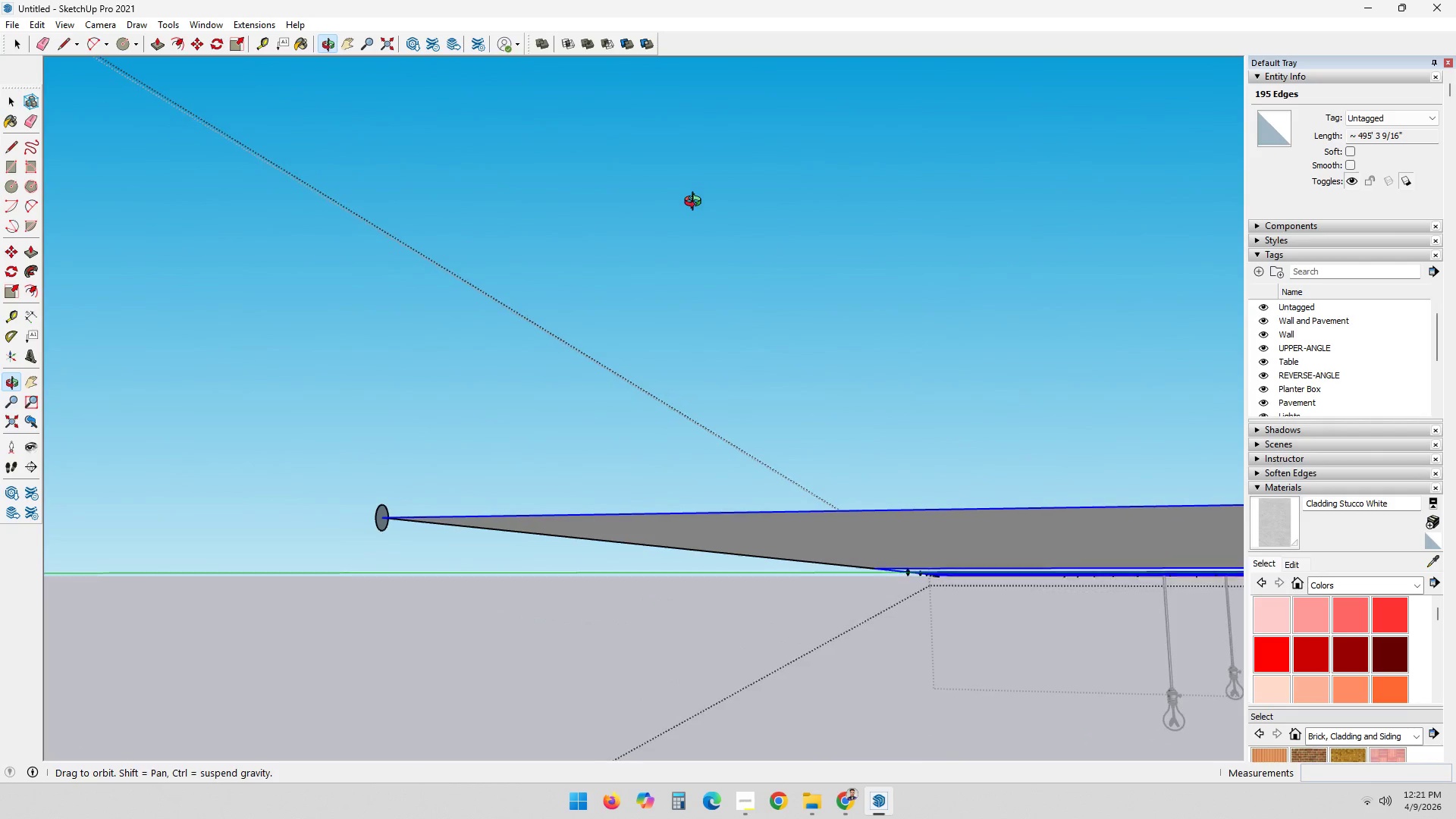 
key(Control+ControlLeft)
 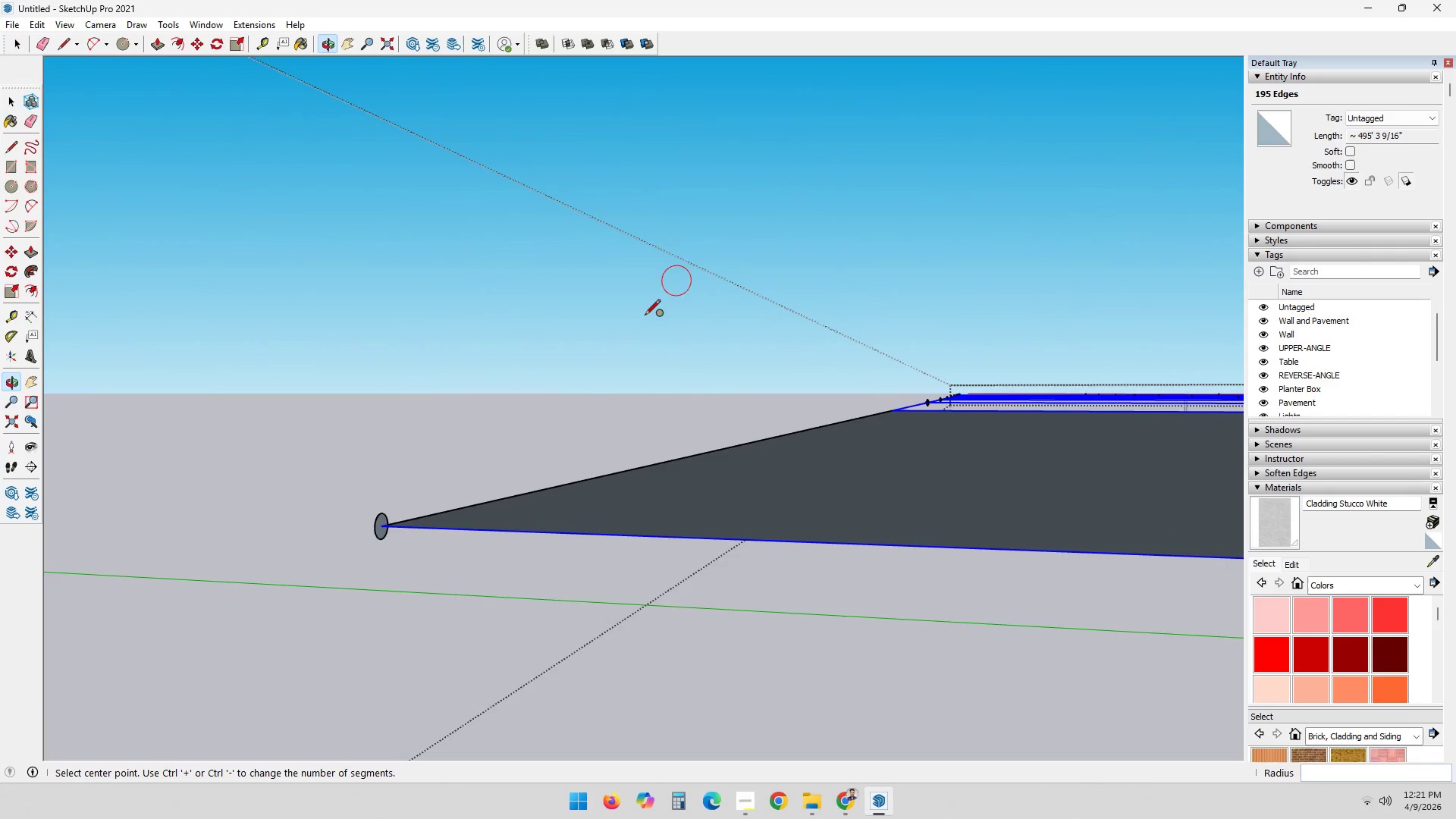 
key(Control+Z)
 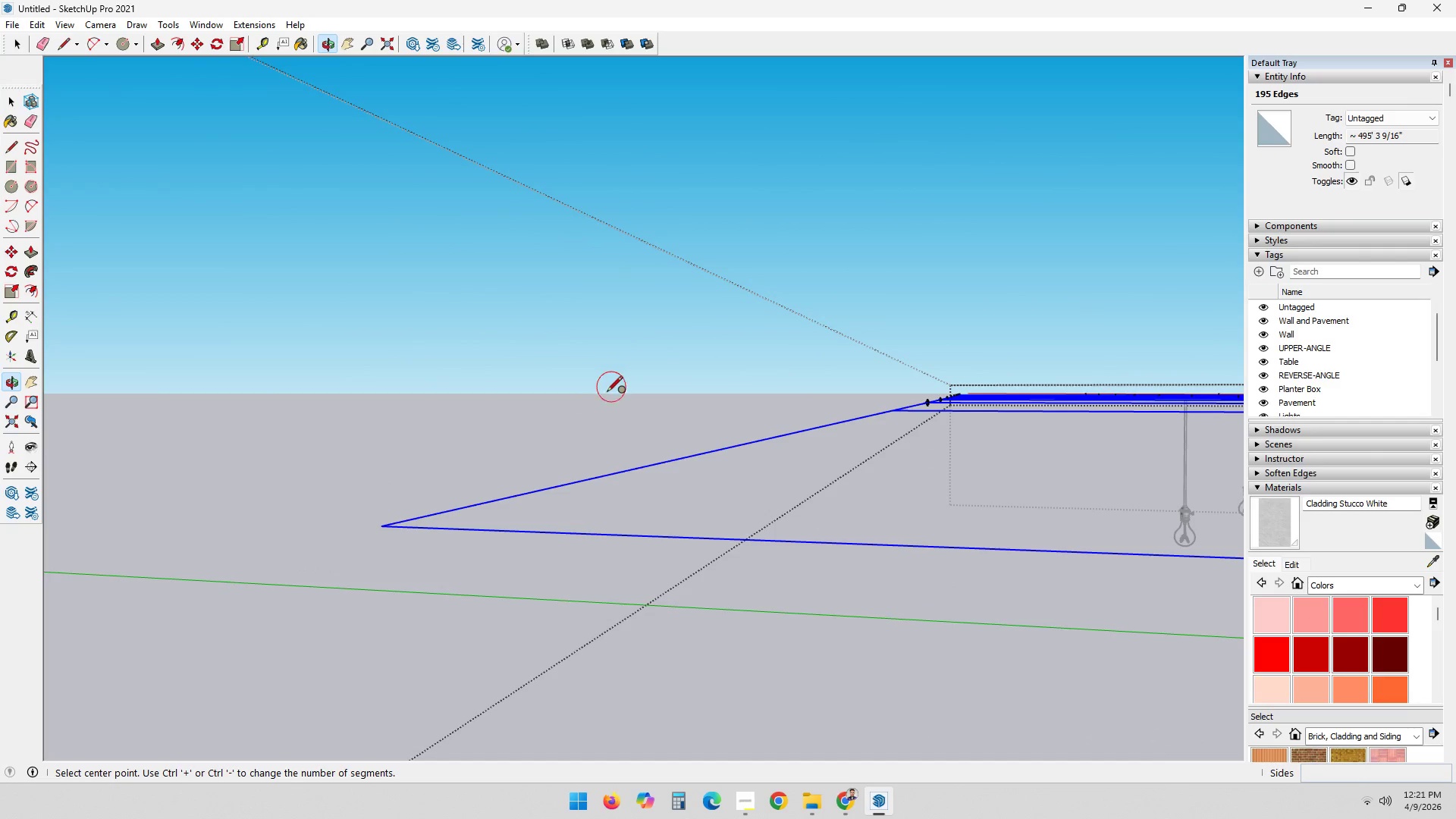 
scroll: coordinate [606, 414], scroll_direction: down, amount: 2.0
 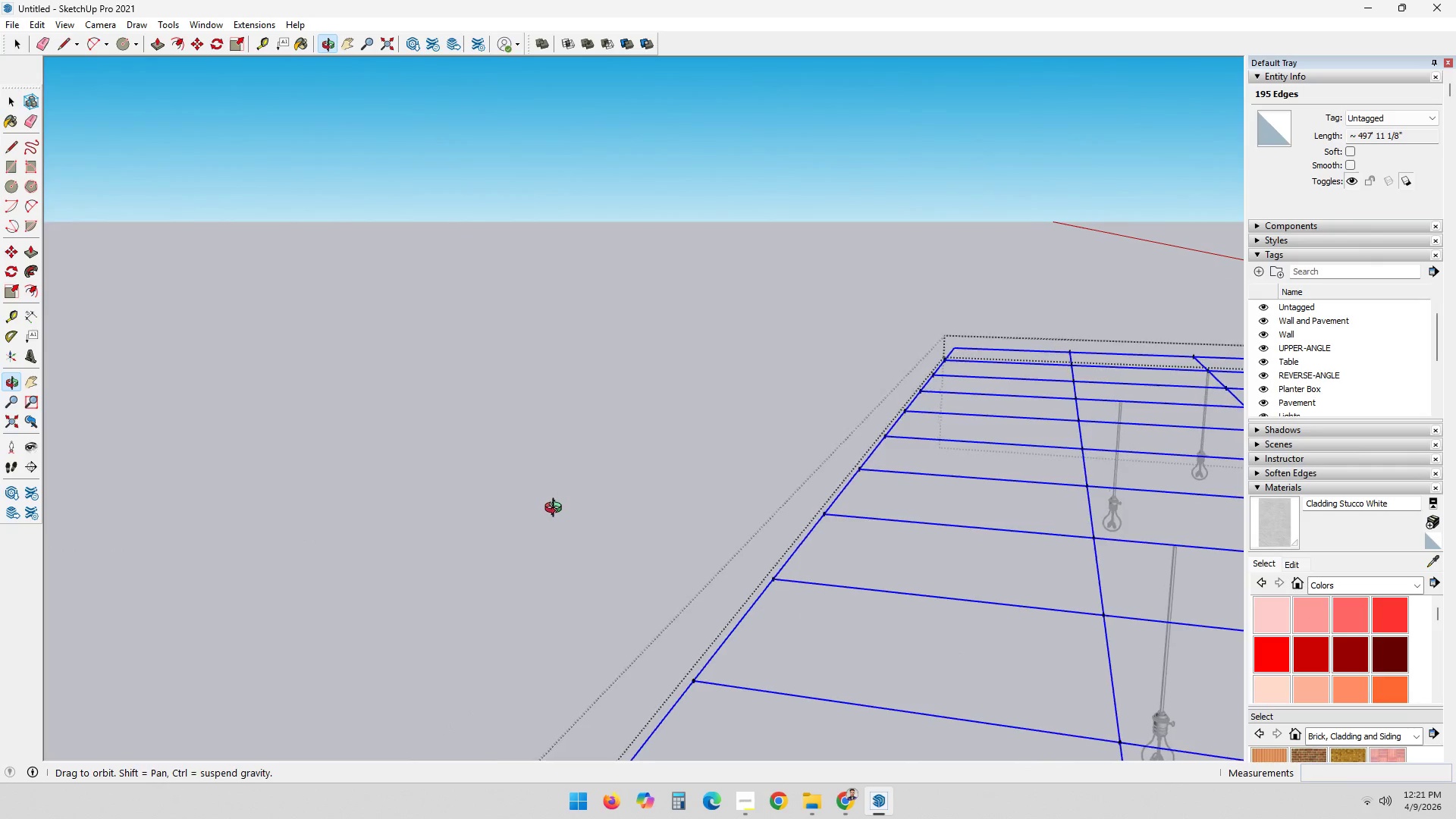 
hold_key(key=ShiftLeft, duration=1.02)
 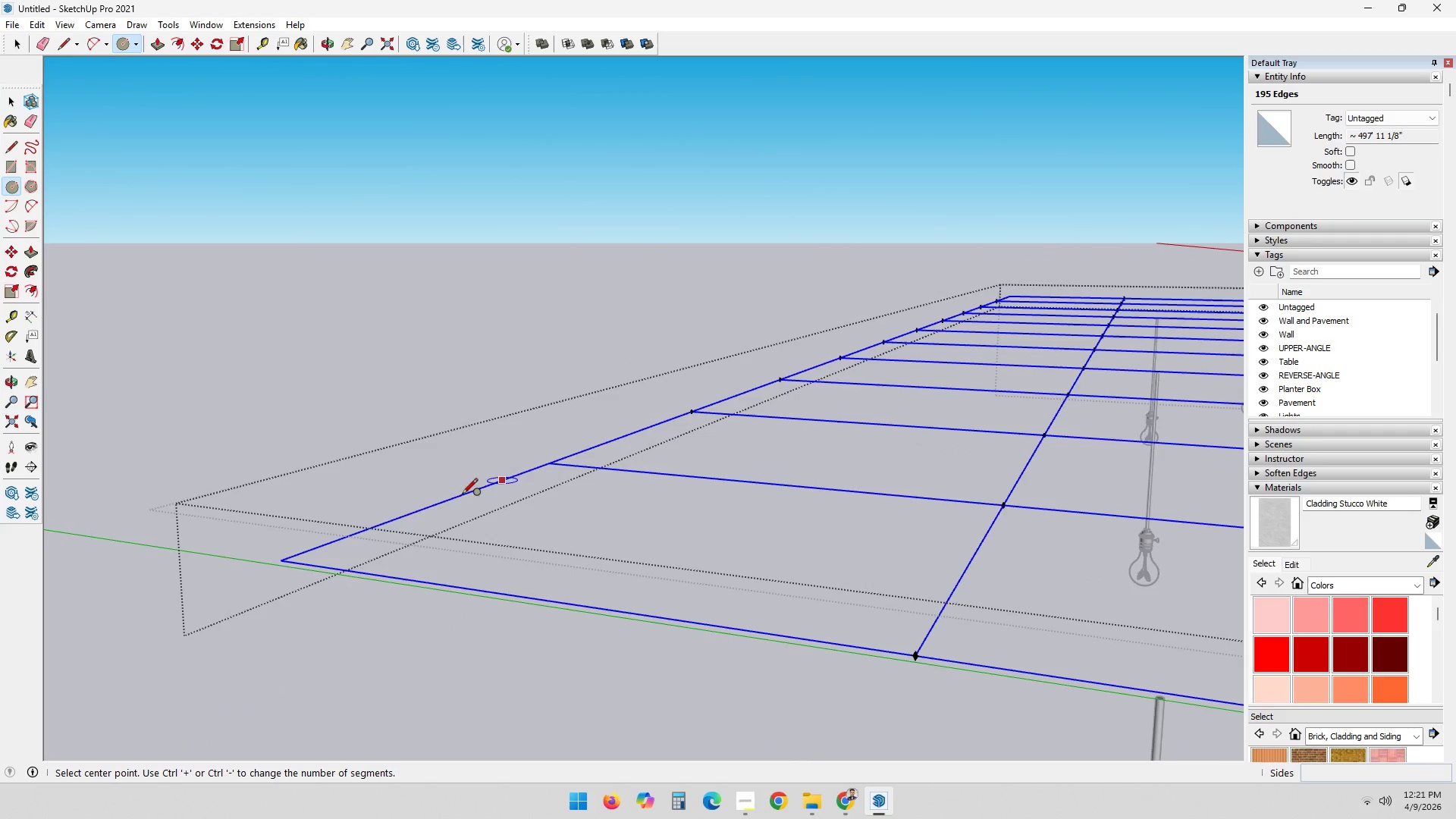 
scroll: coordinate [243, 542], scroll_direction: down, amount: 3.0
 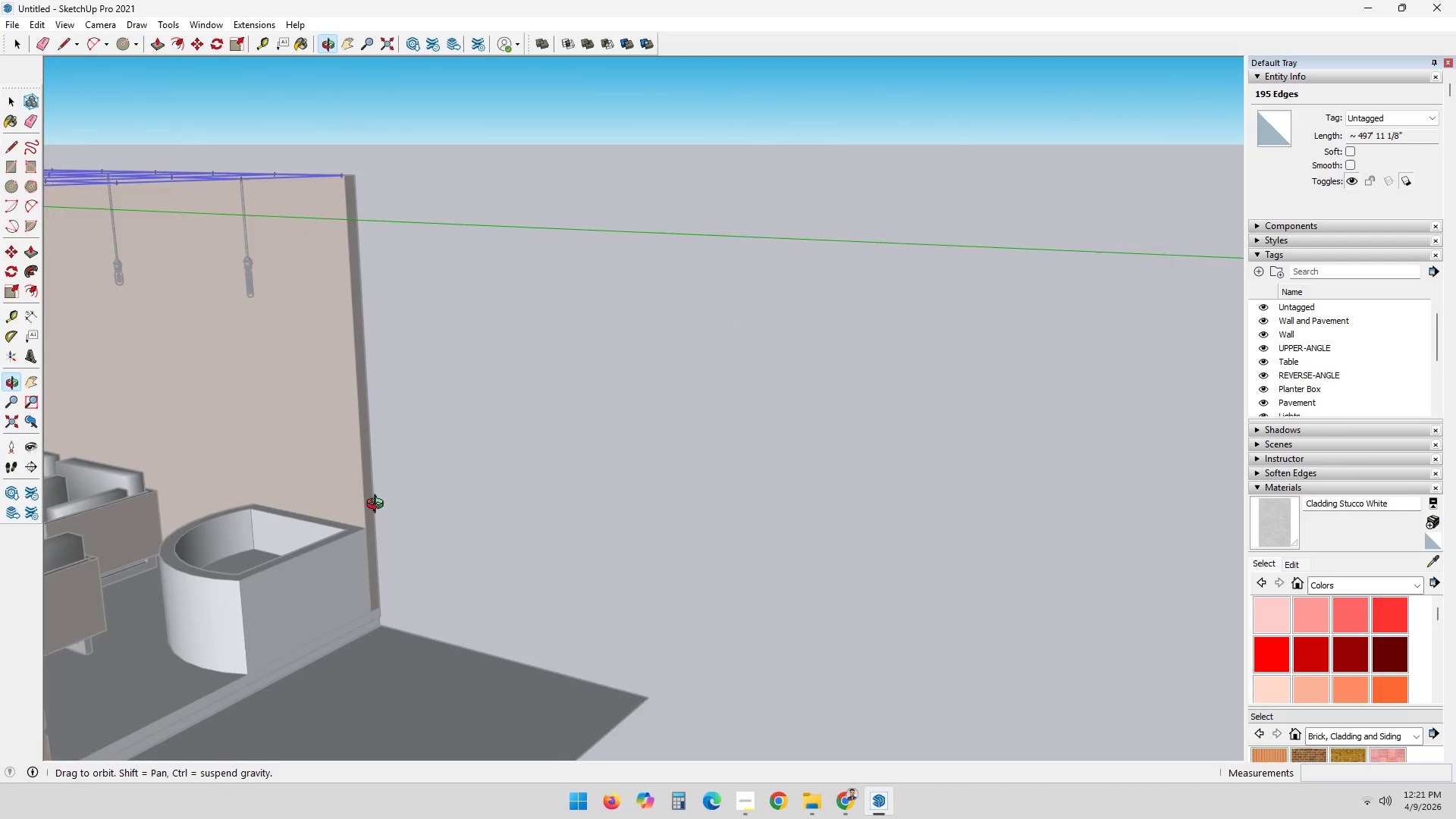 
key(Shift+ShiftLeft)
 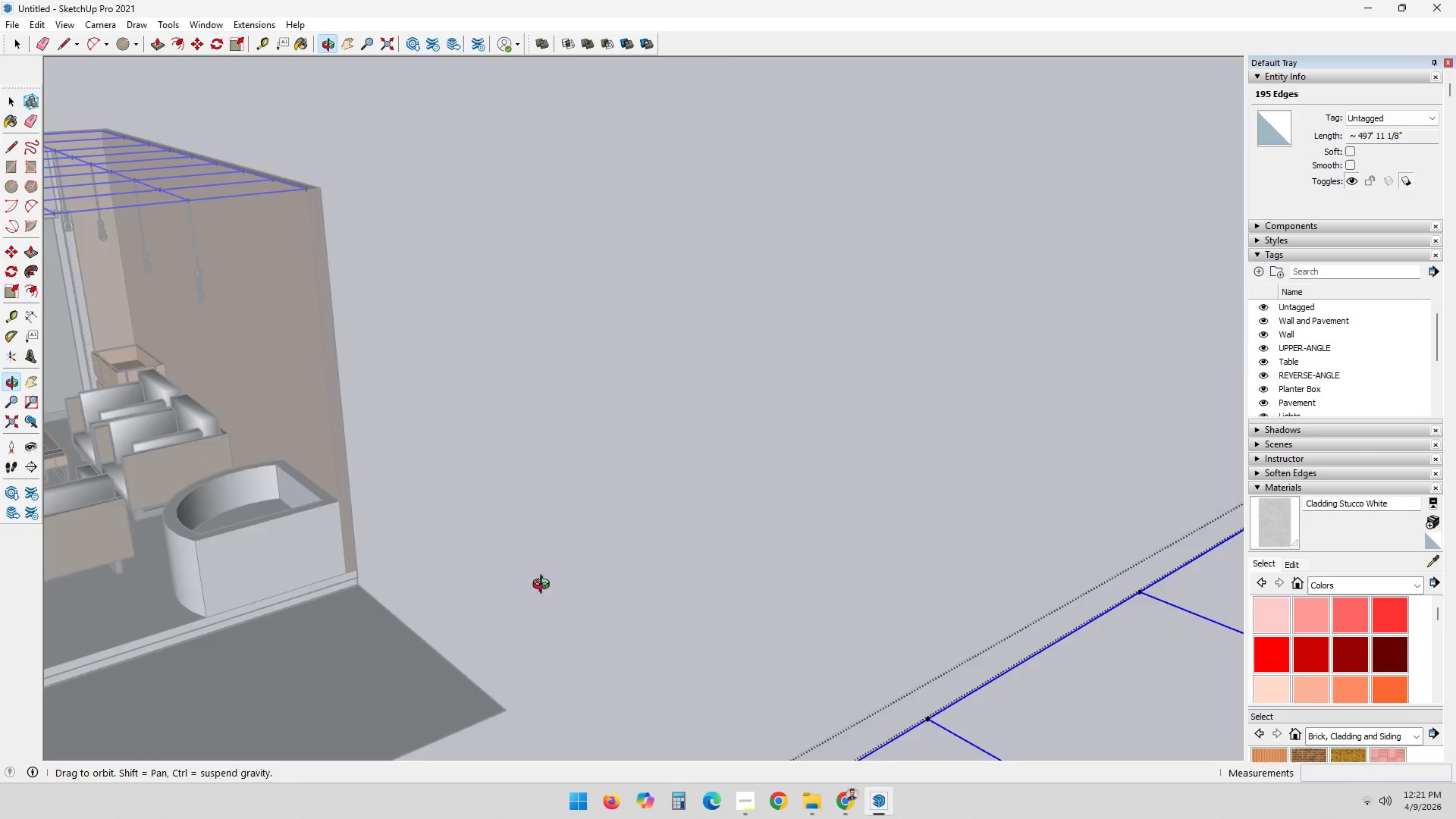 
hold_key(key=ShiftLeft, duration=0.45)
scroll: coordinate [784, 544], scroll_direction: up, amount: 3.0
 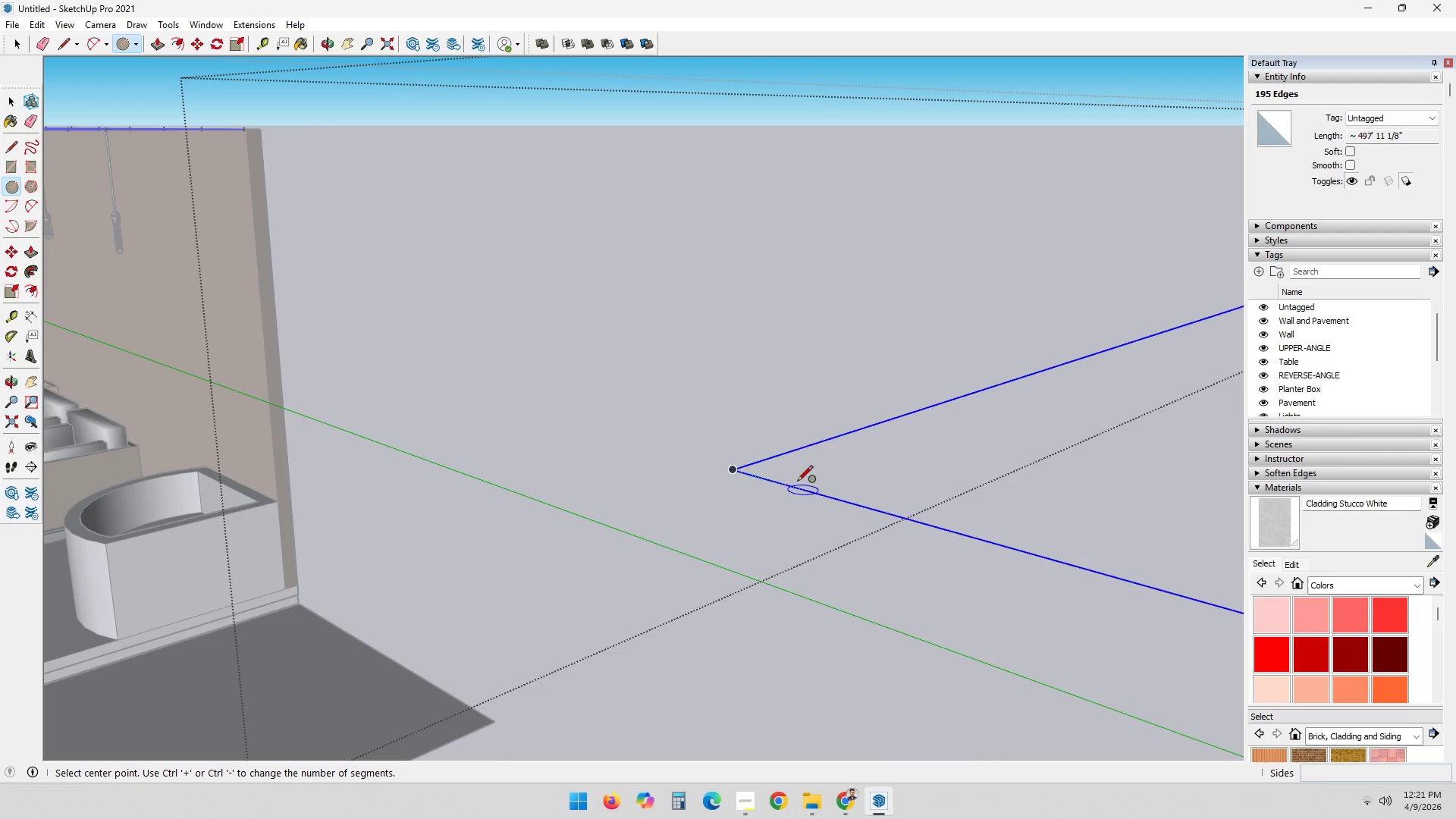 
key(Space)
 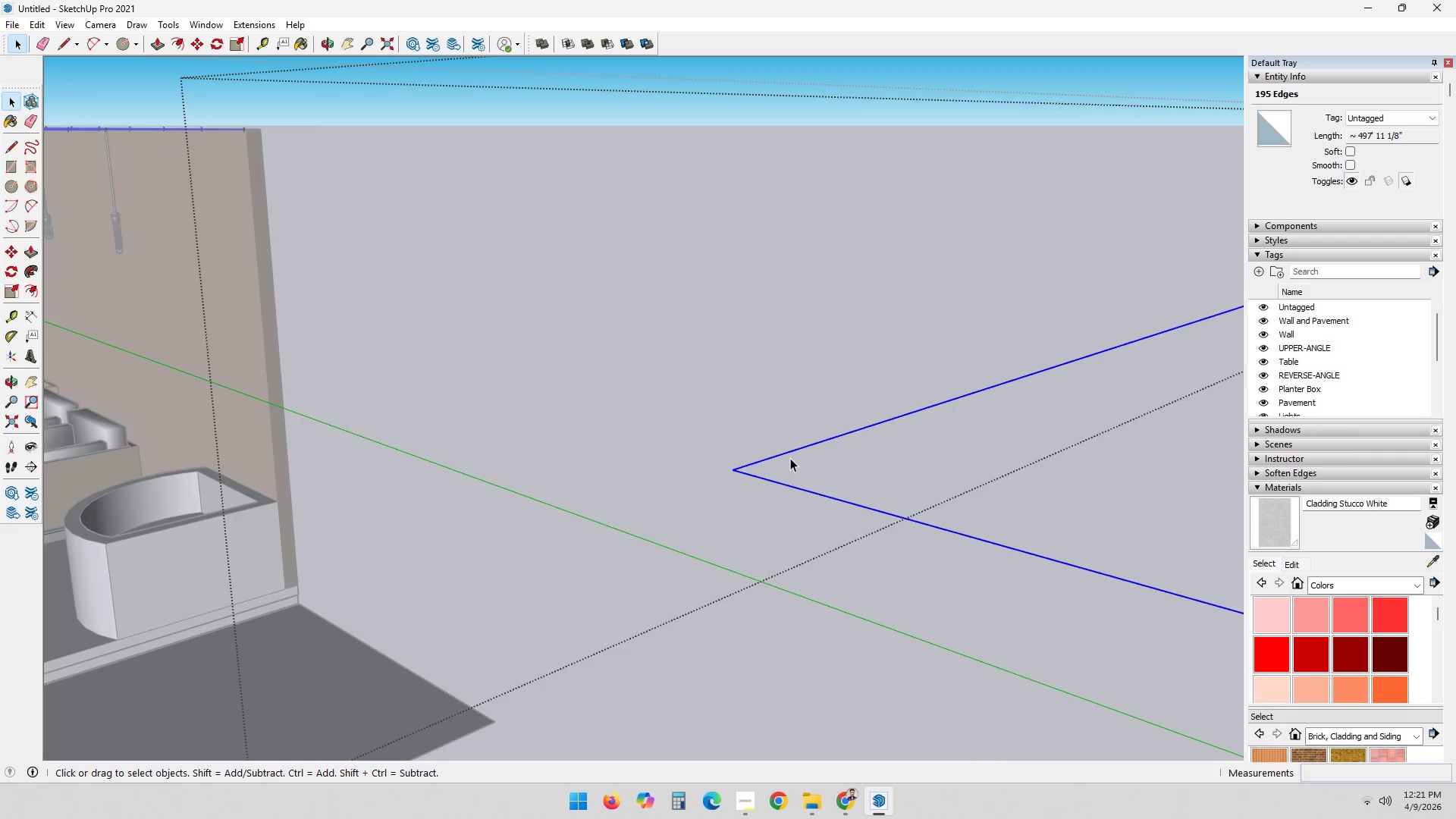 
left_click([785, 452])
 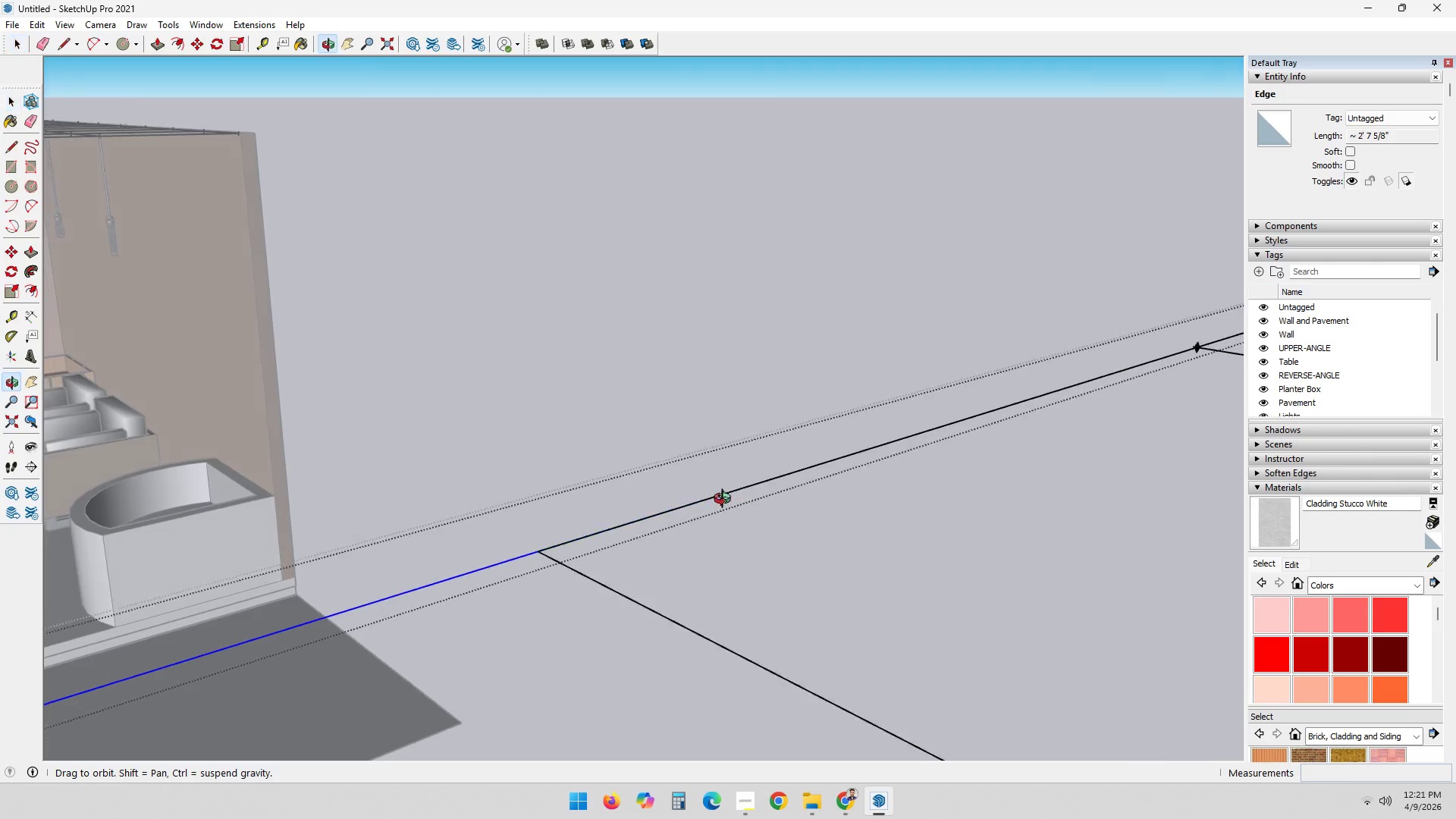 
hold_key(key=ShiftLeft, duration=2.05)
 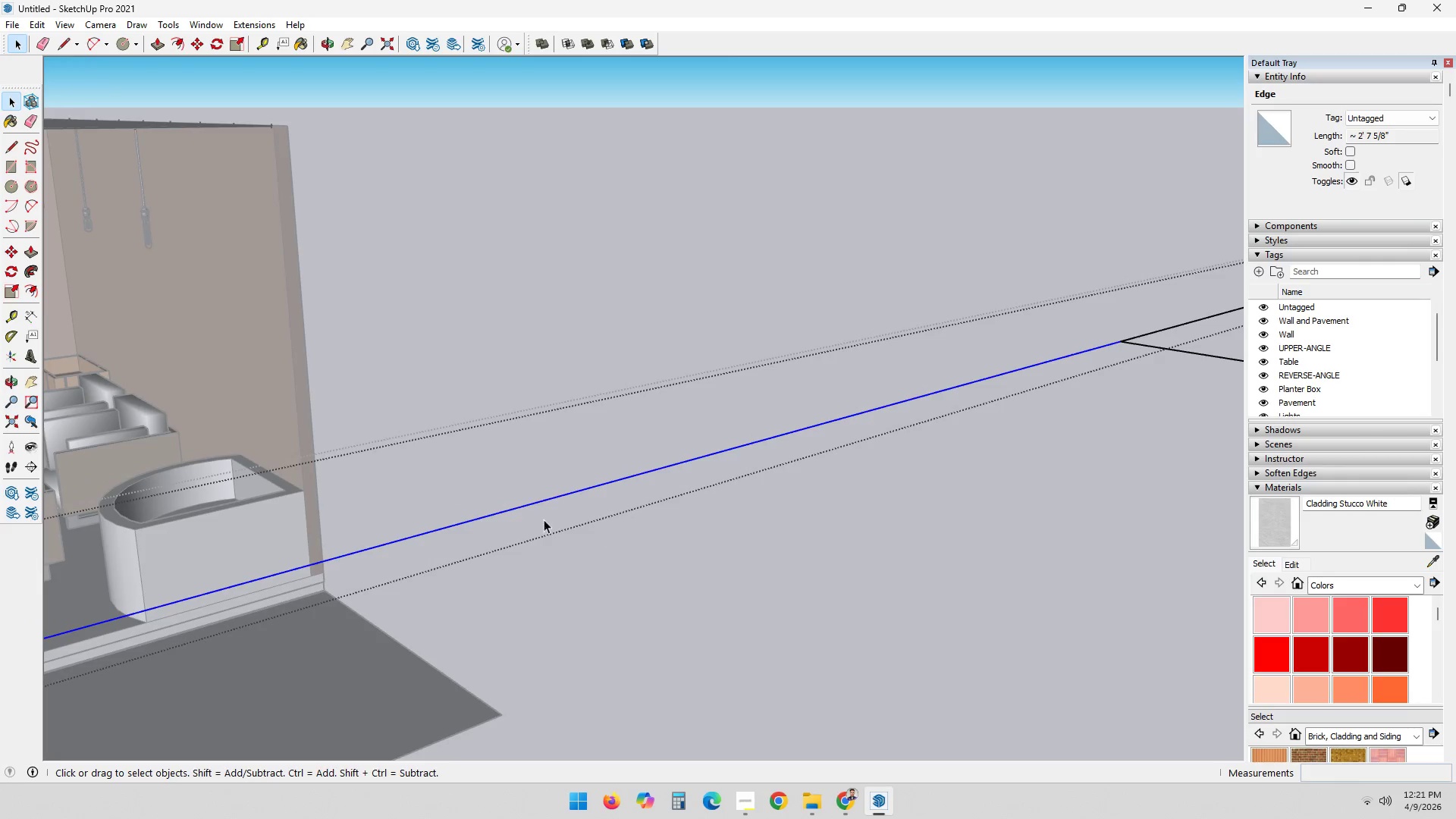 
left_click([533, 524])
 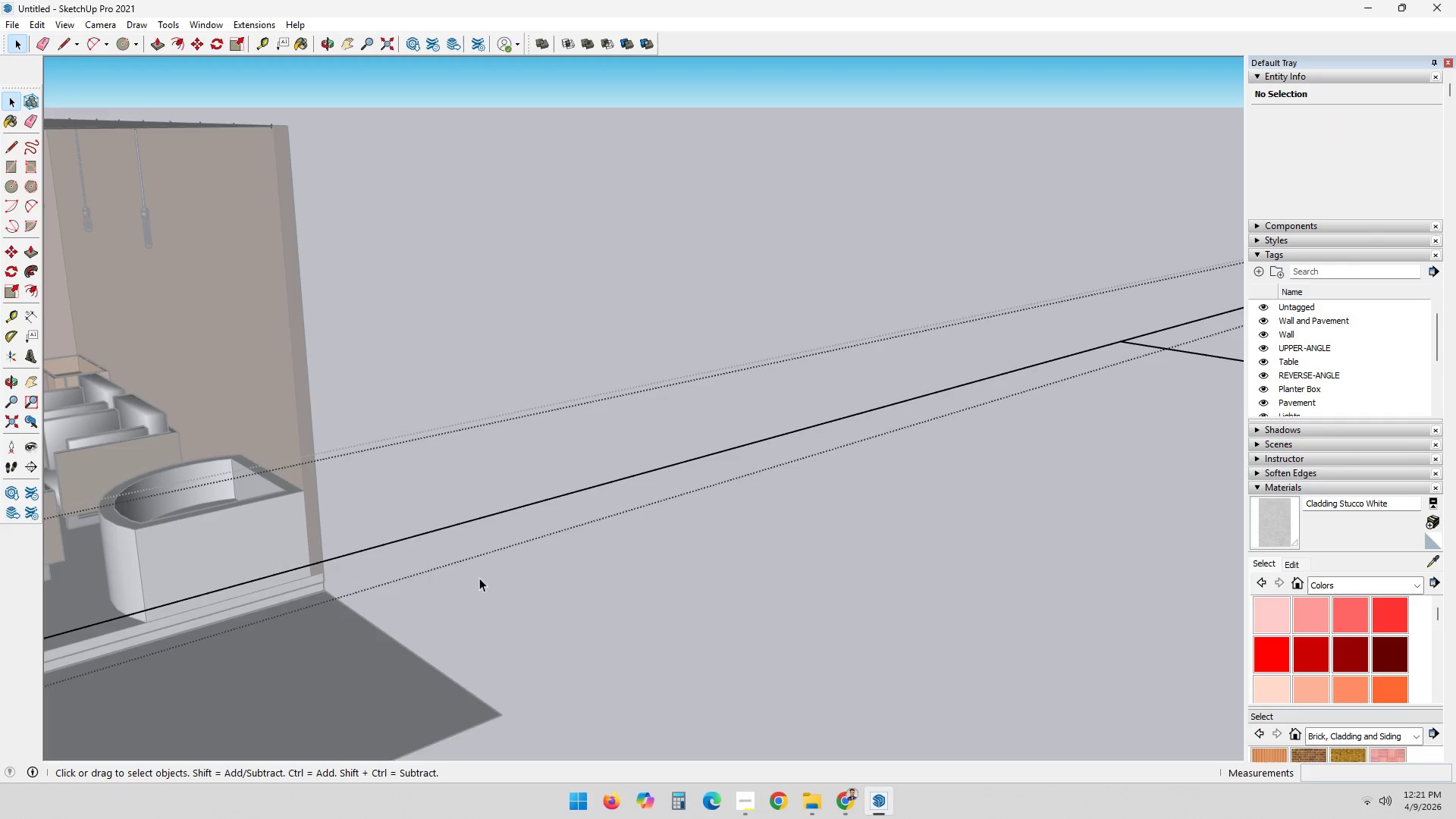 
hold_key(key=ShiftLeft, duration=0.92)
 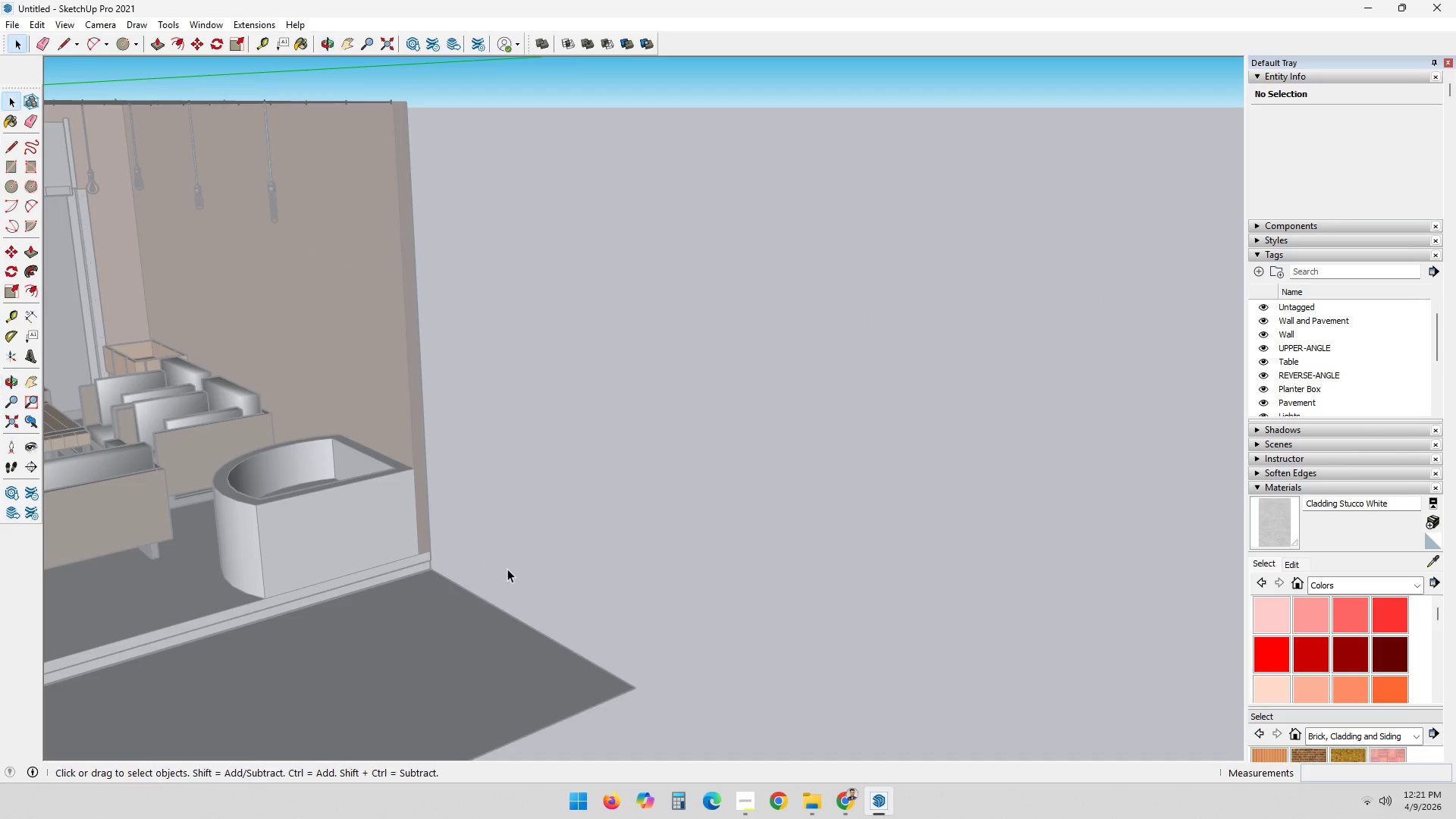 
scroll: coordinate [815, 522], scroll_direction: down, amount: 9.0
 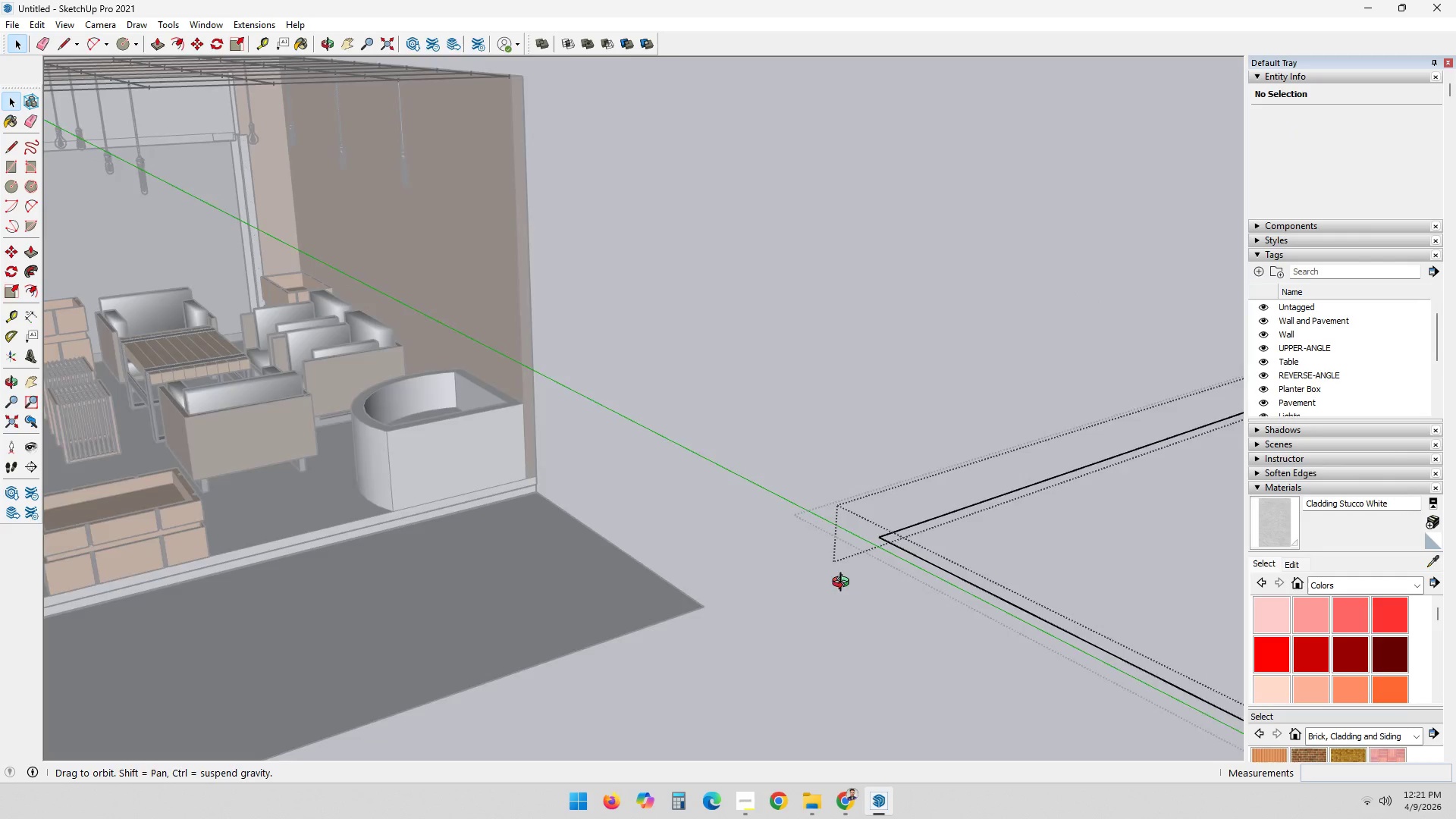 
key(C)
 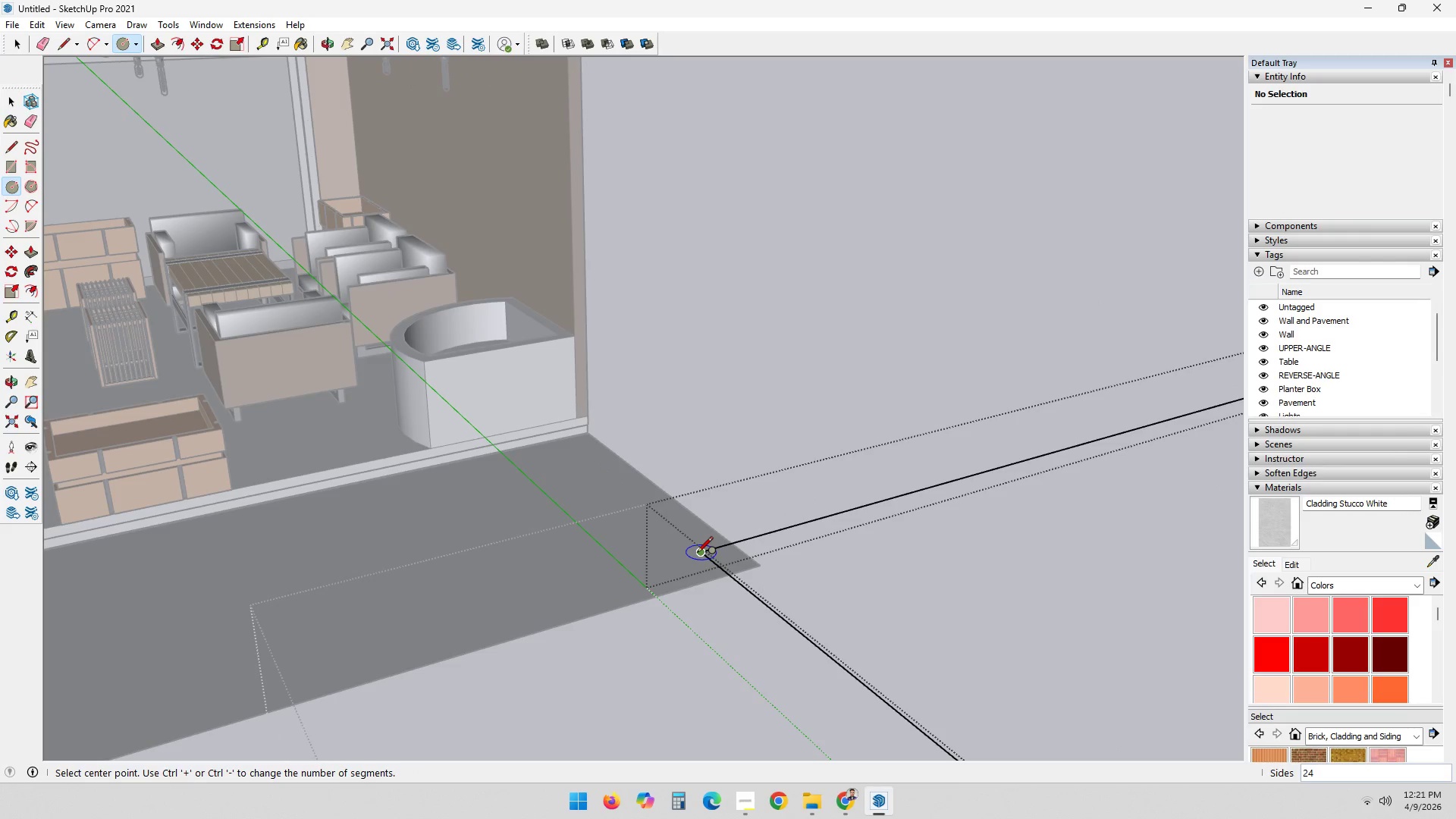 
scroll: coordinate [760, 554], scroll_direction: none, amount: 0.0
 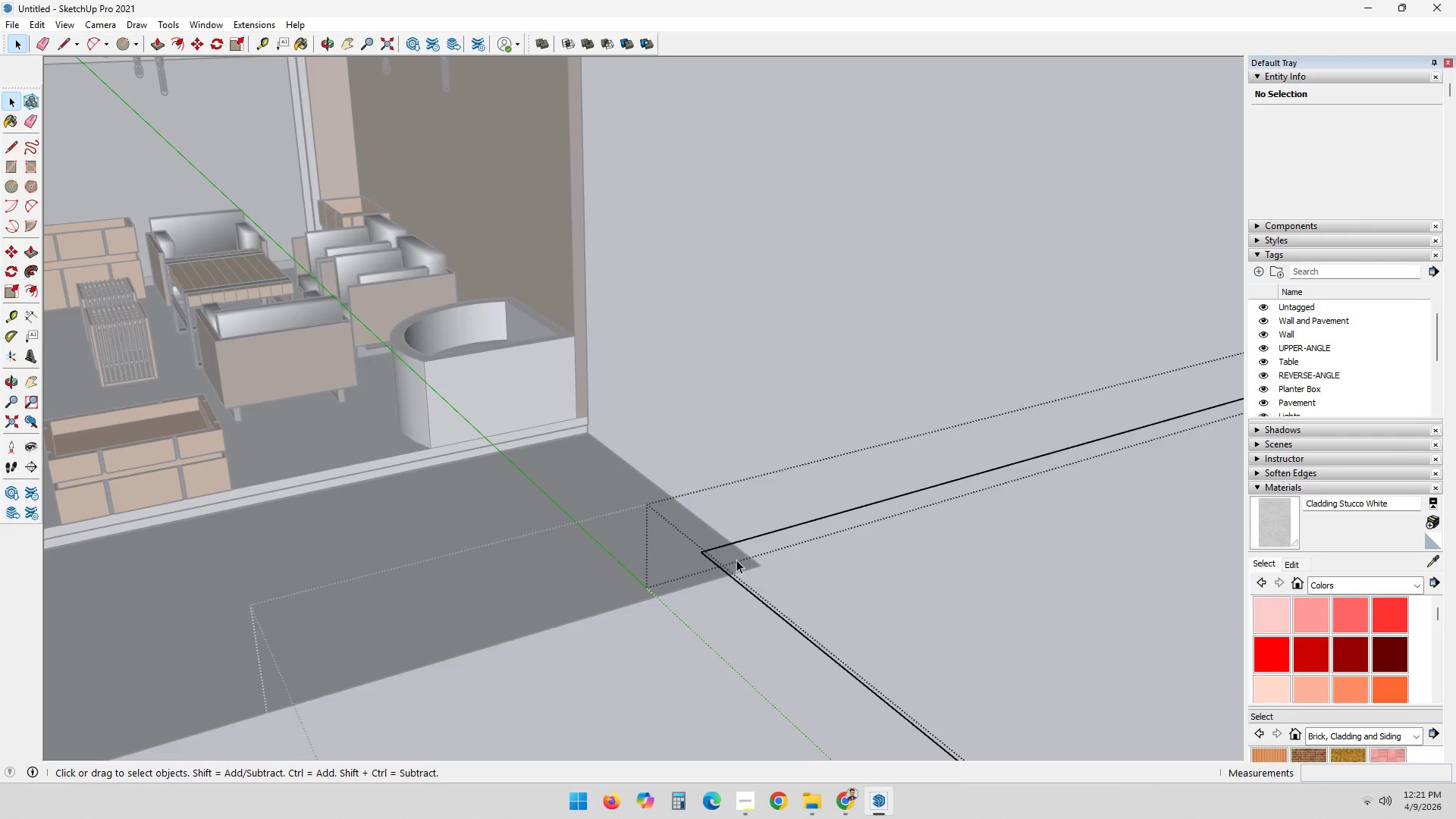 
key(ArrowDown)
 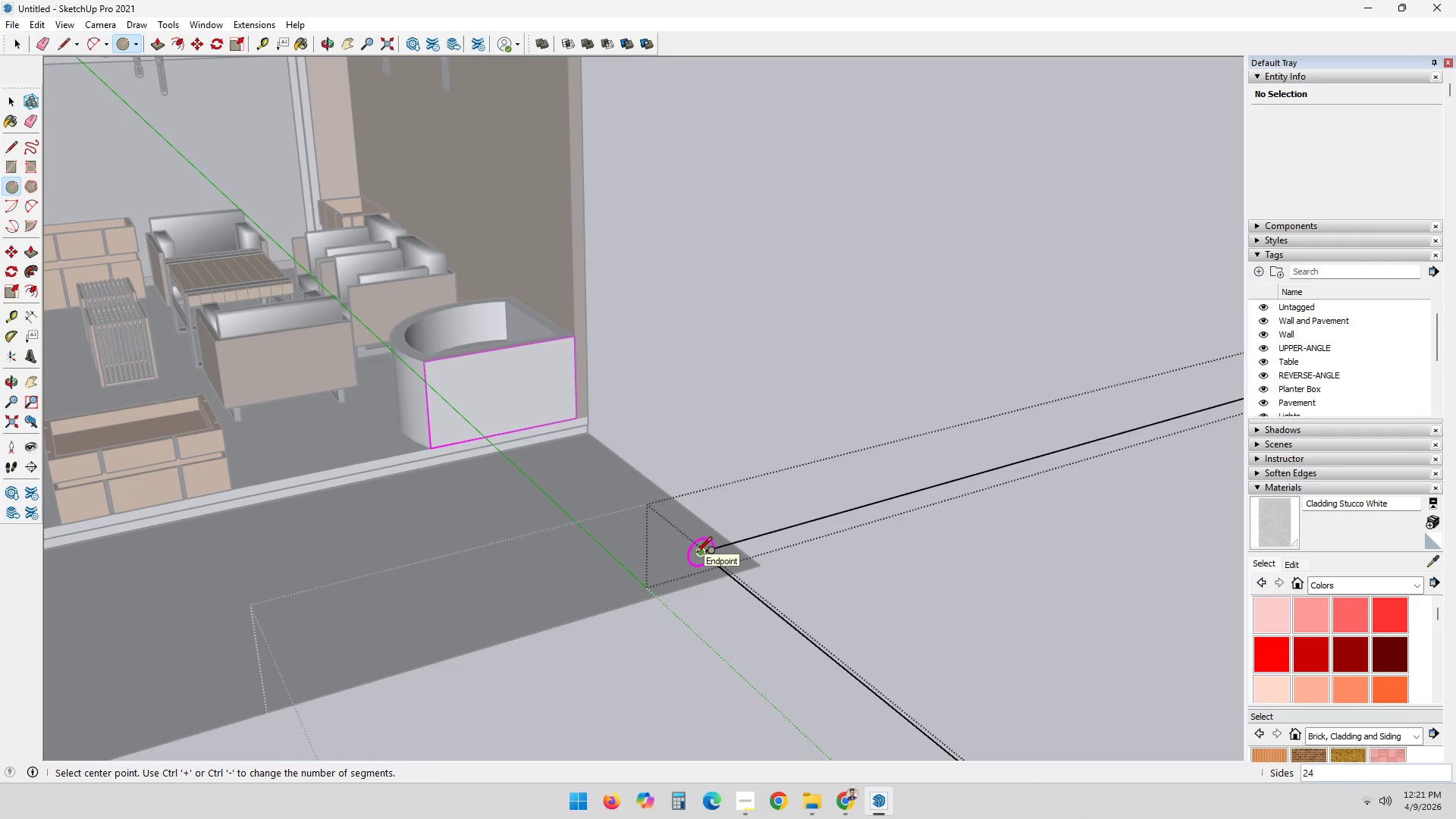 
key(ArrowLeft)
 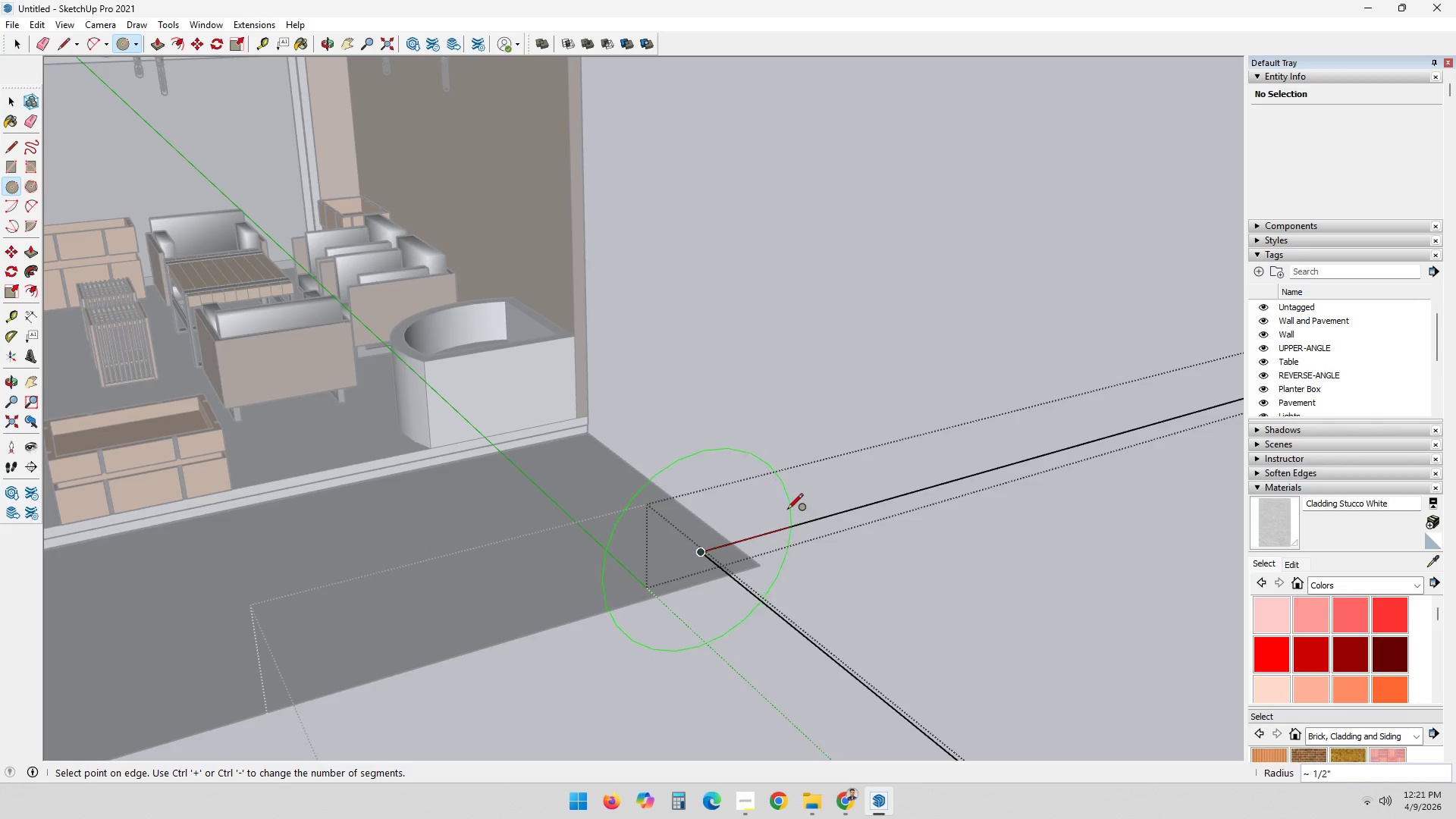 
key(NumpadDecimal)
 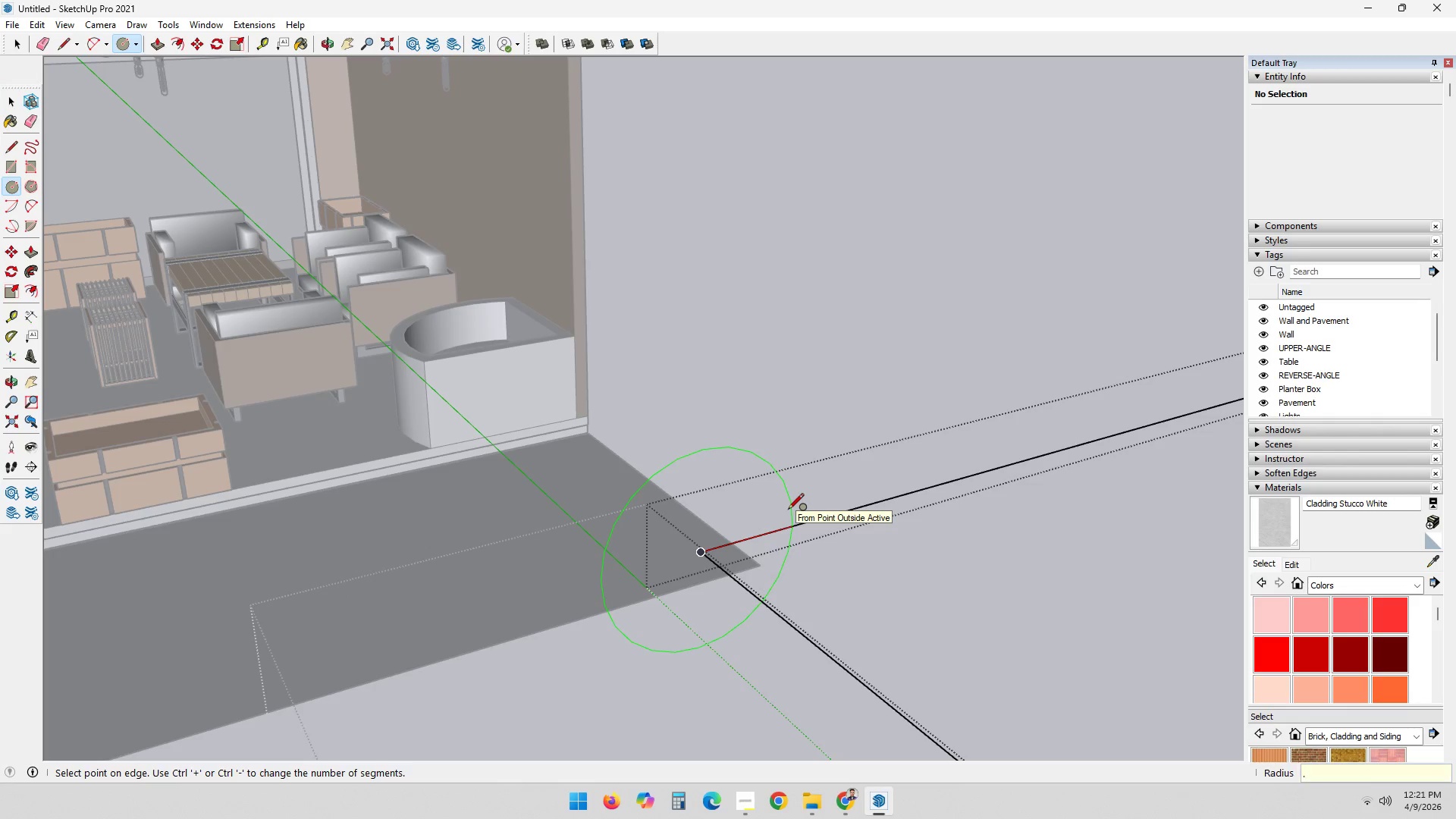 
key(Numpad1)
 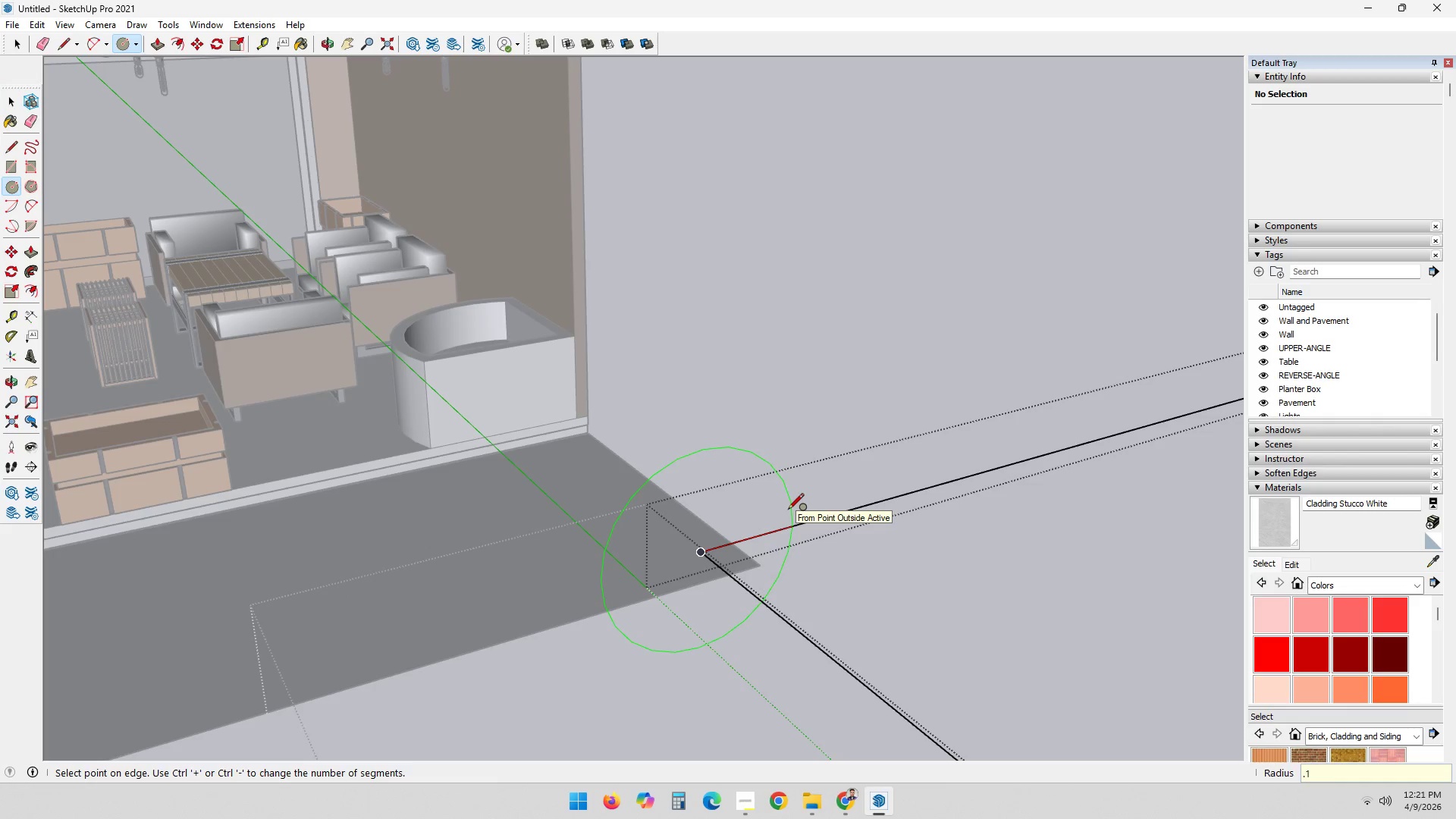 
key(NumpadEnter)
 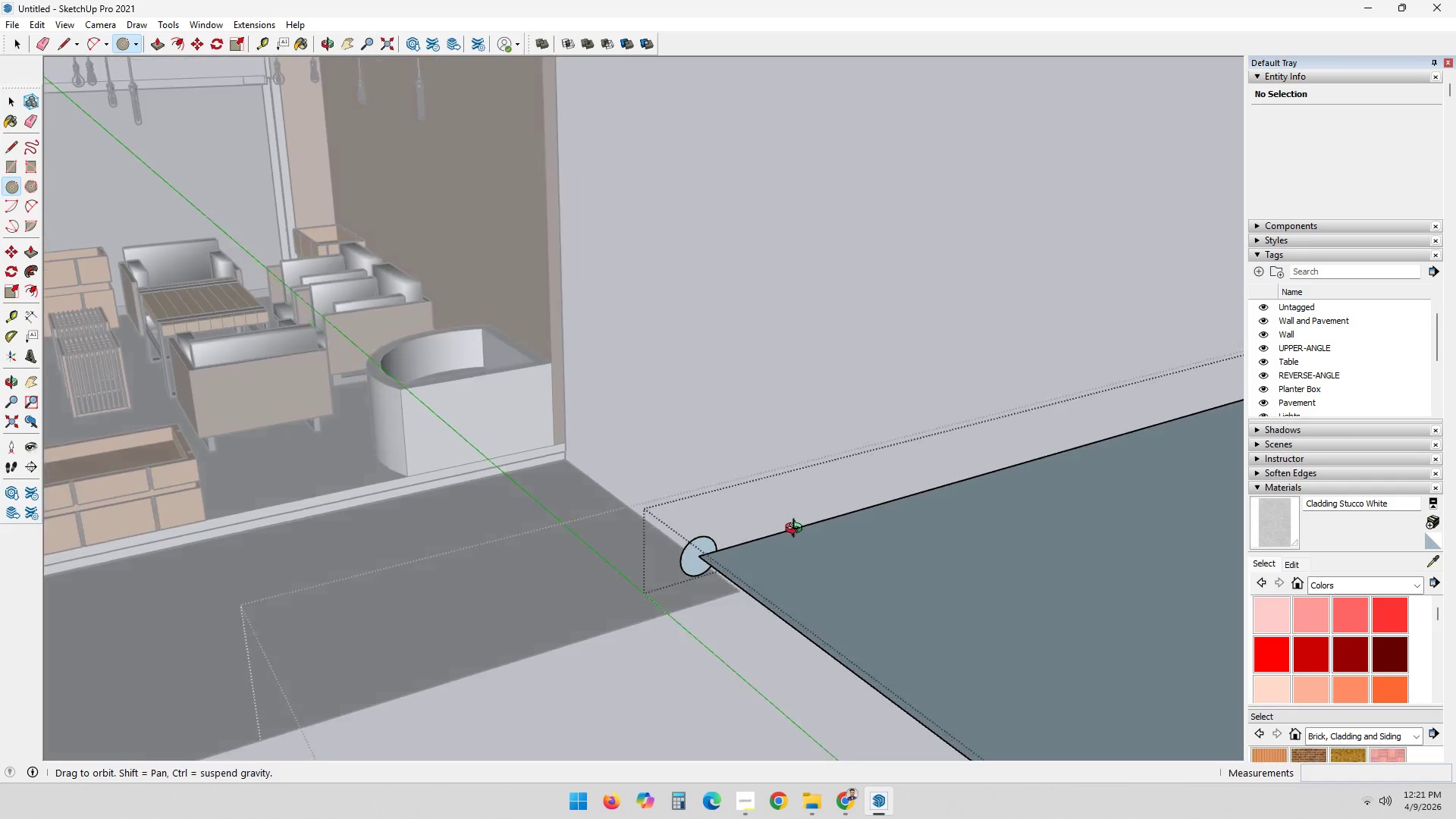 
key(Control+ControlLeft)
 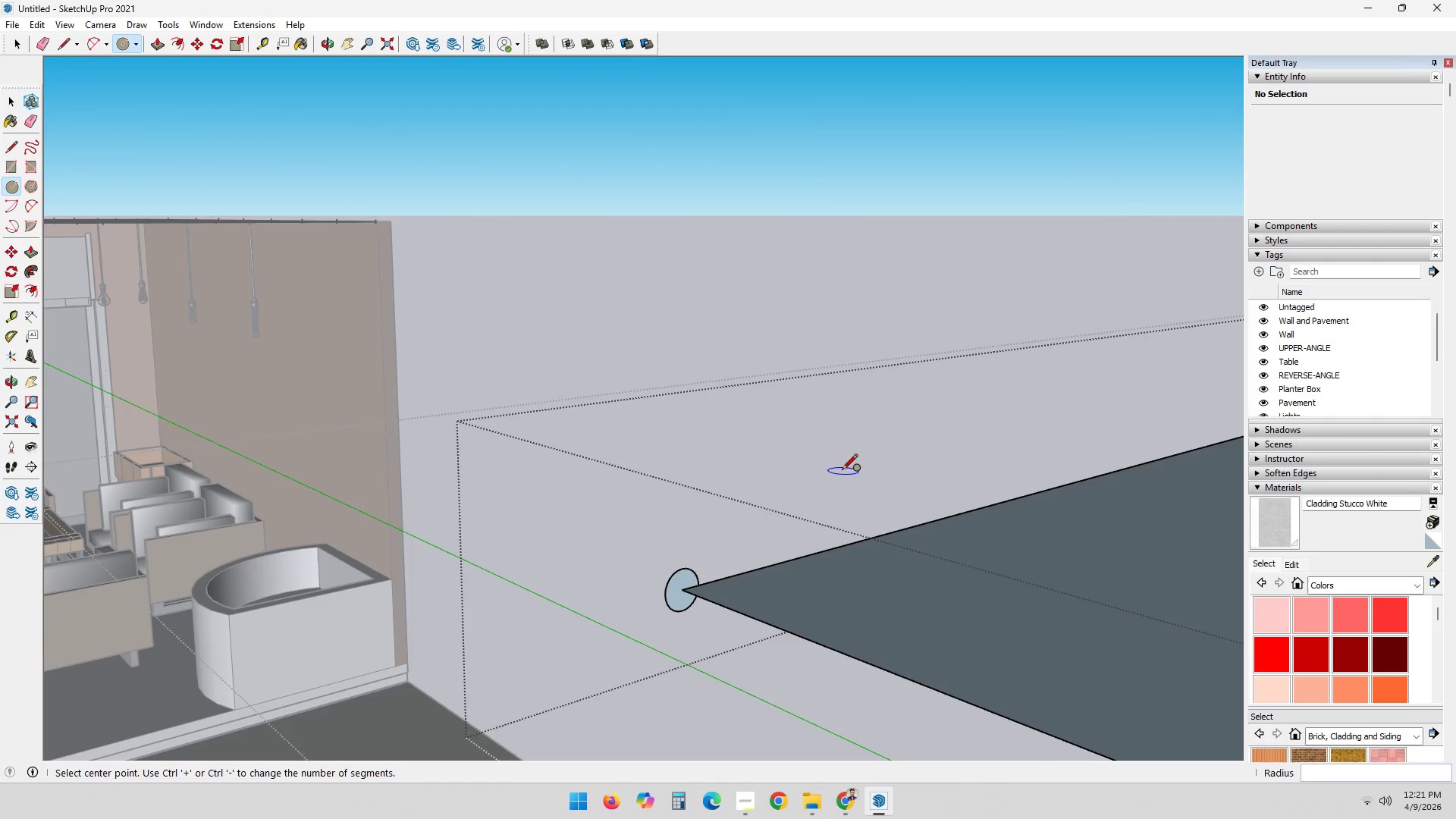 
key(Control+Z)
 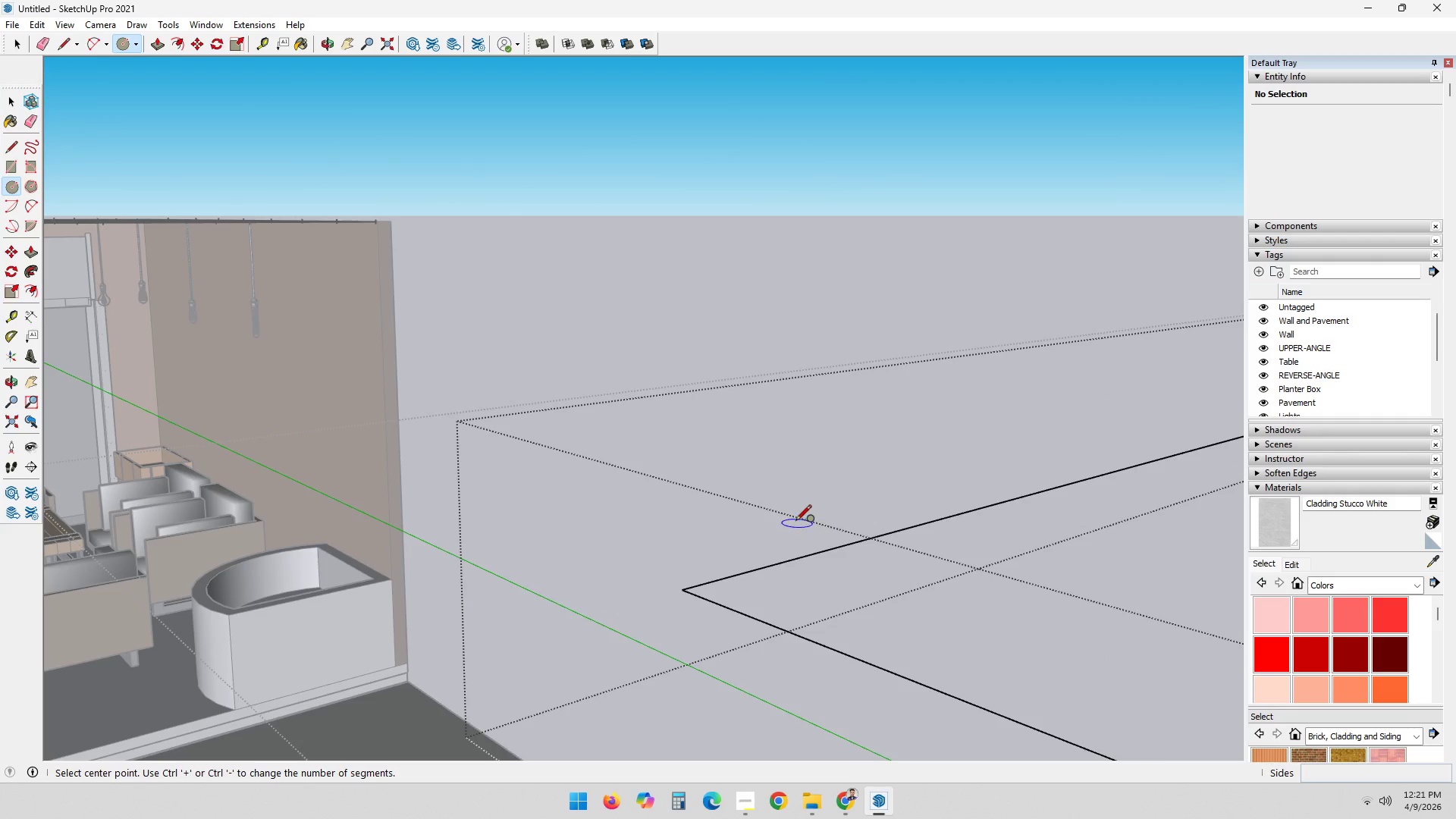 
key(Space)
 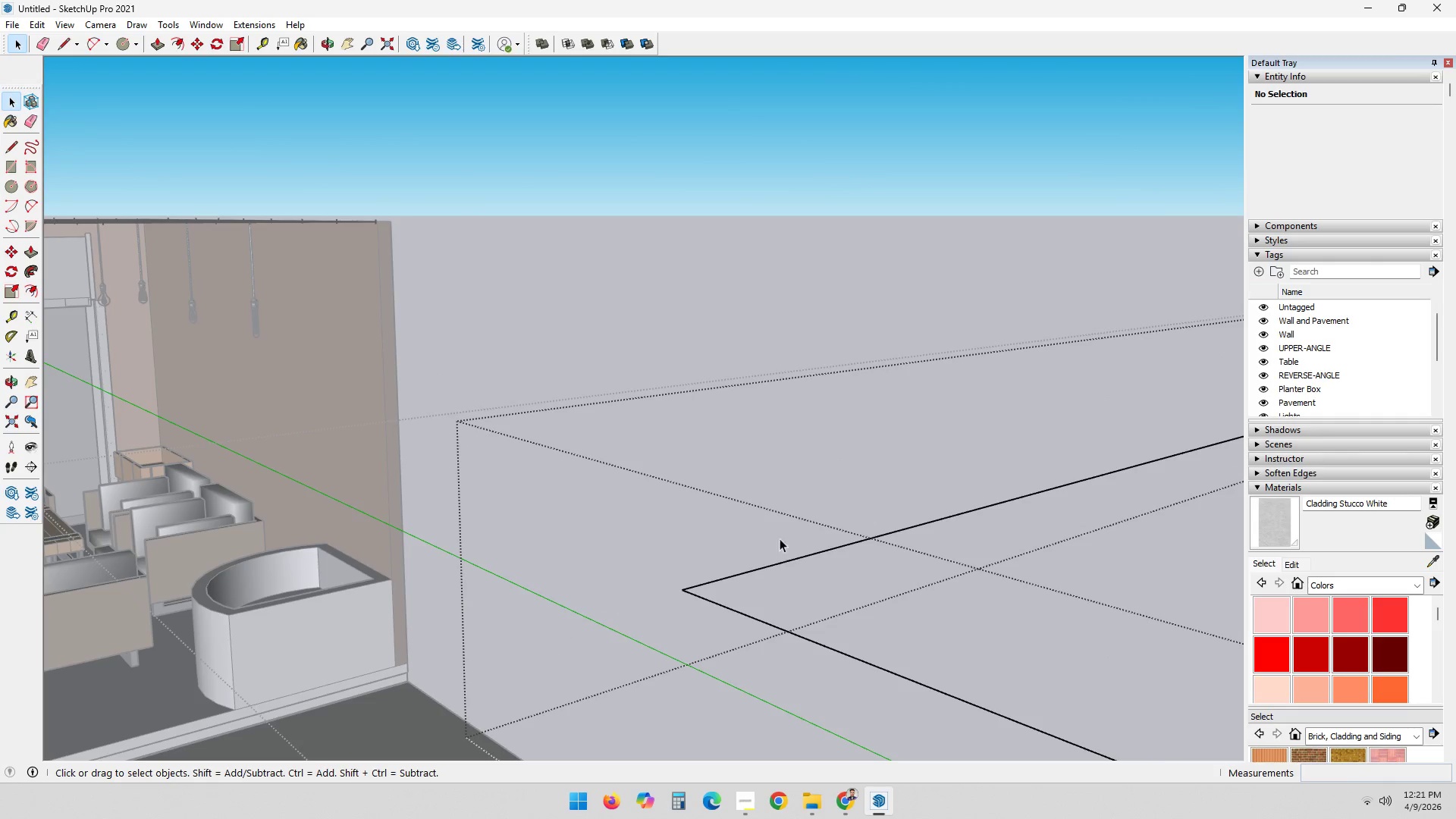 
left_click([774, 544])
 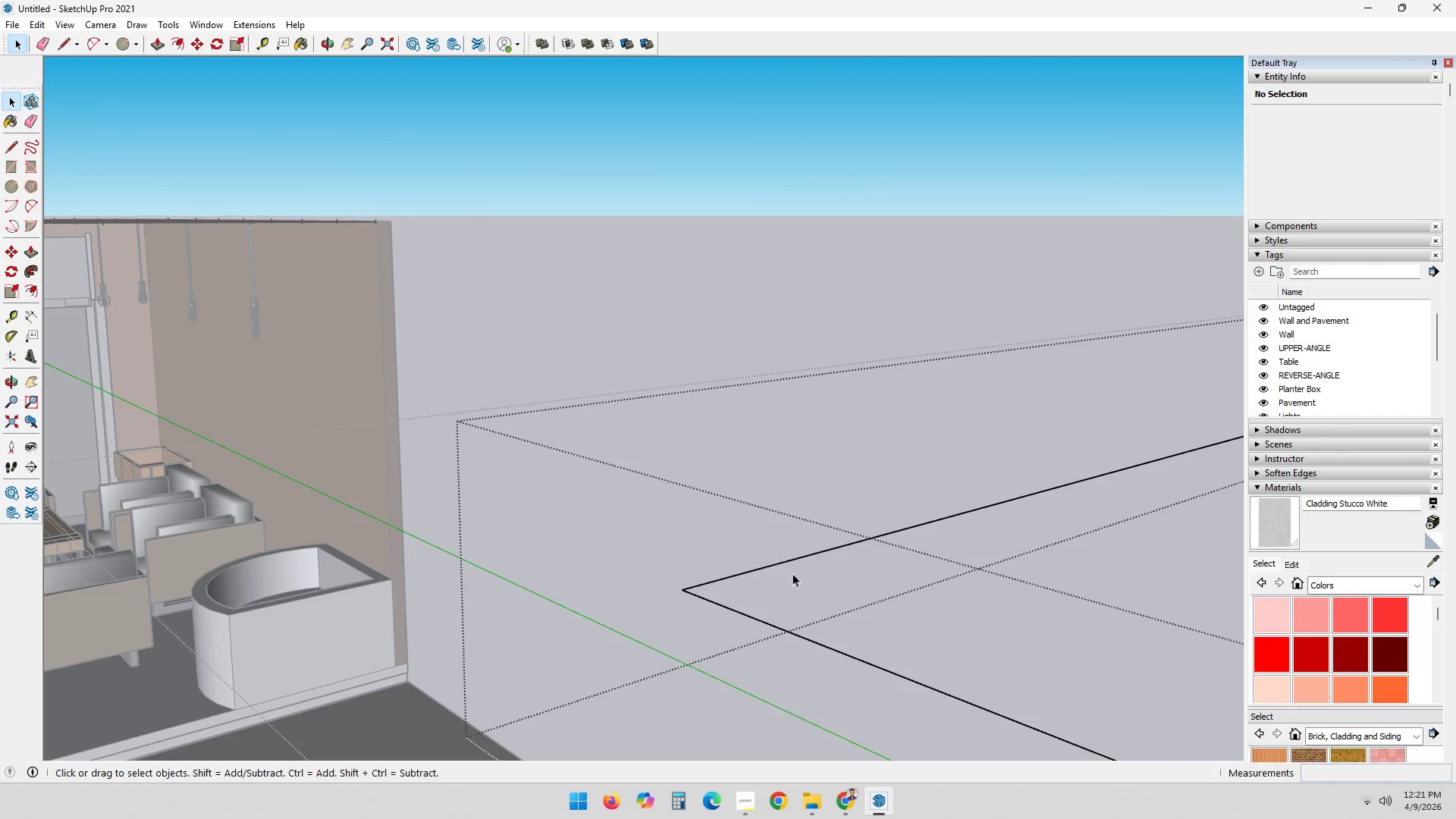 
scroll: coordinate [805, 585], scroll_direction: down, amount: 4.0
 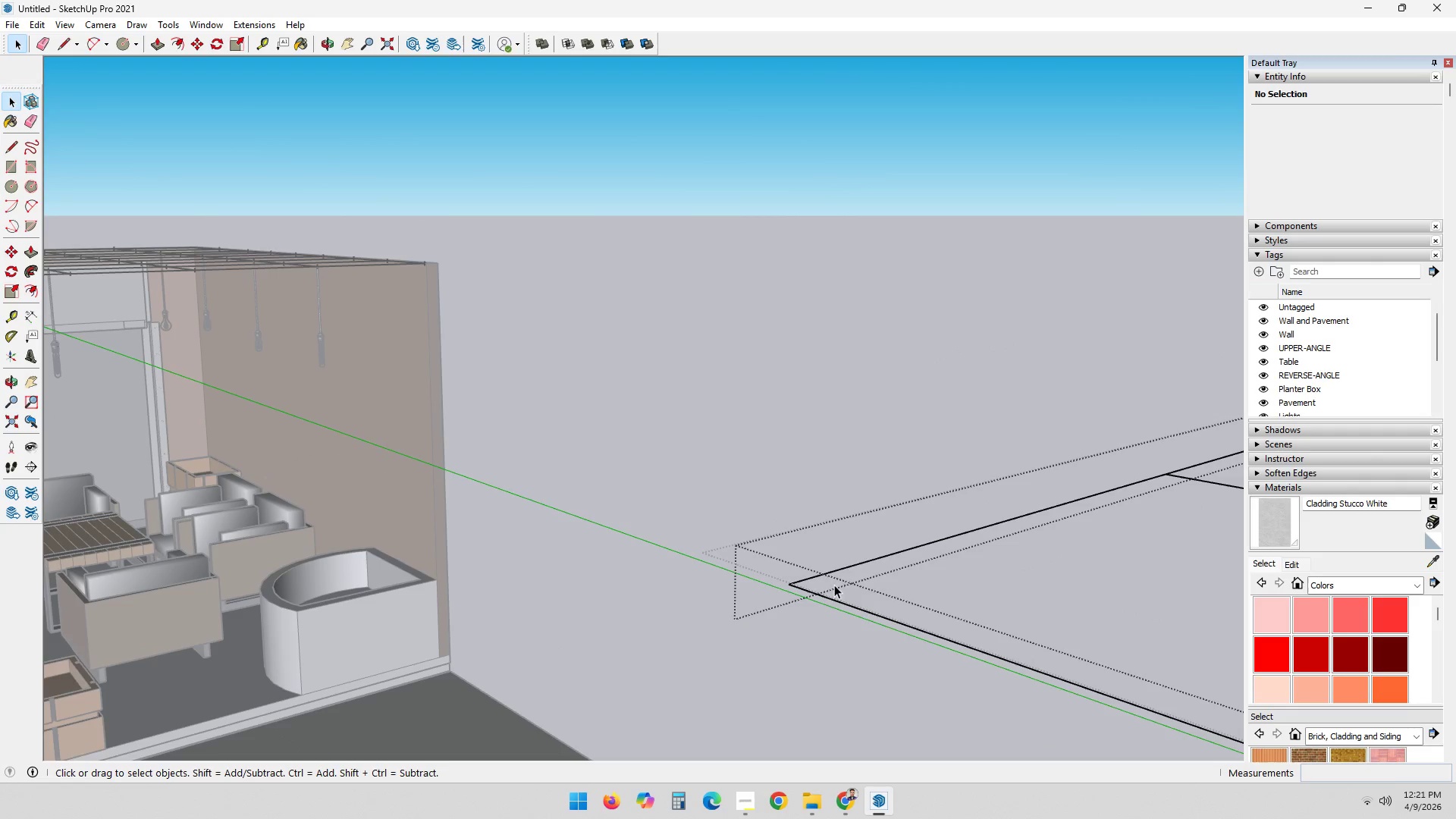 
scroll: coordinate [678, 607], scroll_direction: up, amount: 3.0
 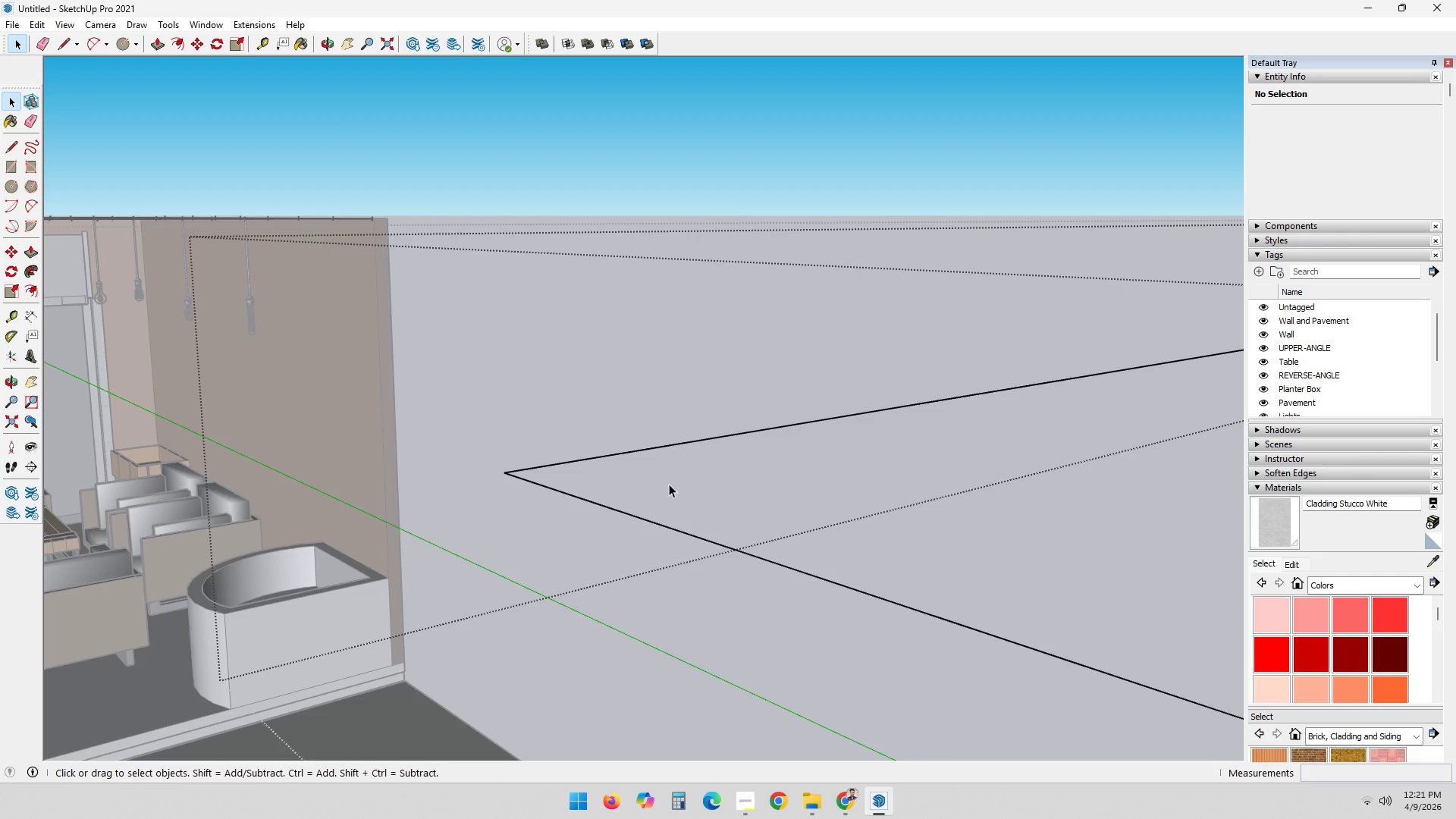 
left_click([657, 460])
 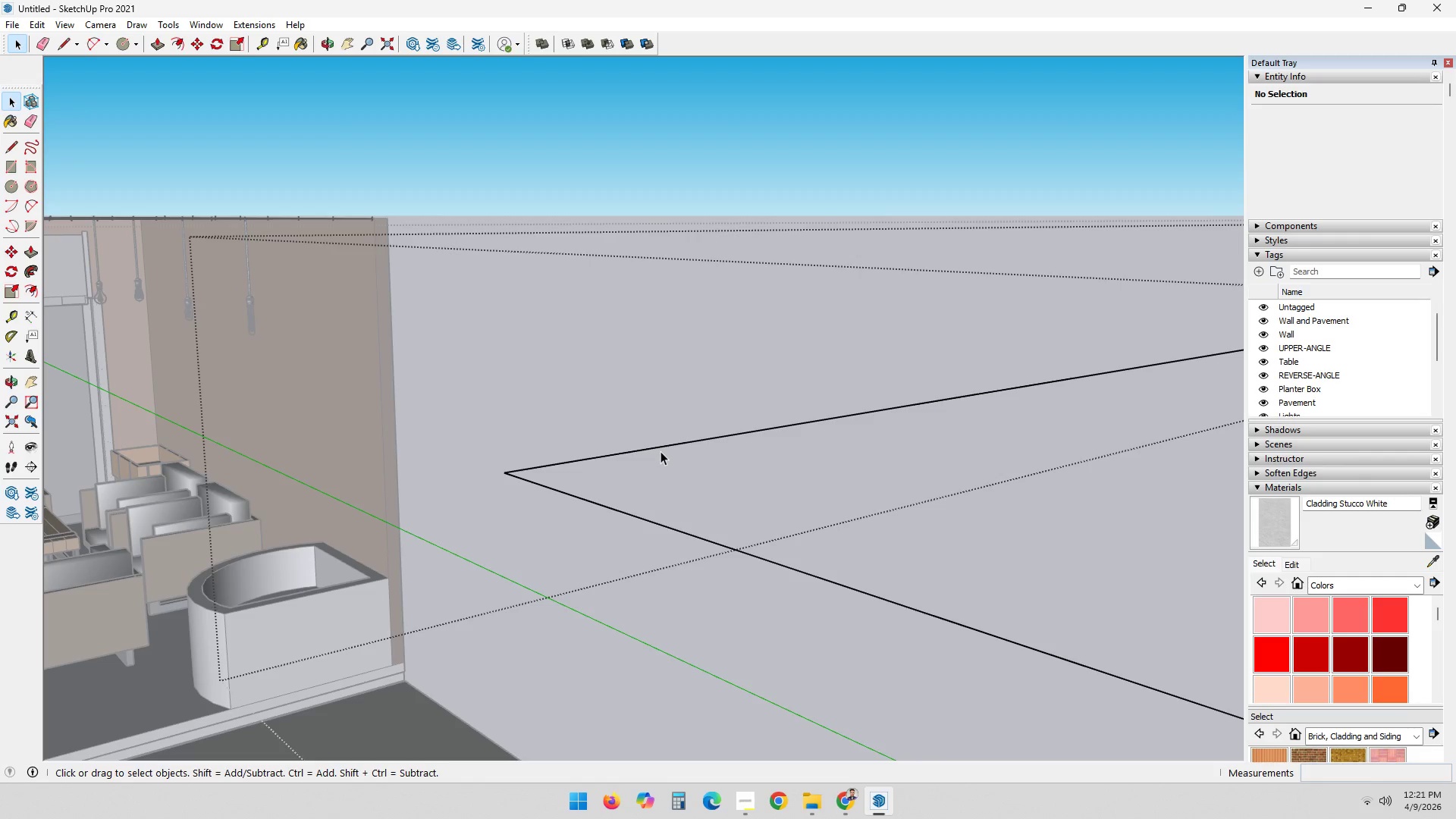 
left_click([659, 447])
 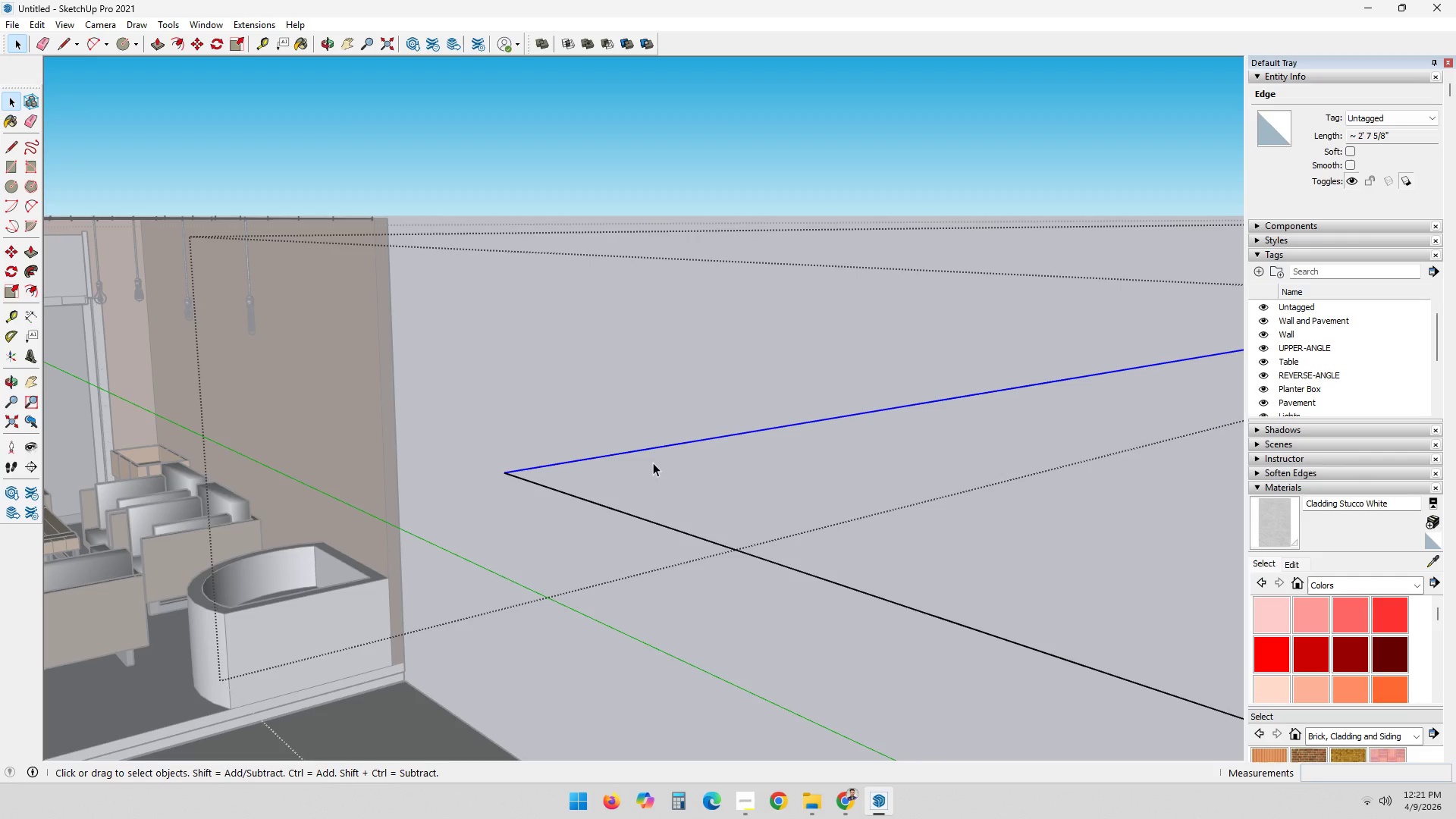 
left_click([653, 467])
 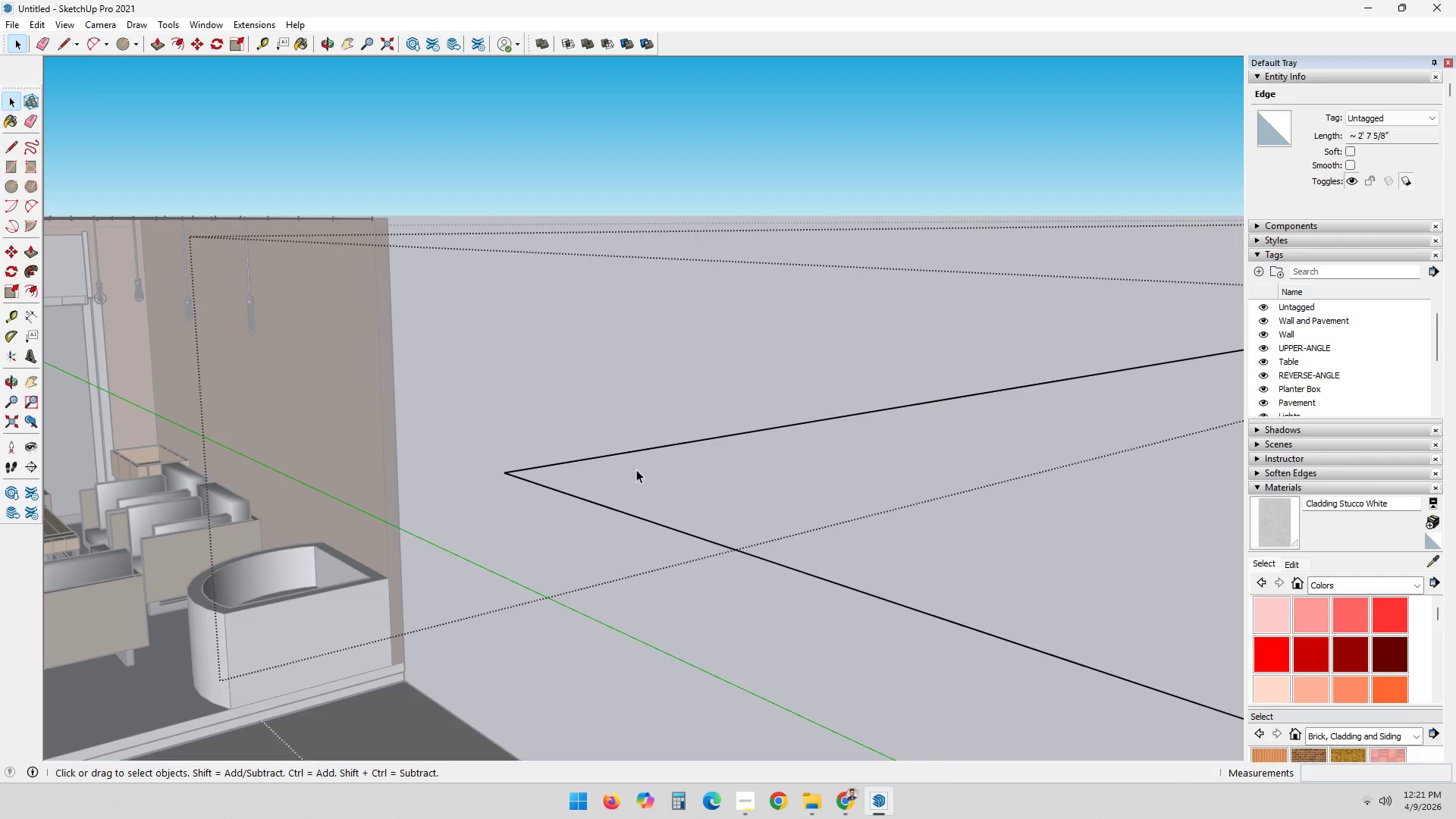 
key(C)
 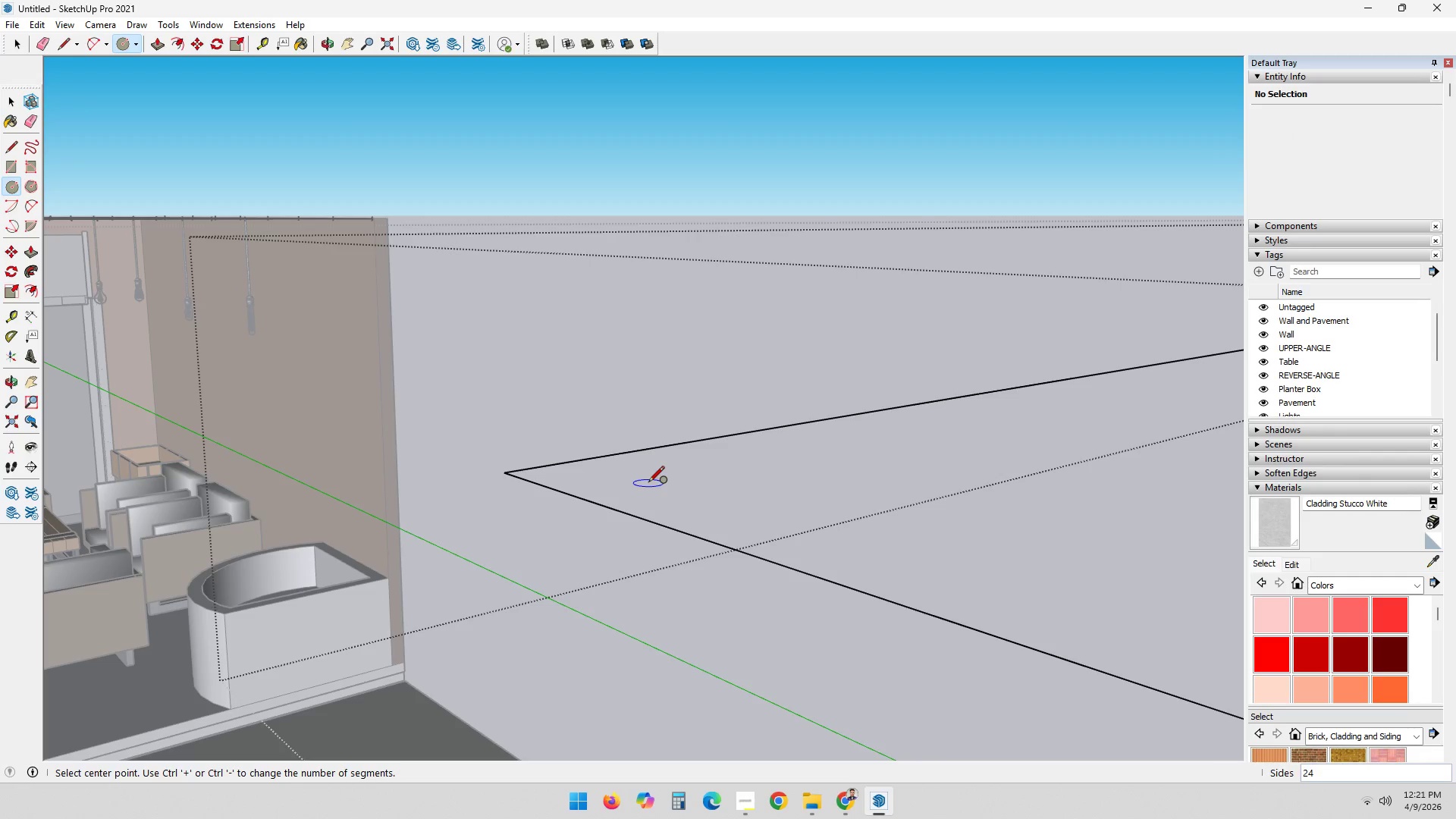 
key(ArrowDown)
 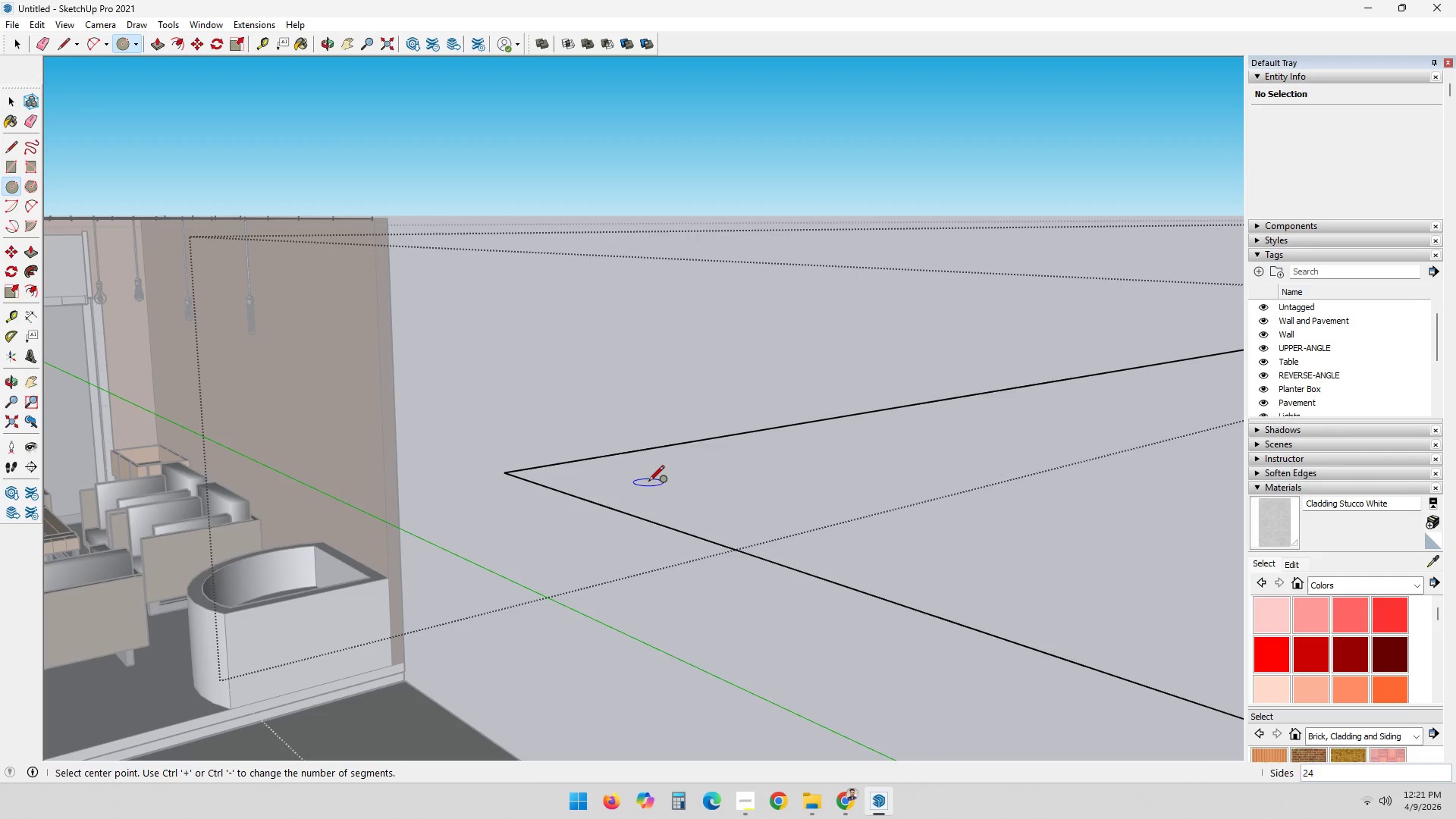 
key(ArrowLeft)
 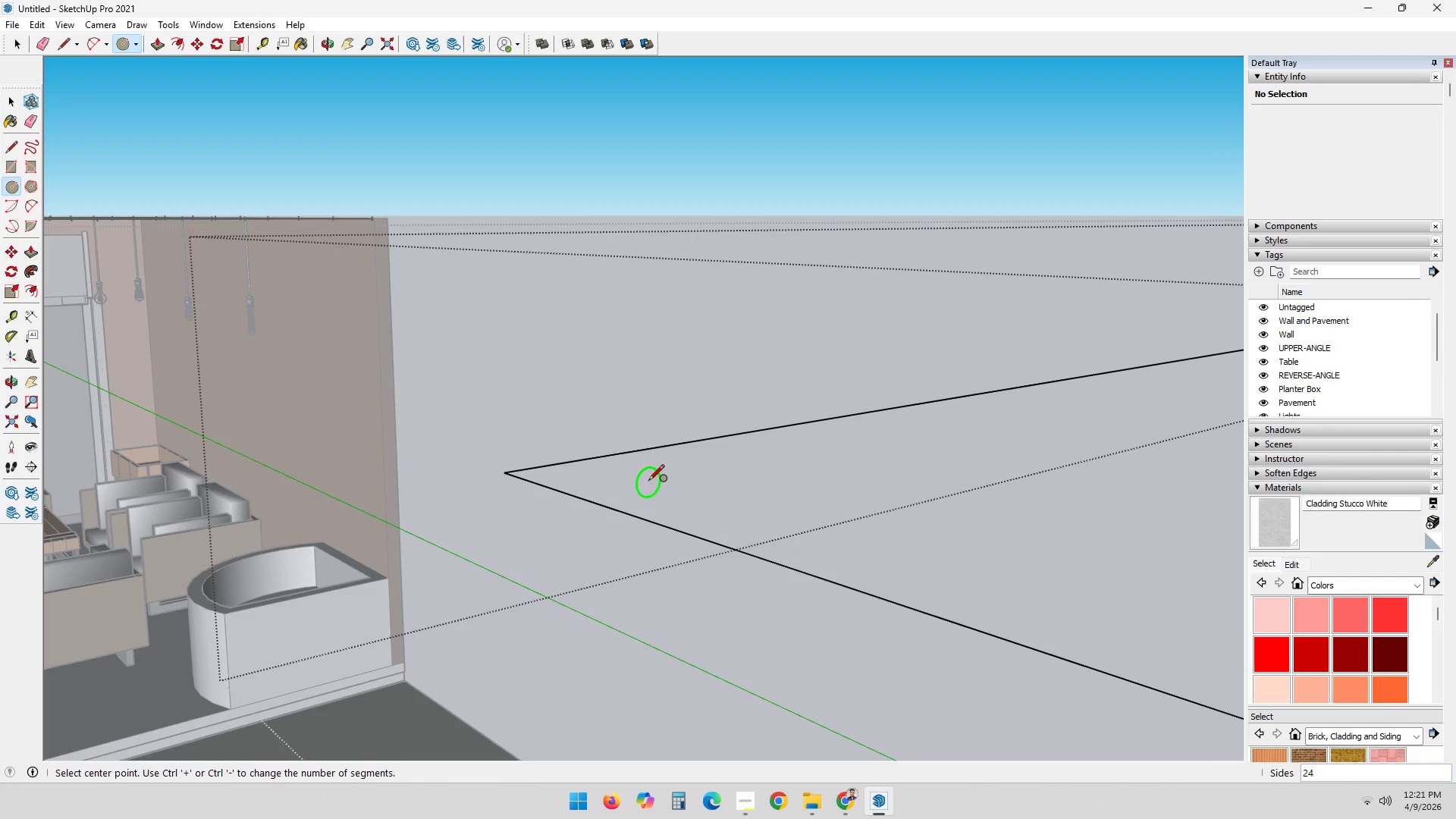 
key(ArrowDown)
 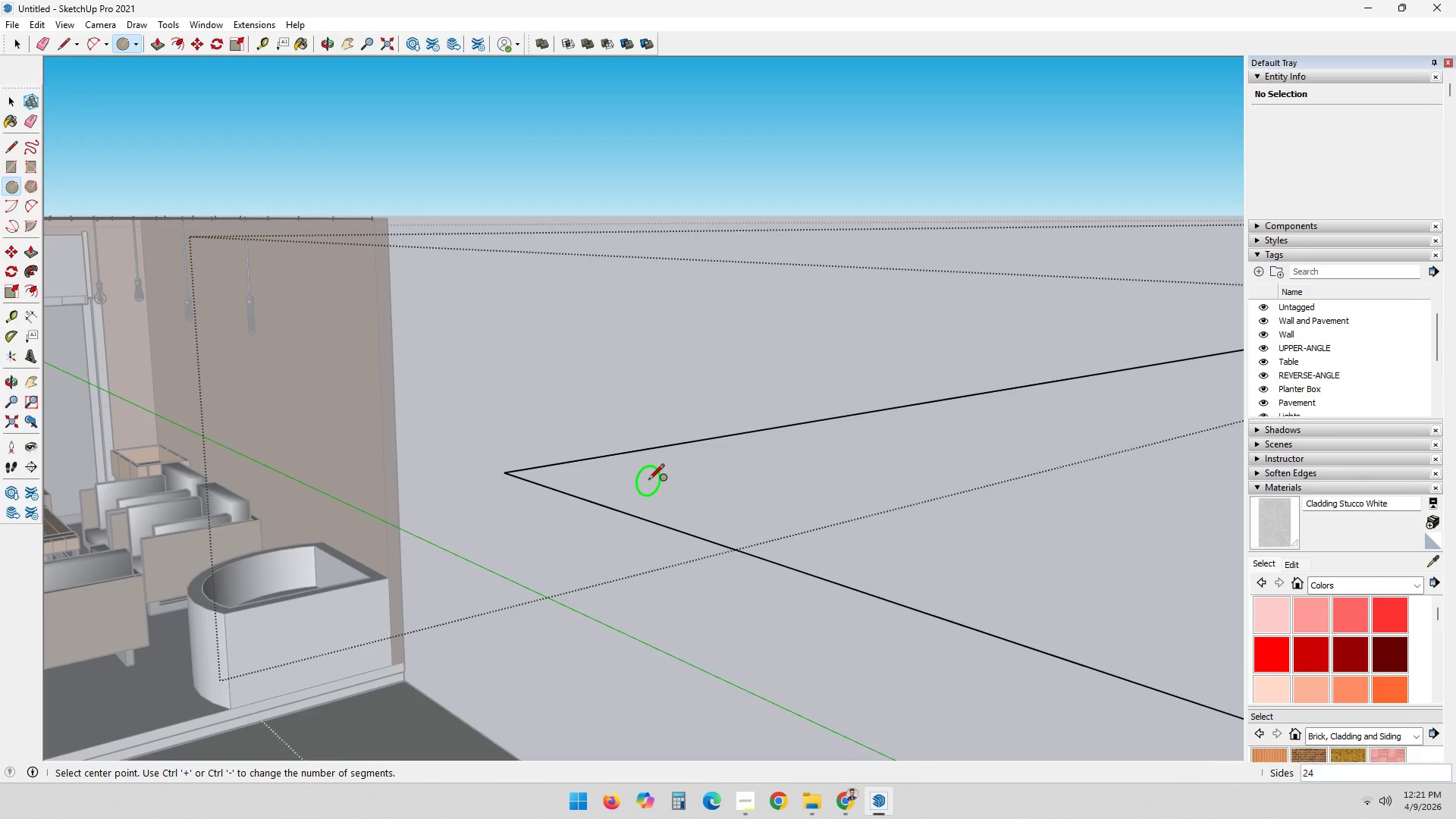 
left_click([648, 481])
 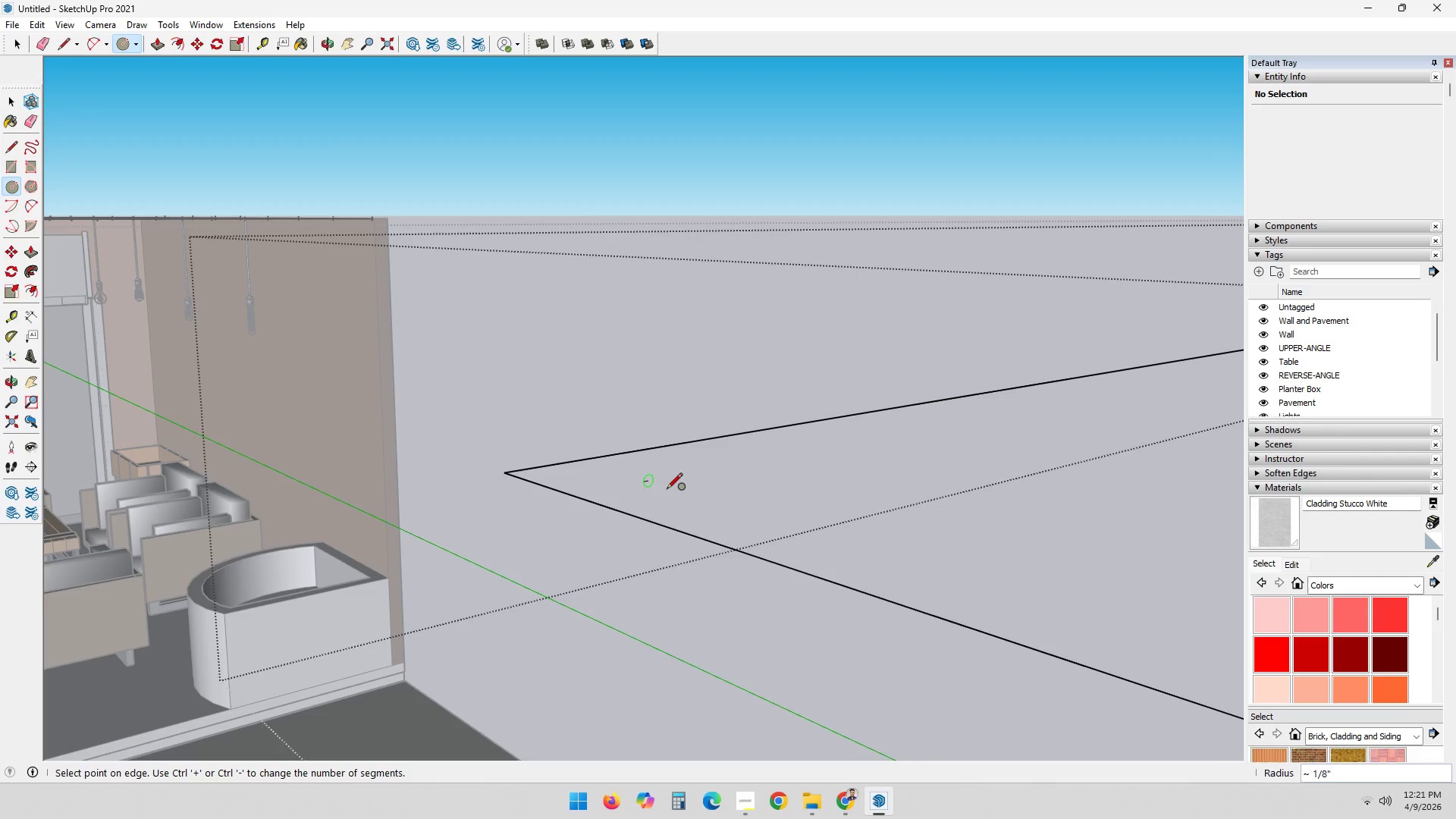 
key(NumpadDecimal)
 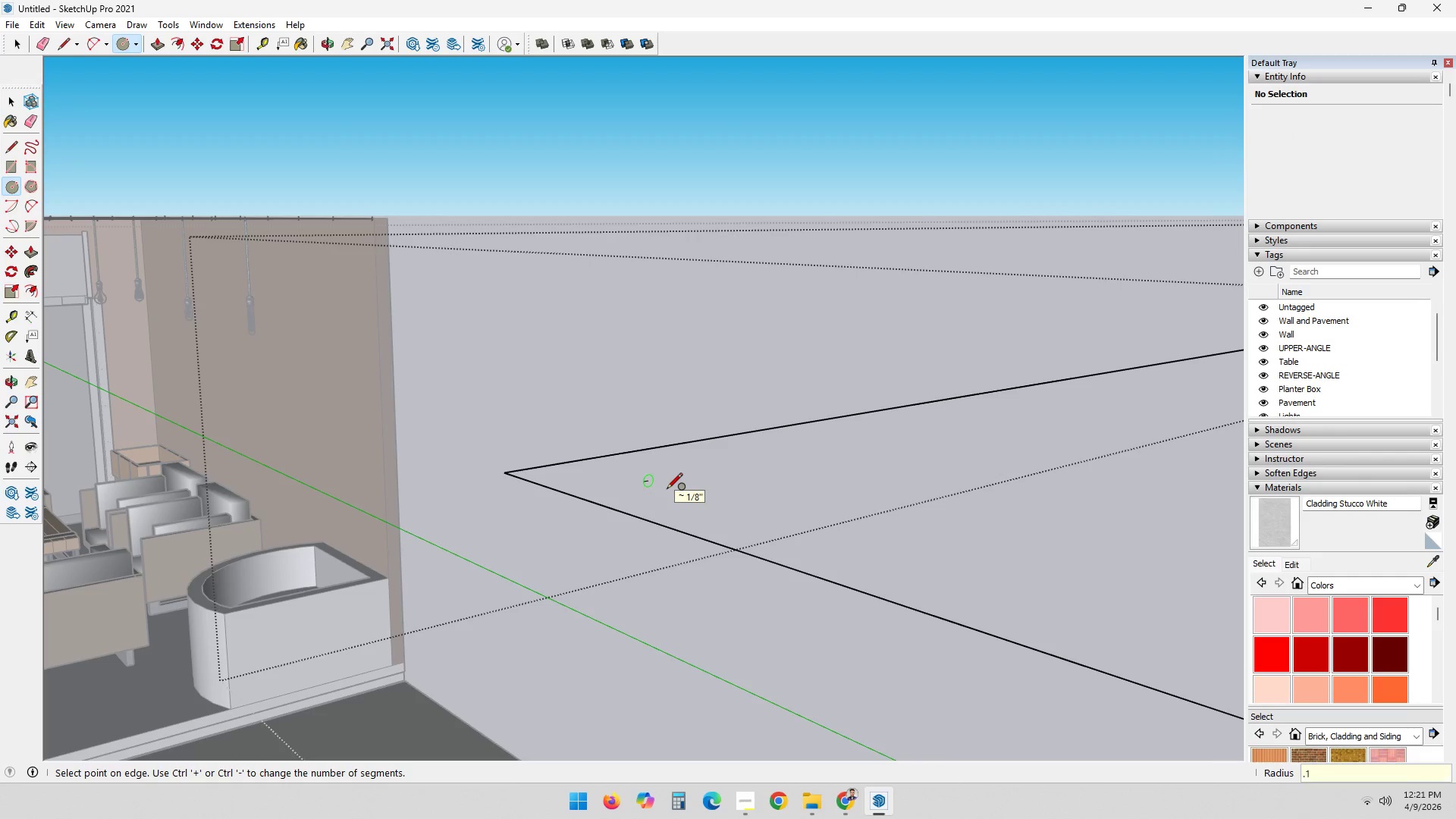 
key(Numpad1)
 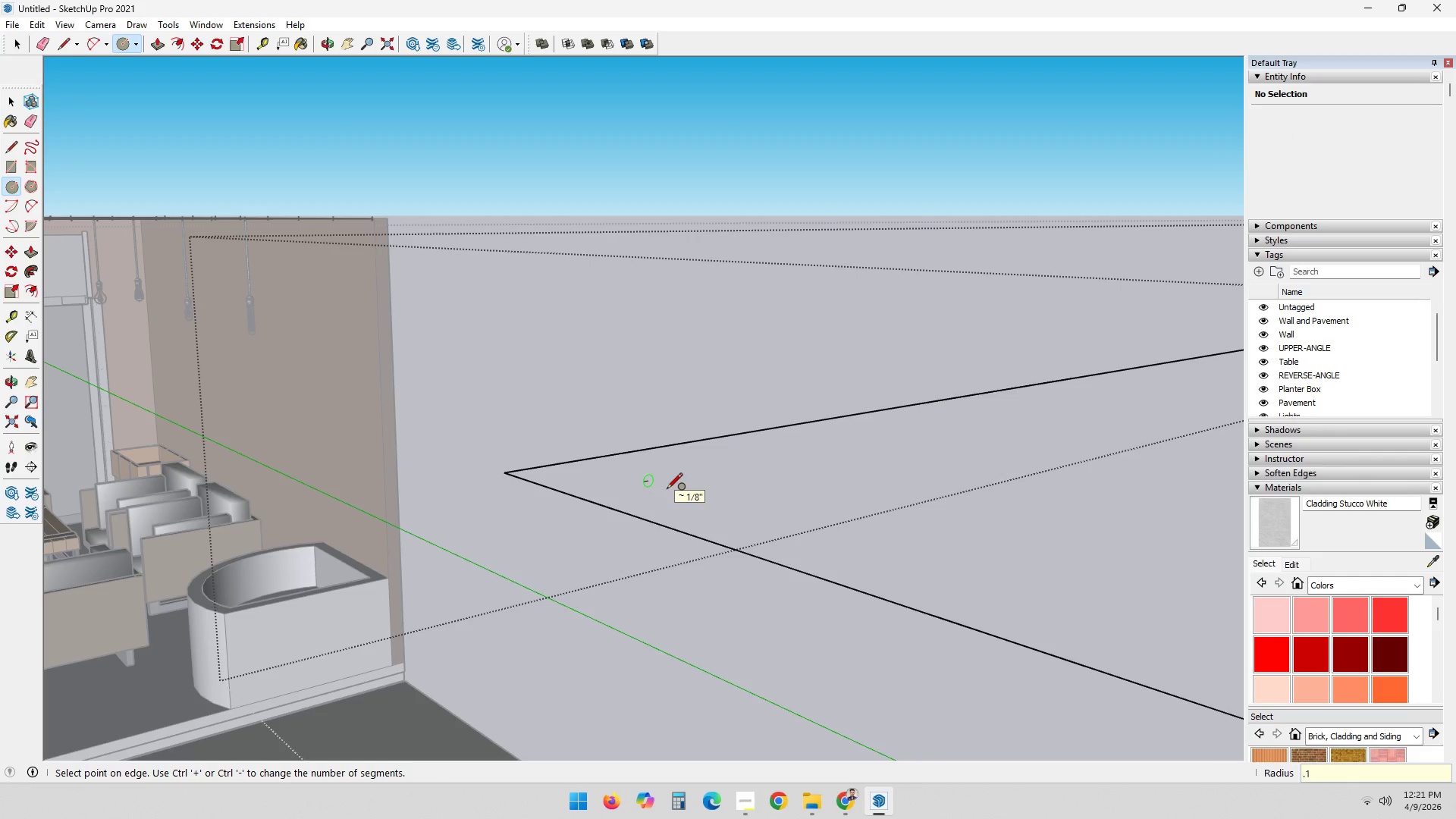 
key(NumpadEnter)
 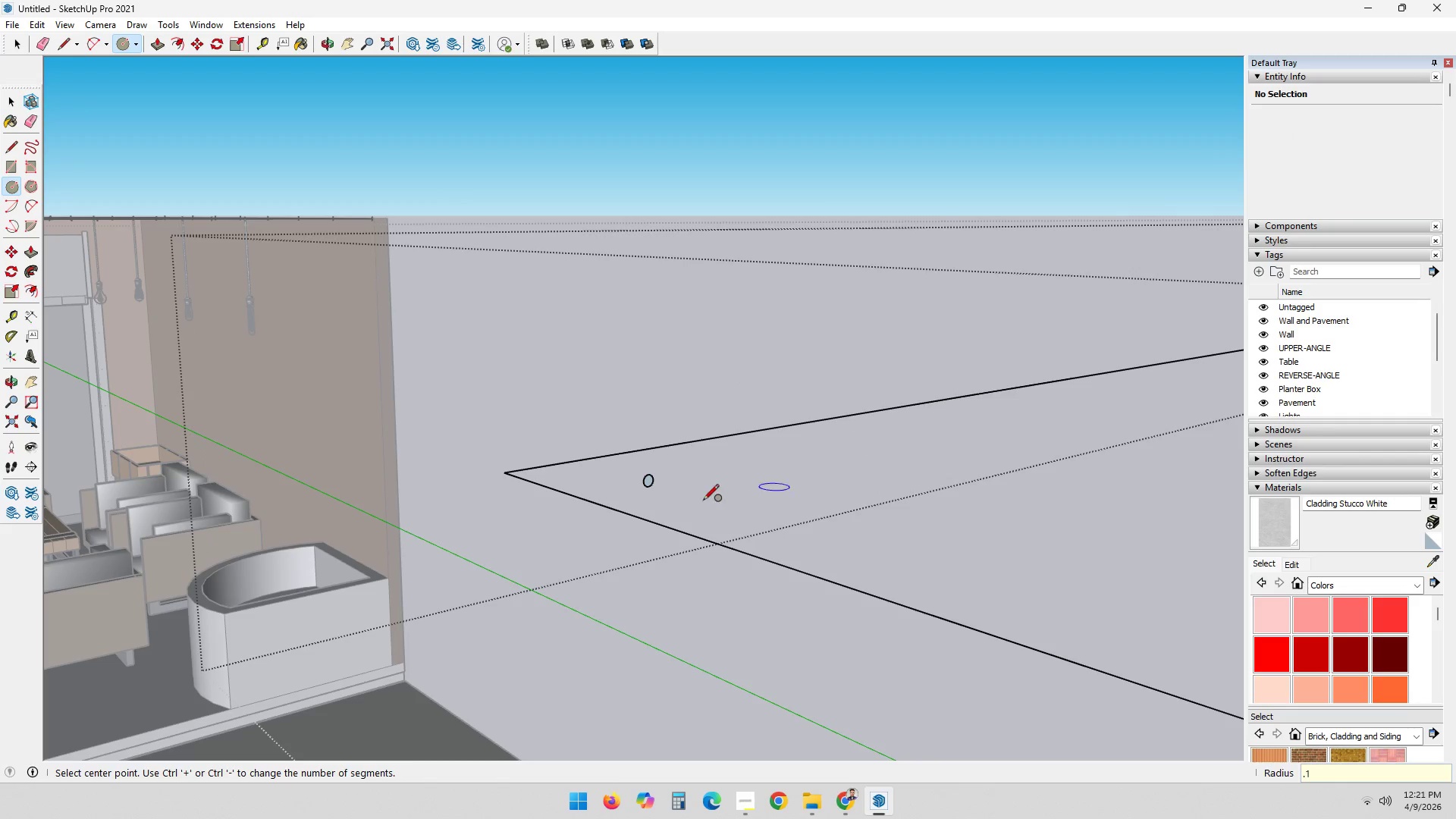 
key(Control+ControlLeft)
 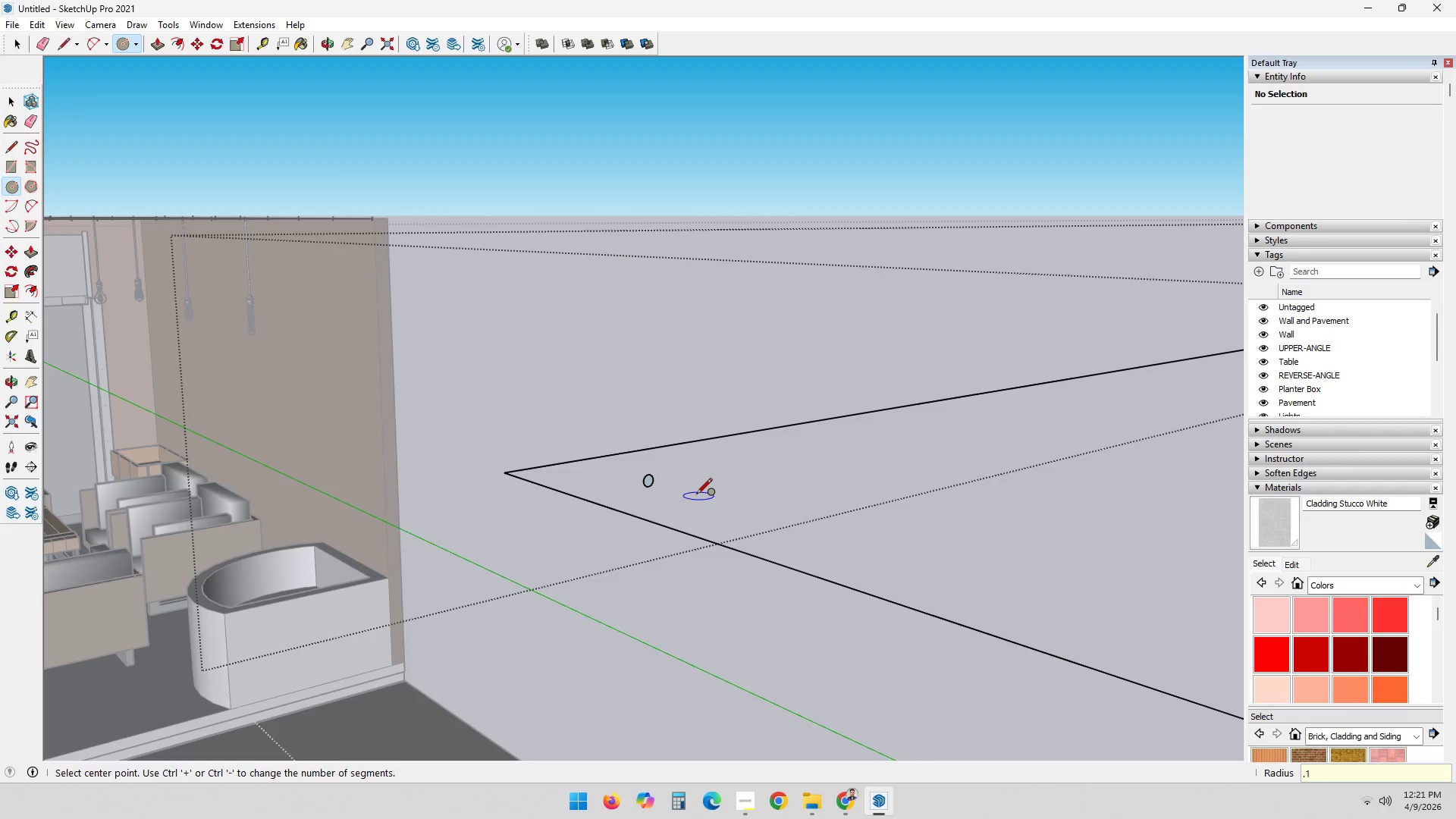 
key(Control+Z)
 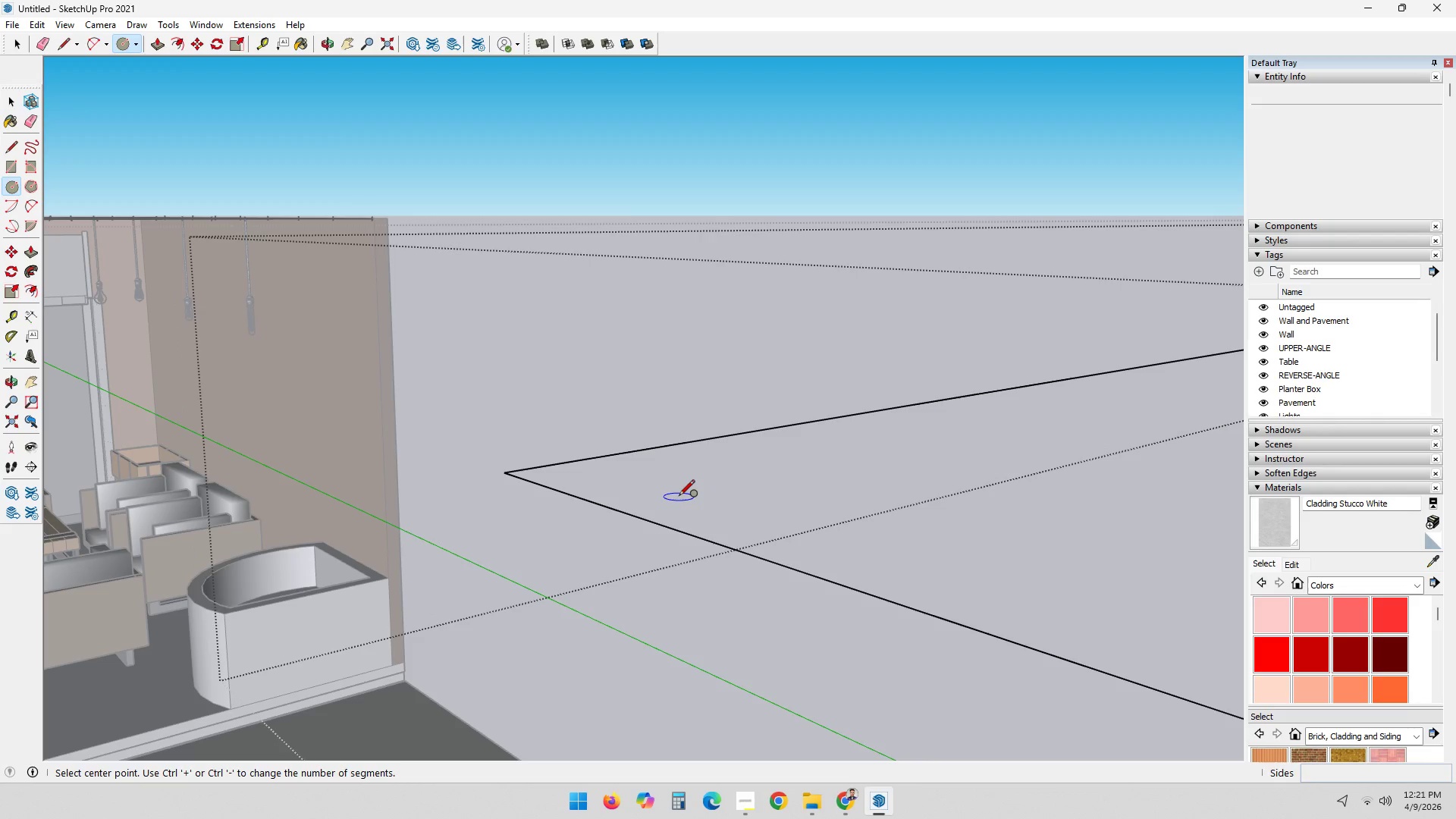 
key(Space)
 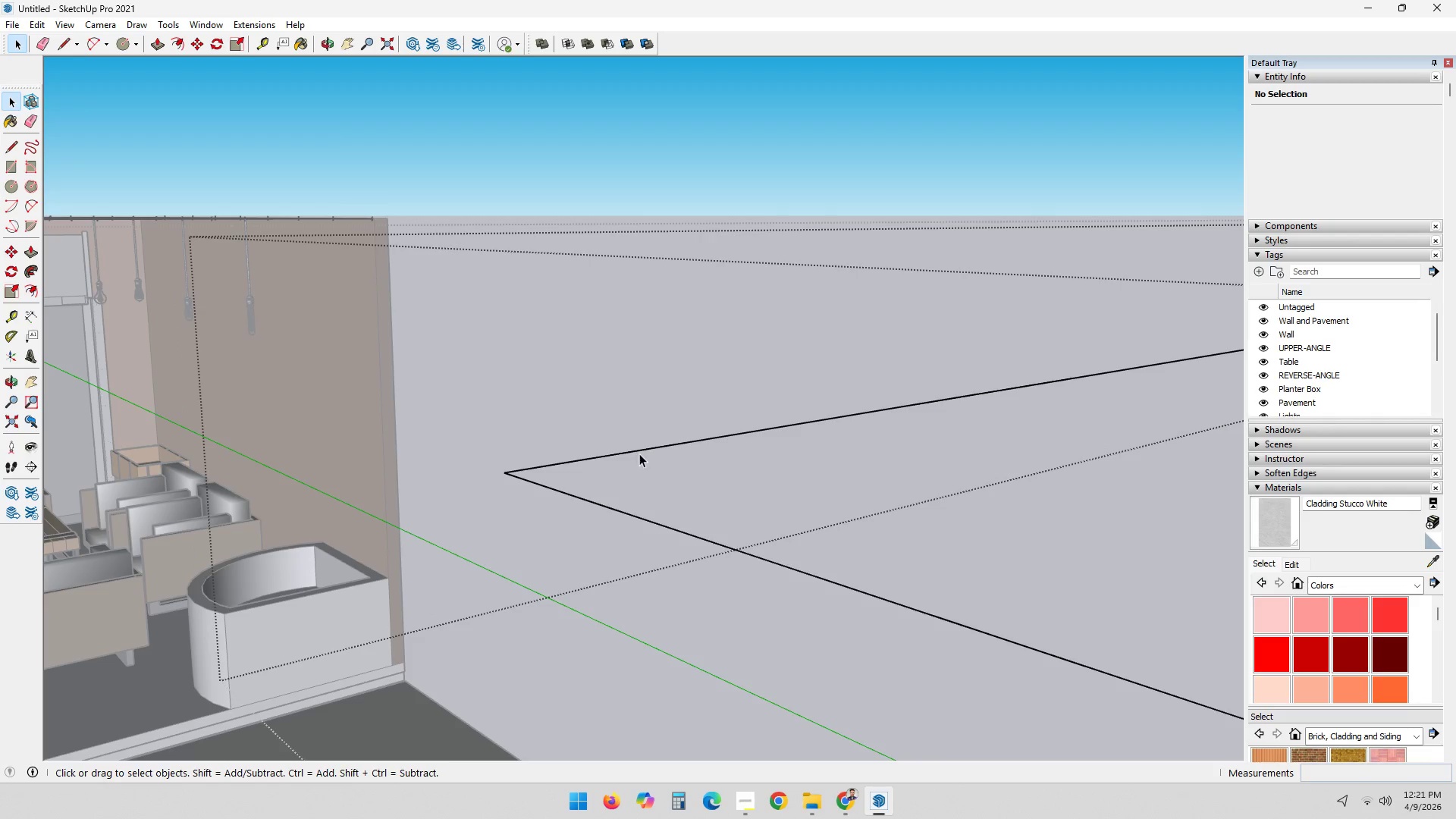 
left_click([638, 451])
 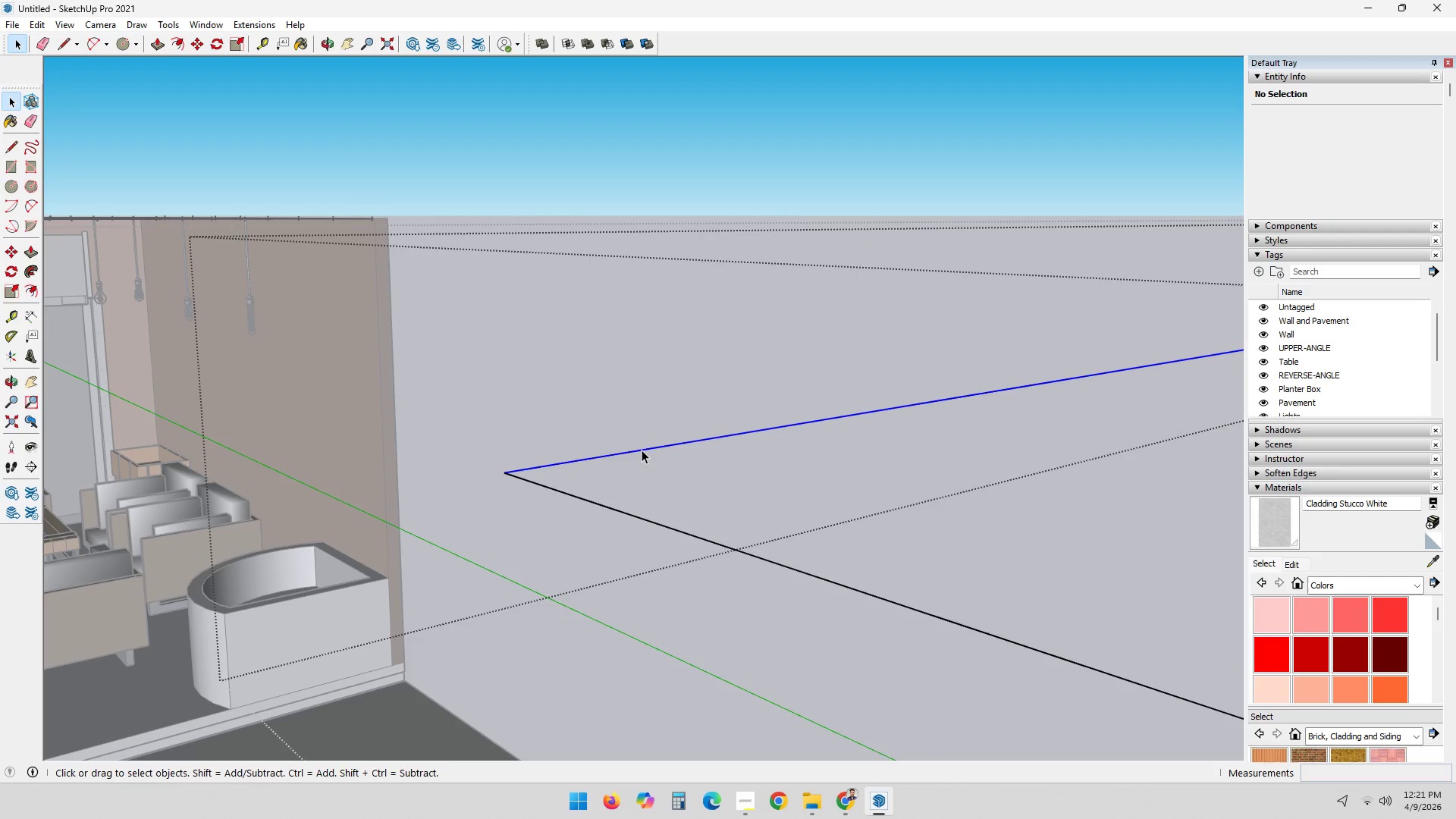 
left_click([653, 466])
 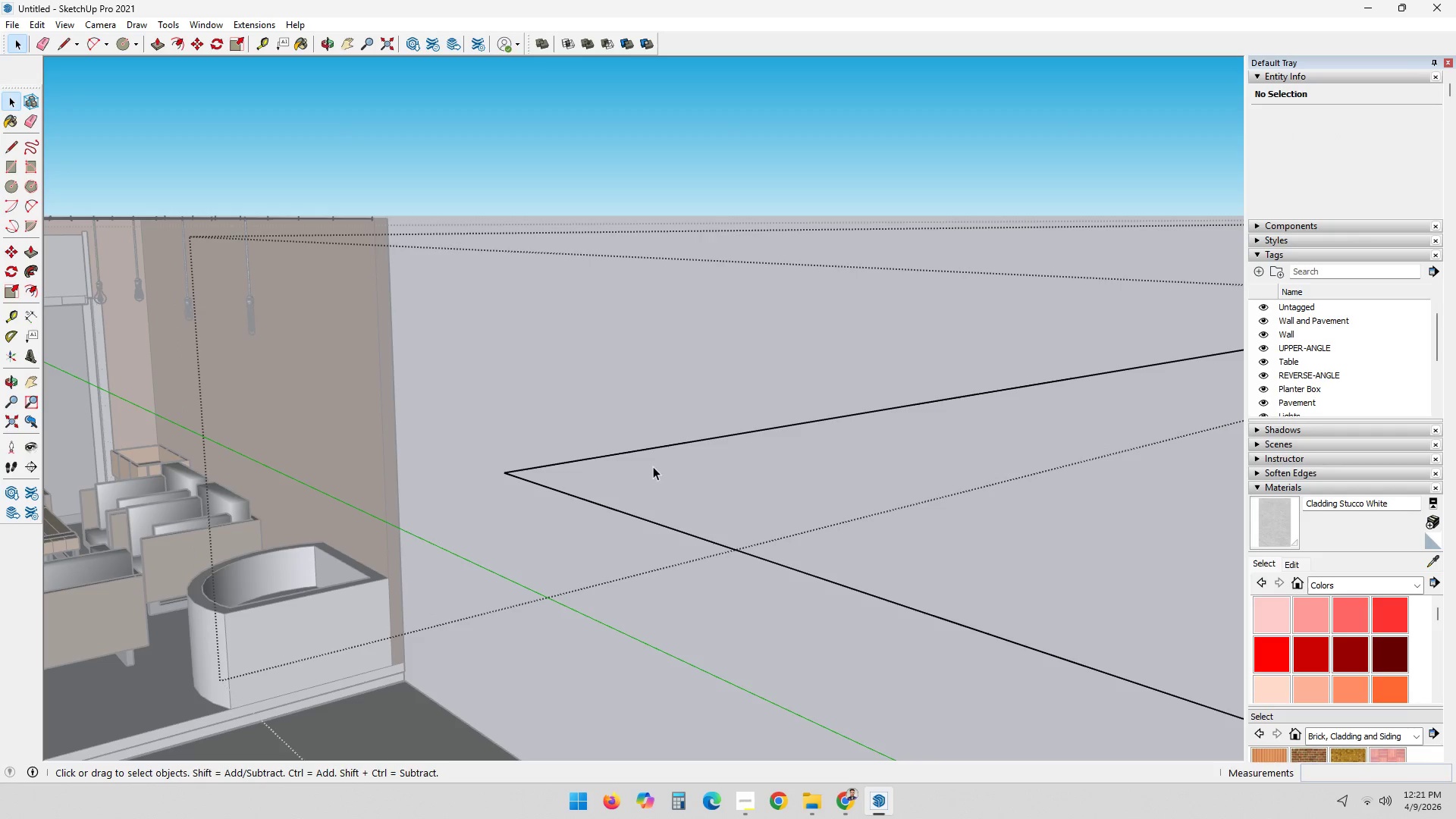 
key(C)
 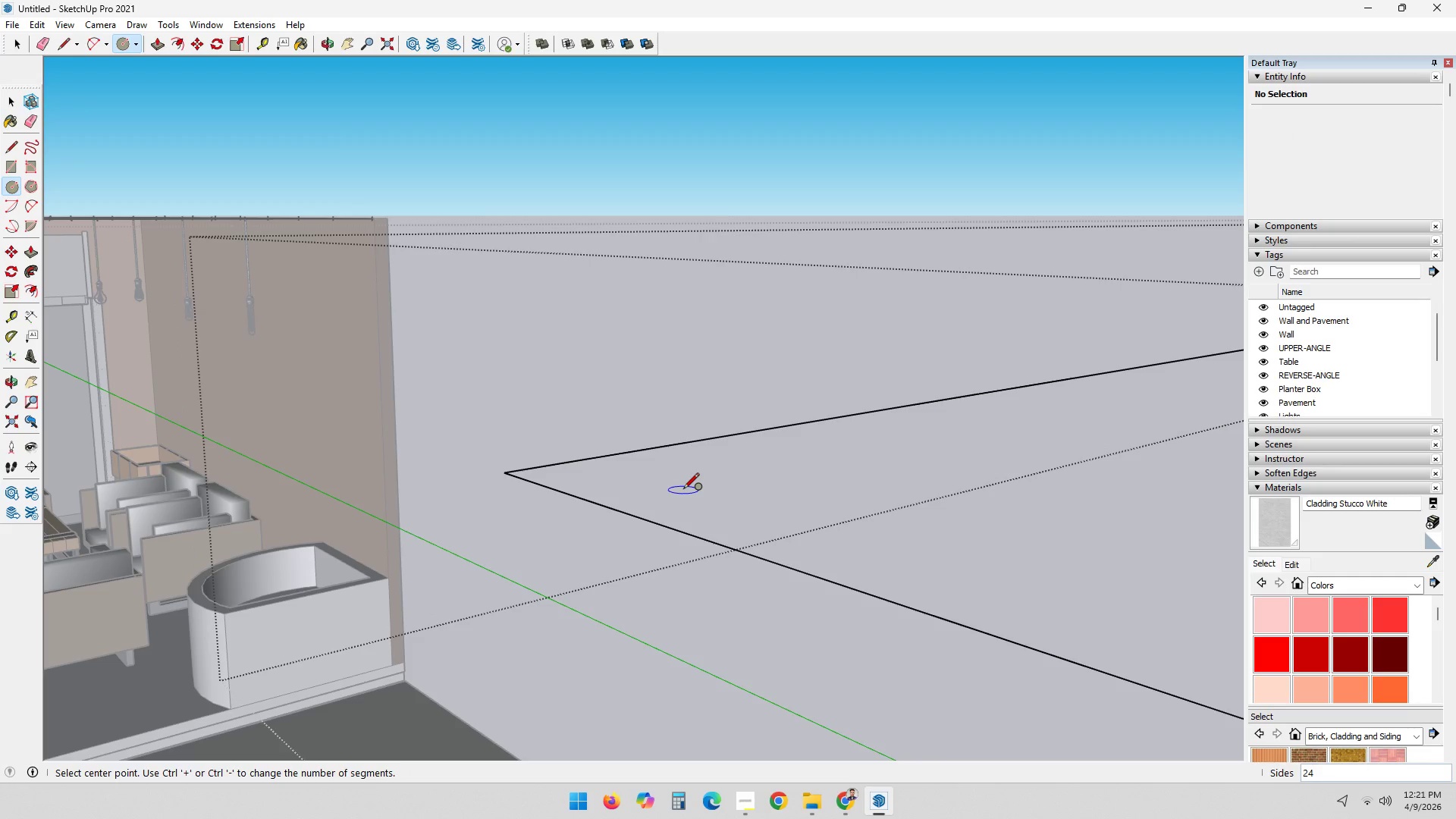 
key(ArrowDown)
 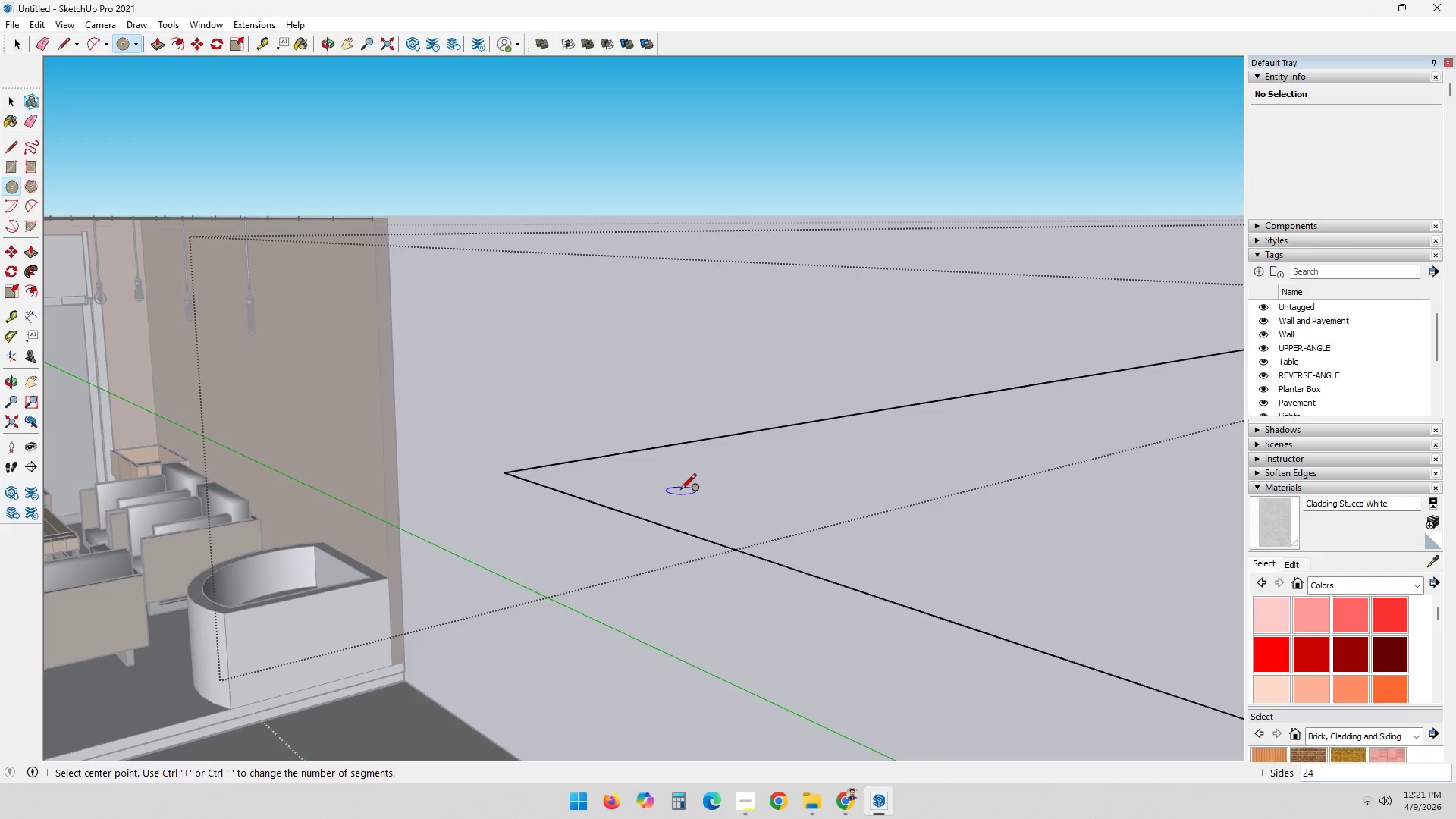 
key(ArrowLeft)
 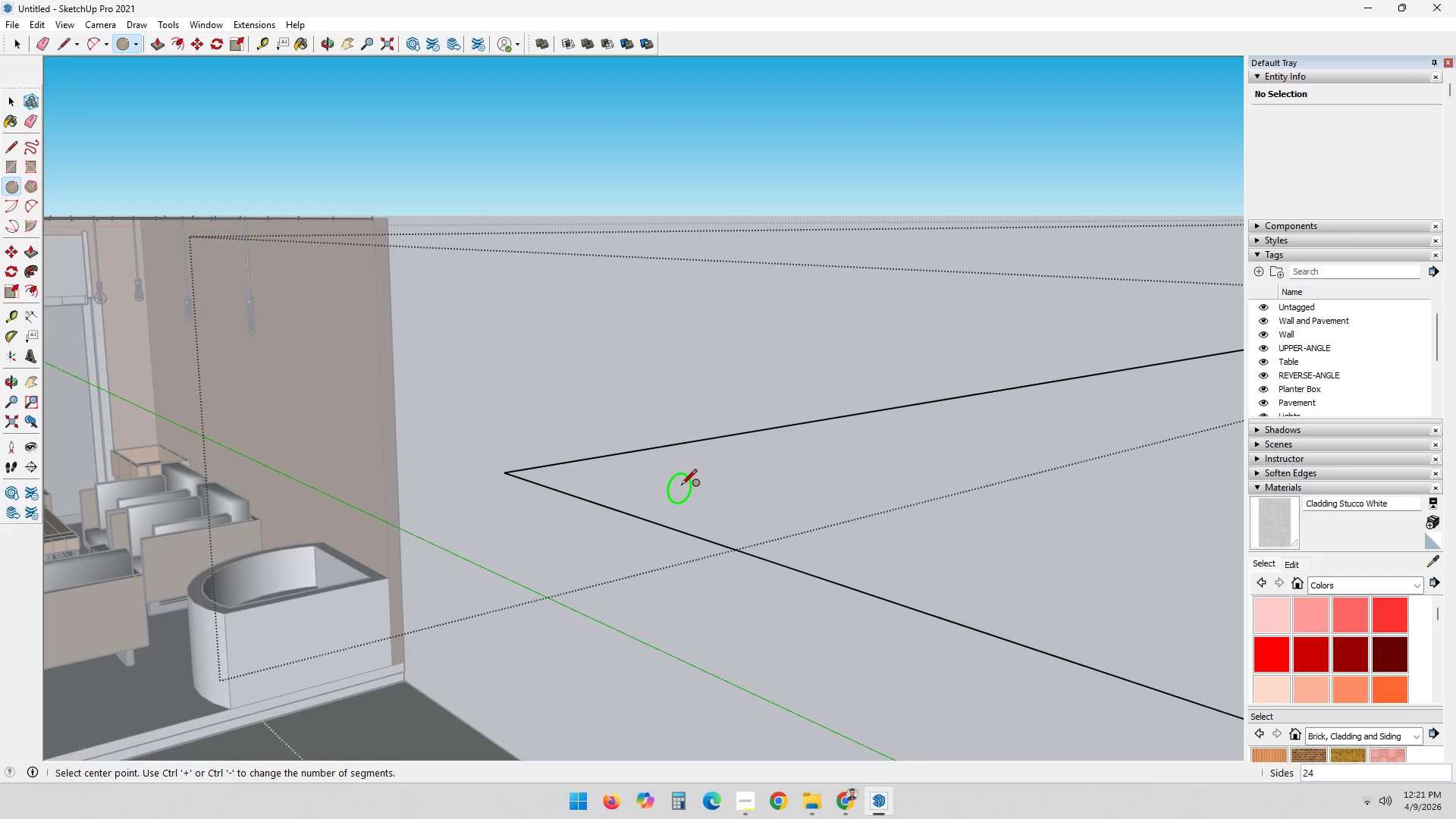 
left_click([682, 482])
 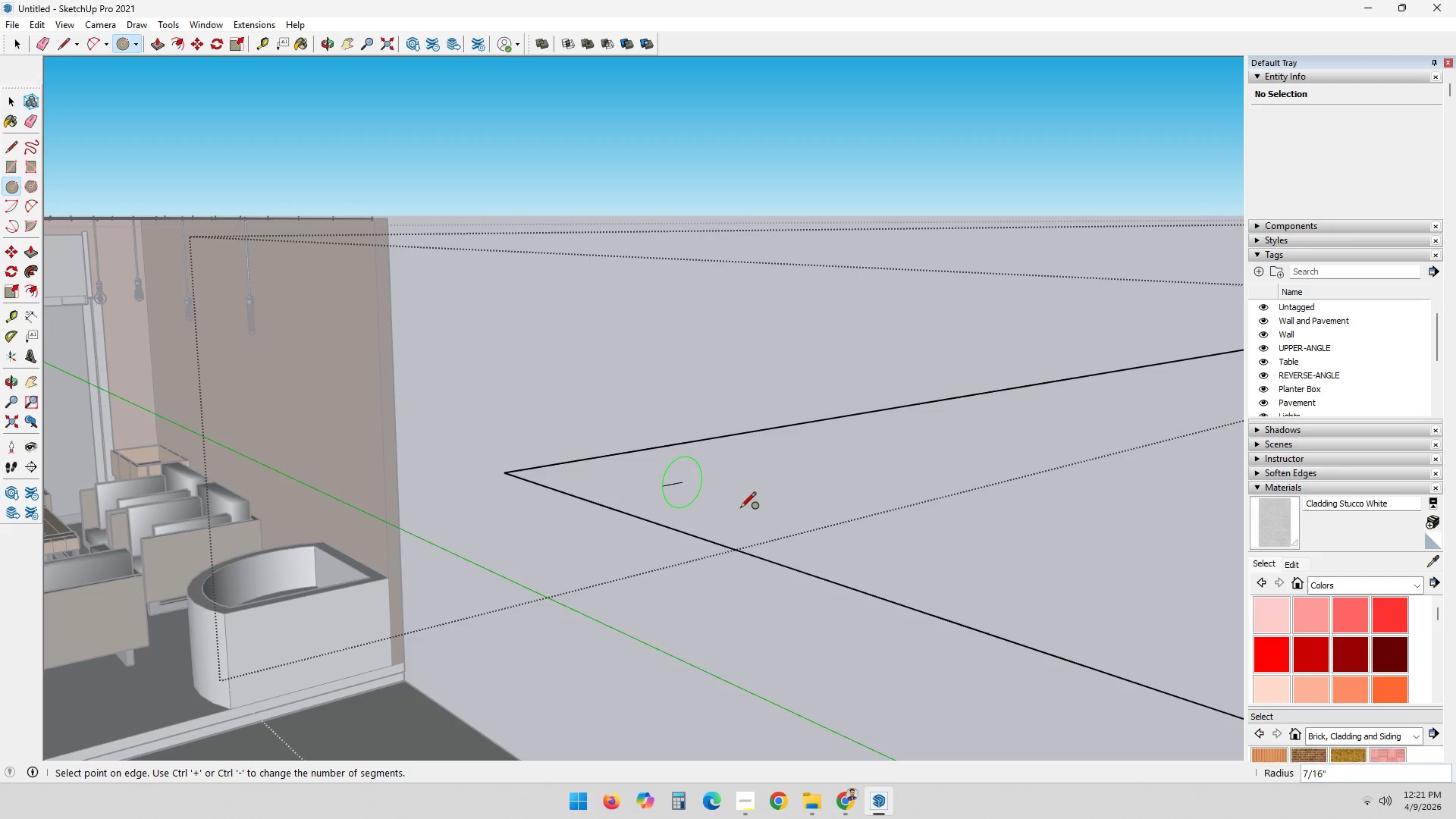 
key(NumpadDecimal)
 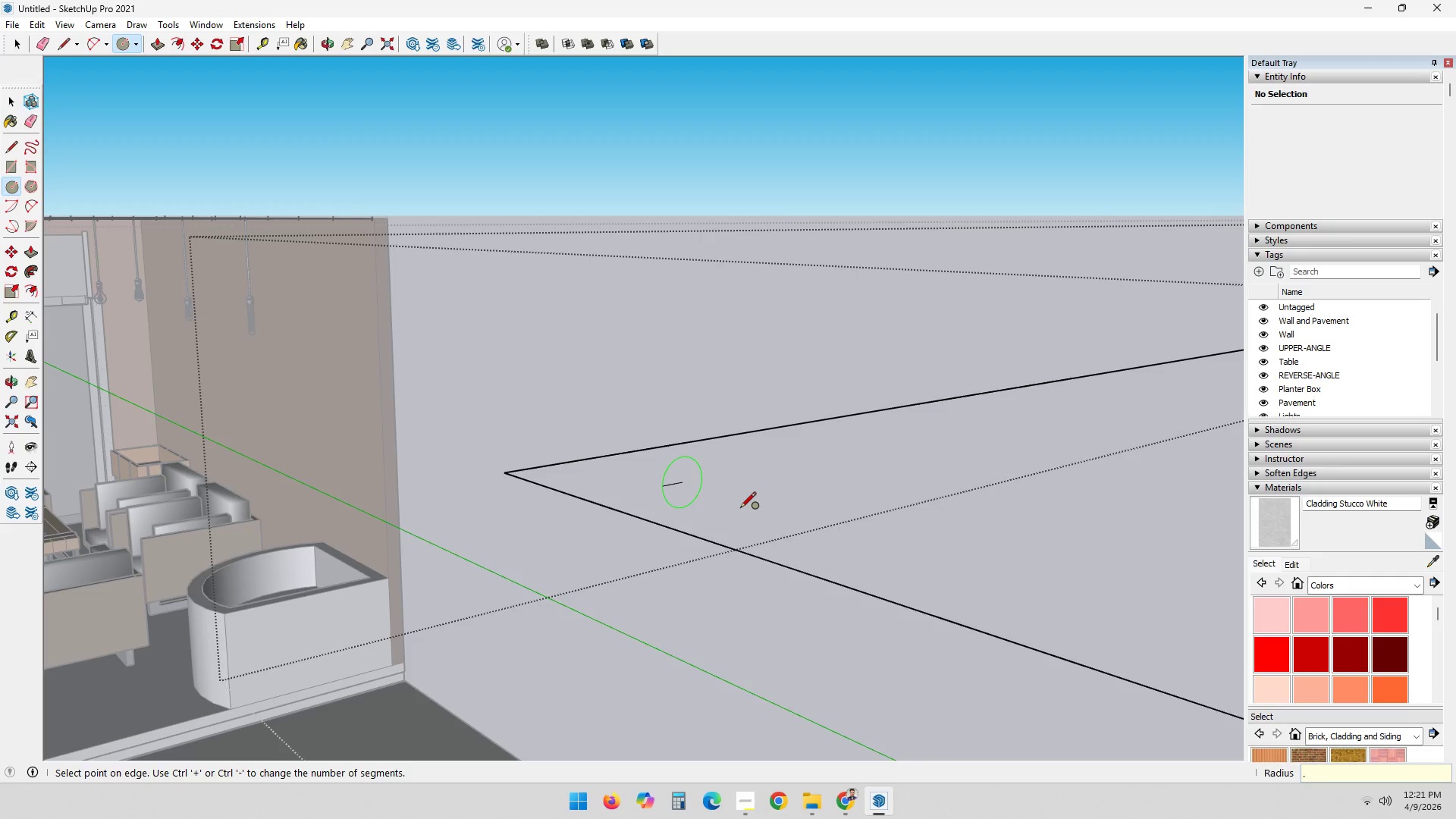 
key(Numpad1)
 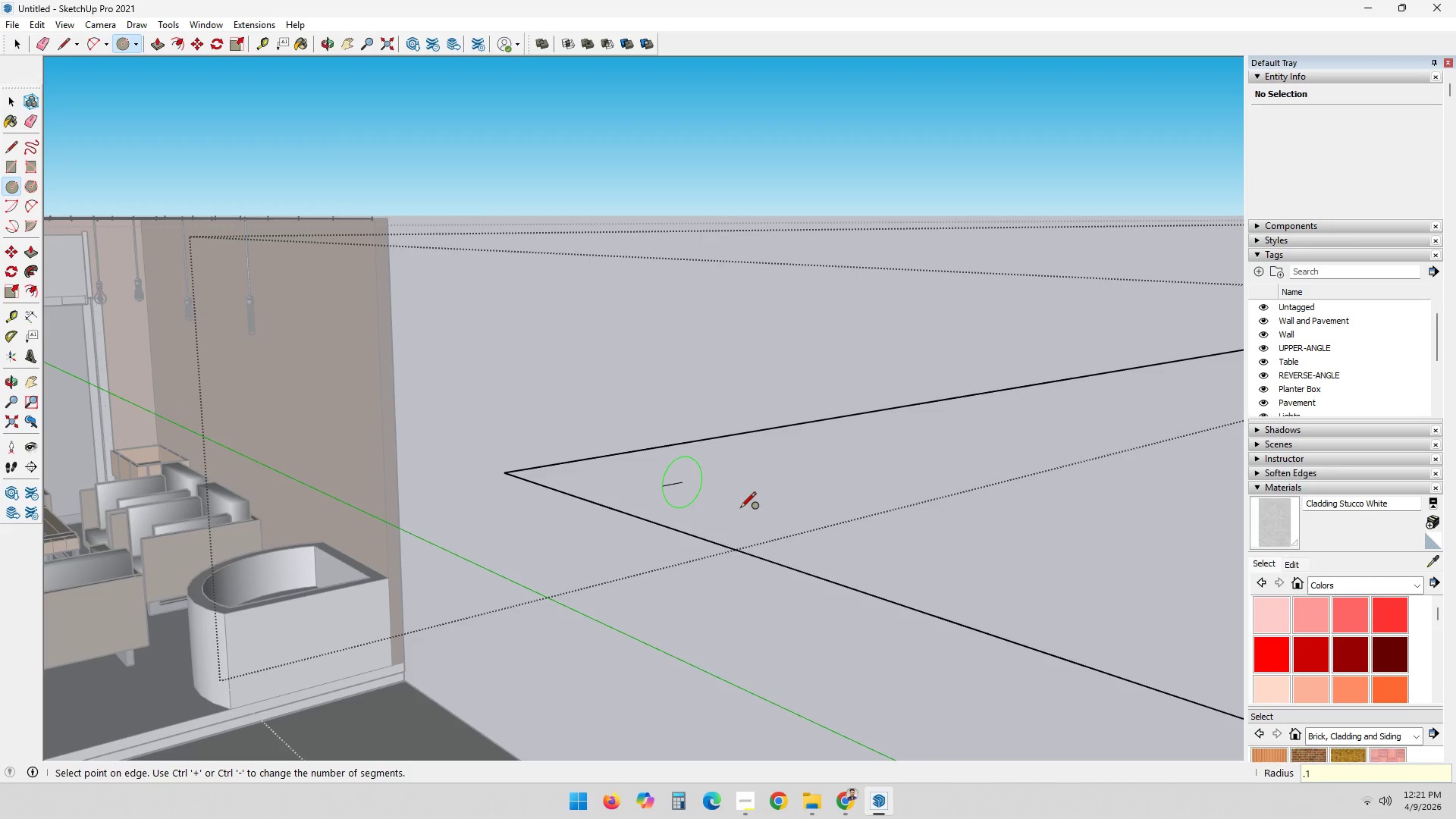 
key(NumpadEnter)
 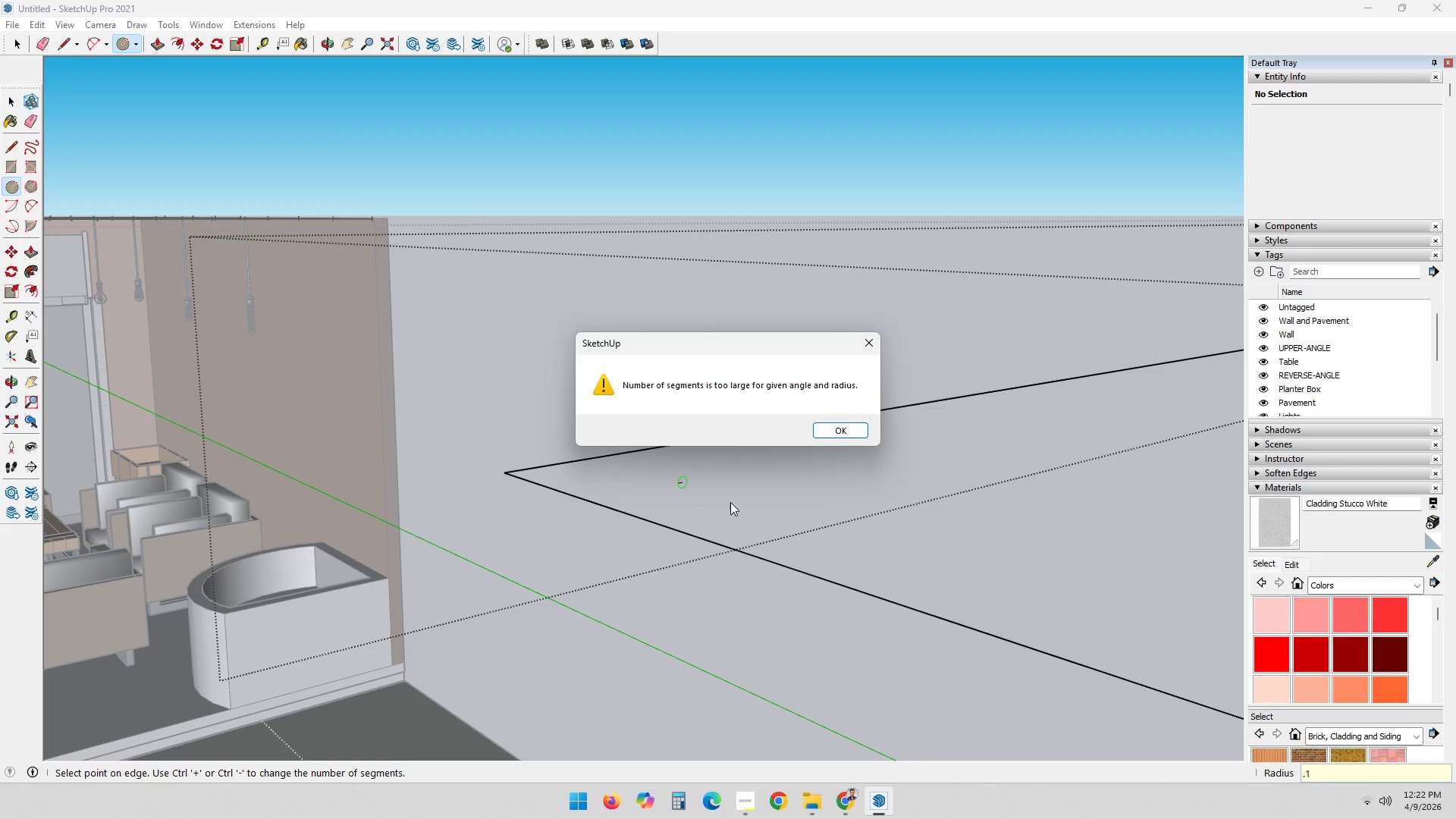 
key(Space)
 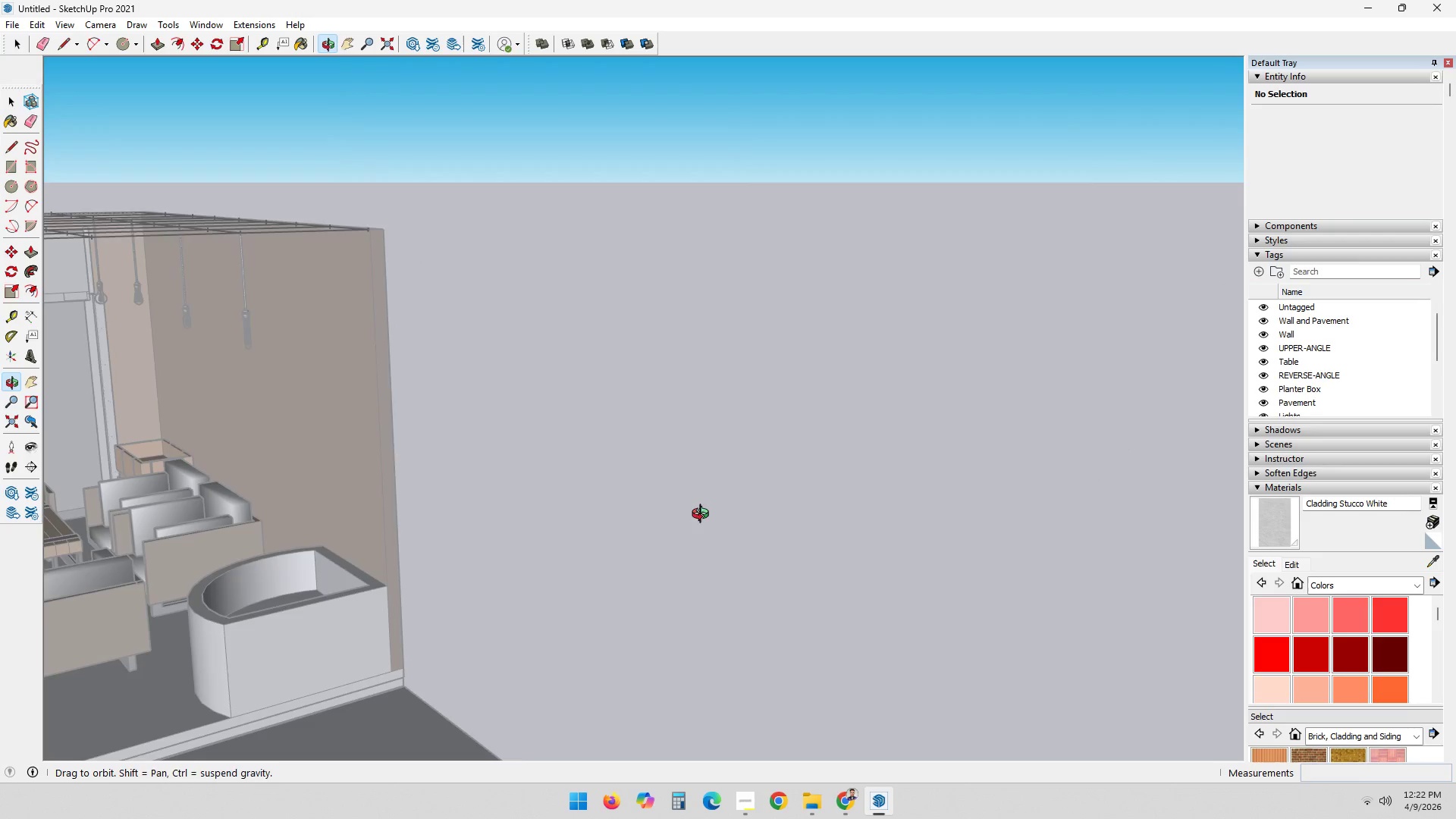 
scroll: coordinate [713, 580], scroll_direction: down, amount: 10.0
 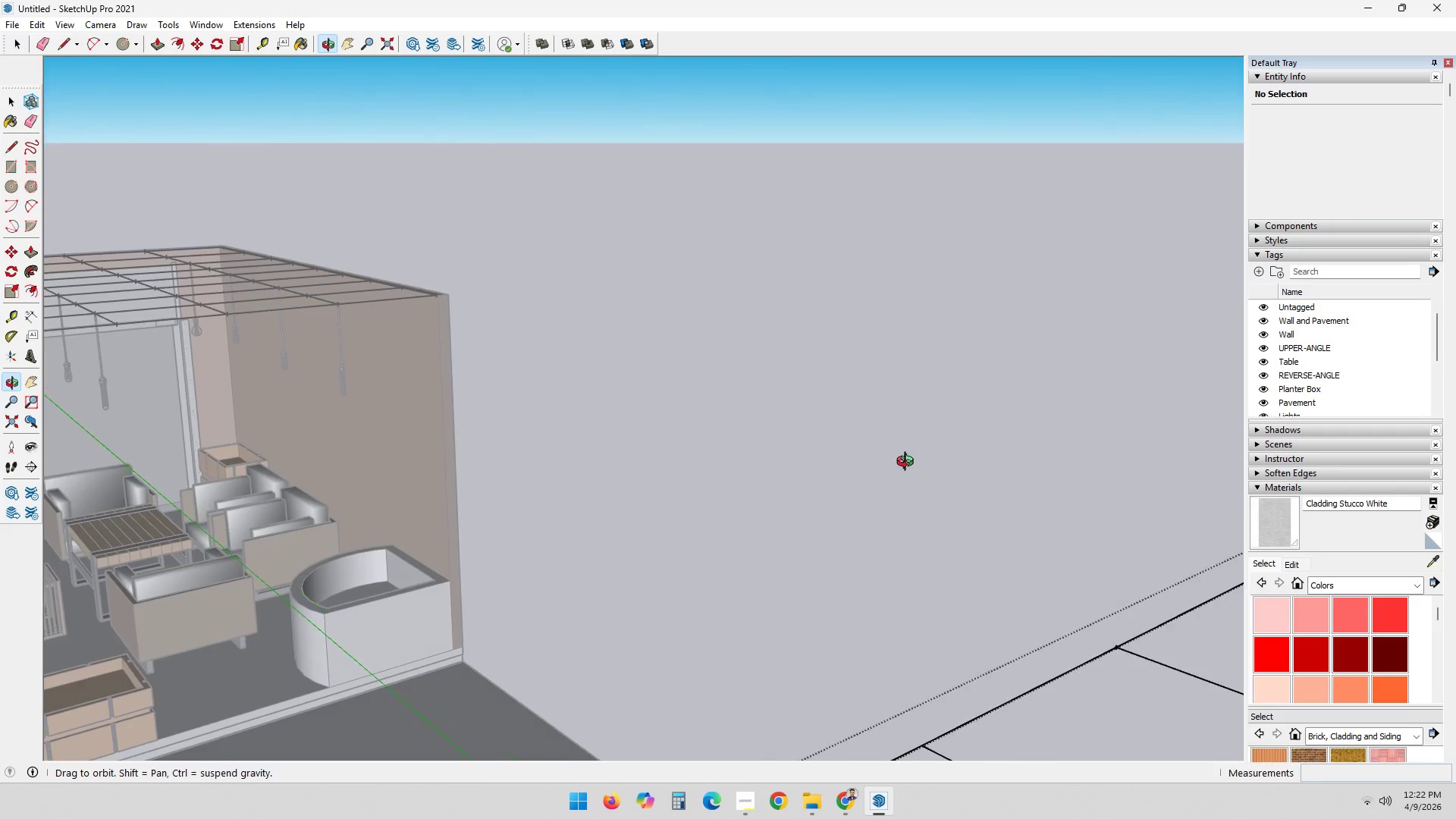 
hold_key(key=ShiftLeft, duration=0.41)
 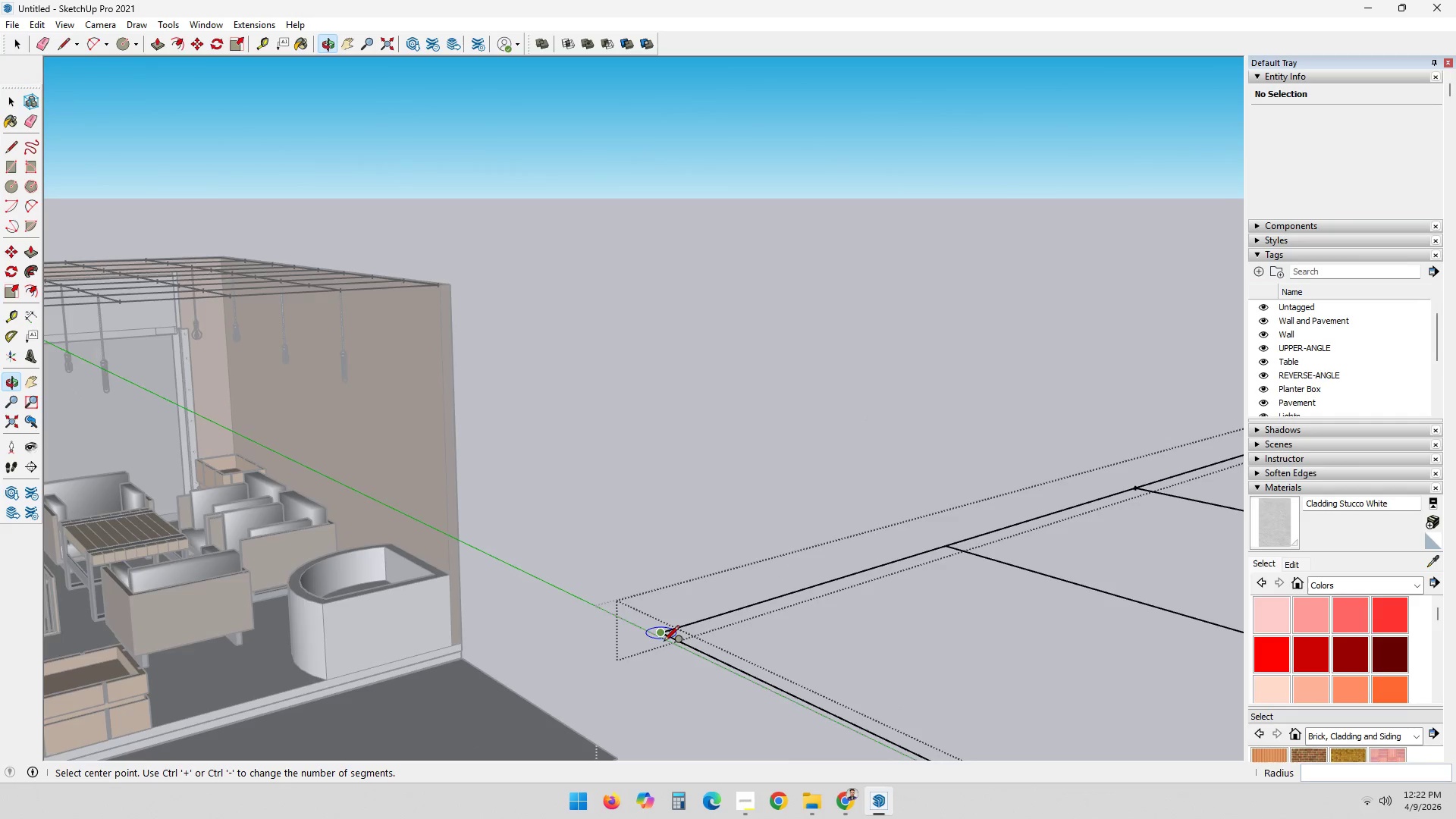 
scroll: coordinate [689, 617], scroll_direction: up, amount: 5.0
 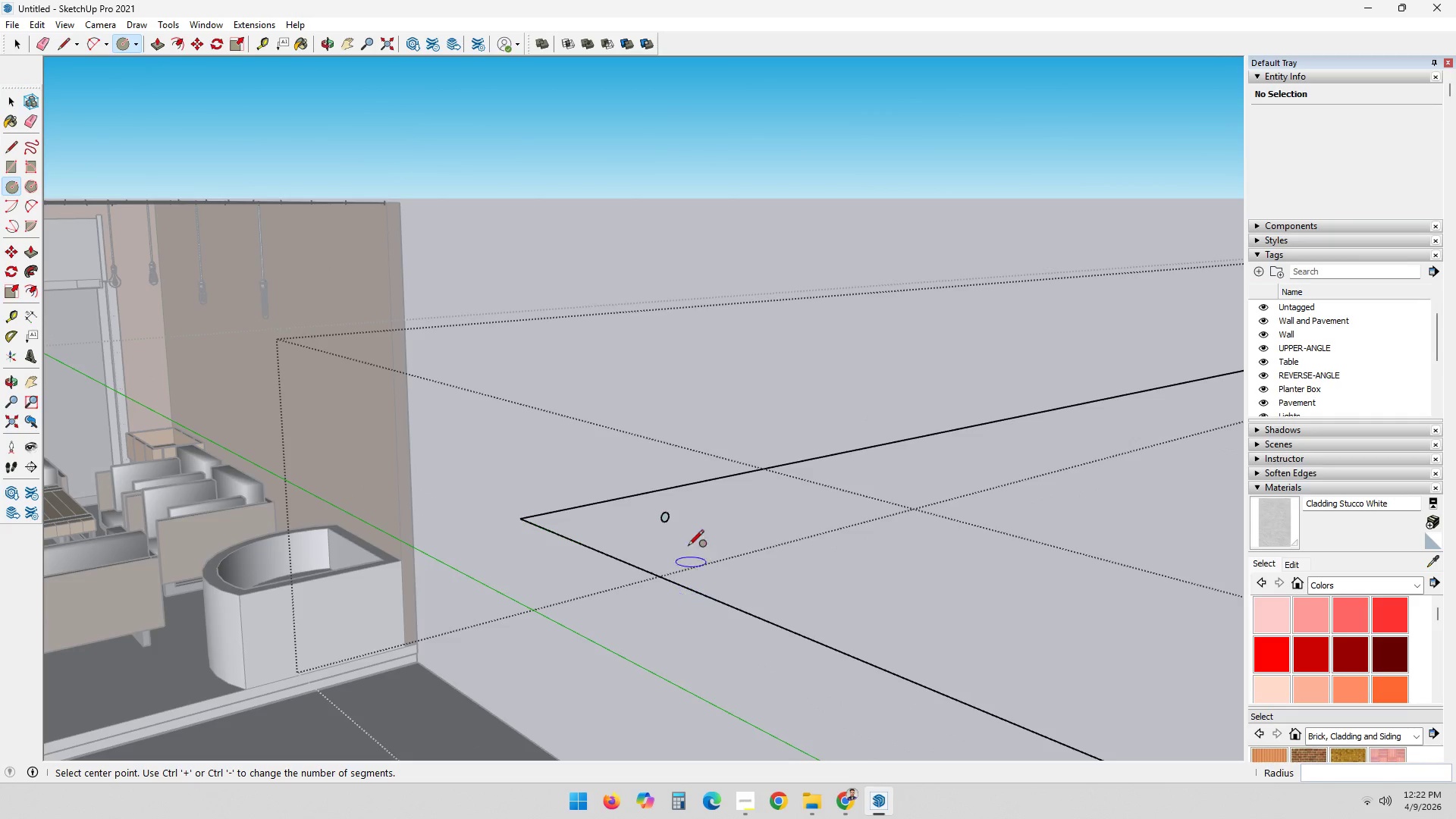 
scroll: coordinate [679, 522], scroll_direction: none, amount: 0.0
 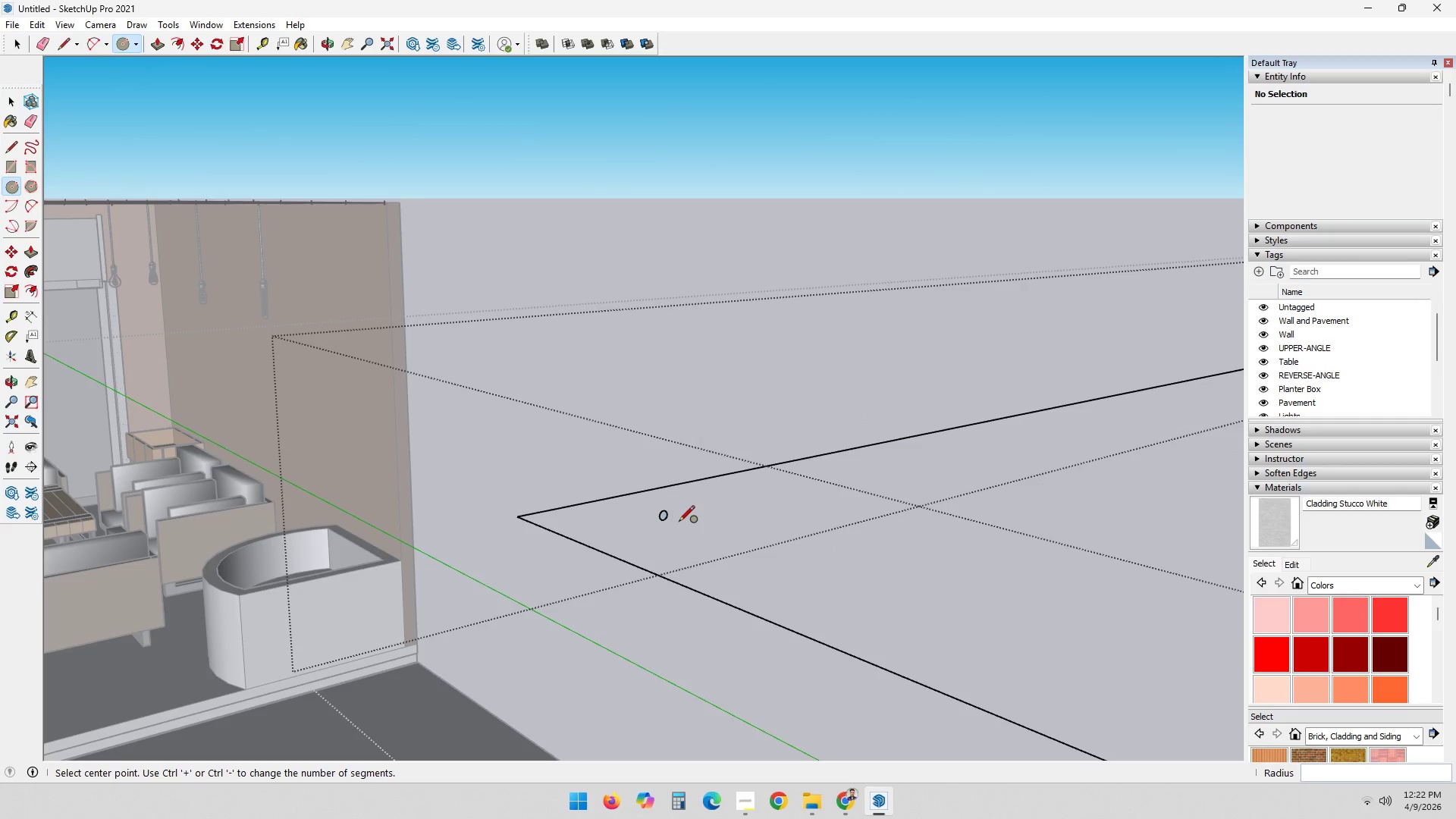 
key(Space)
 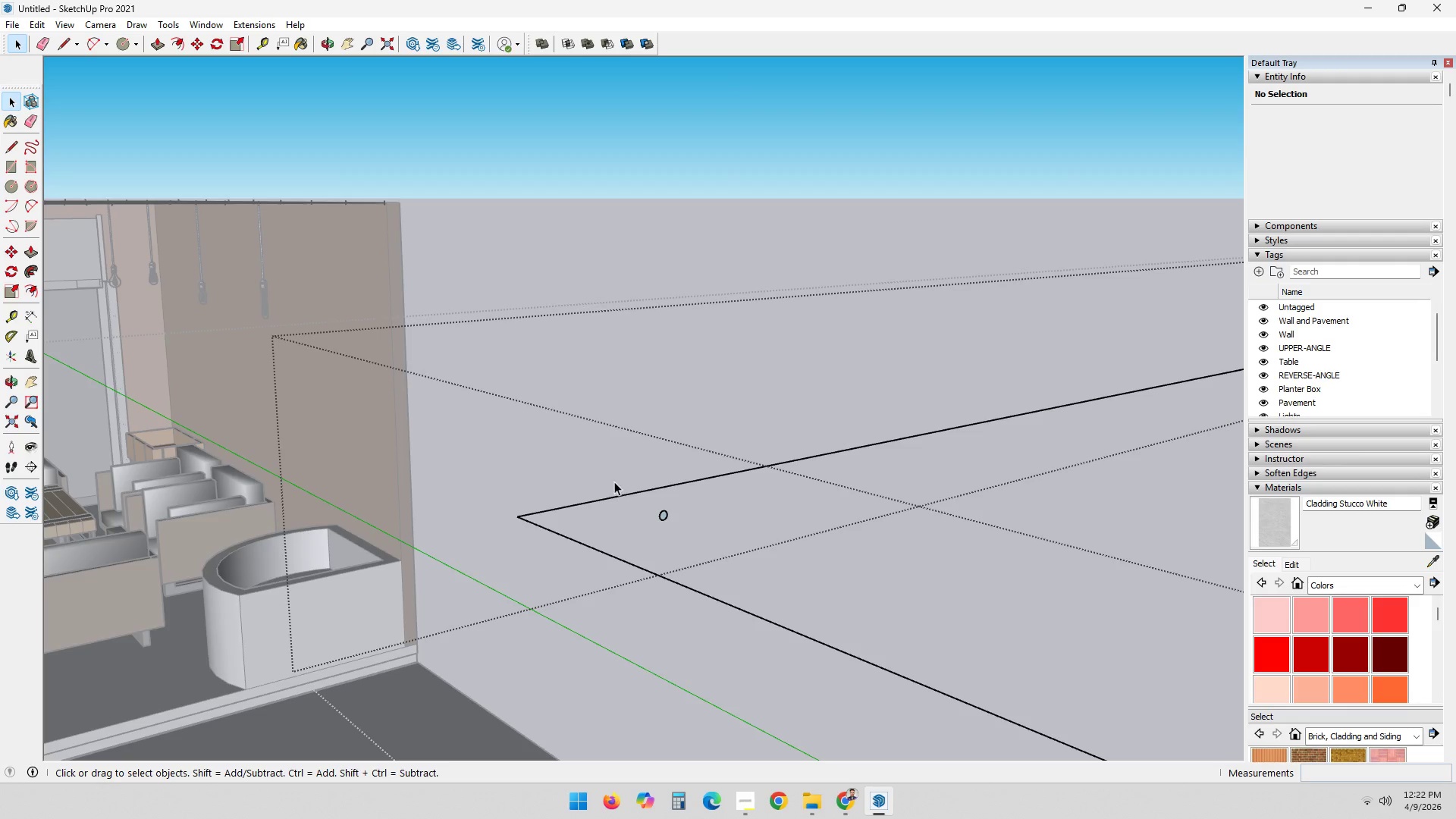 
left_click_drag(start_coordinate=[623, 480], to_coordinate=[753, 587])
 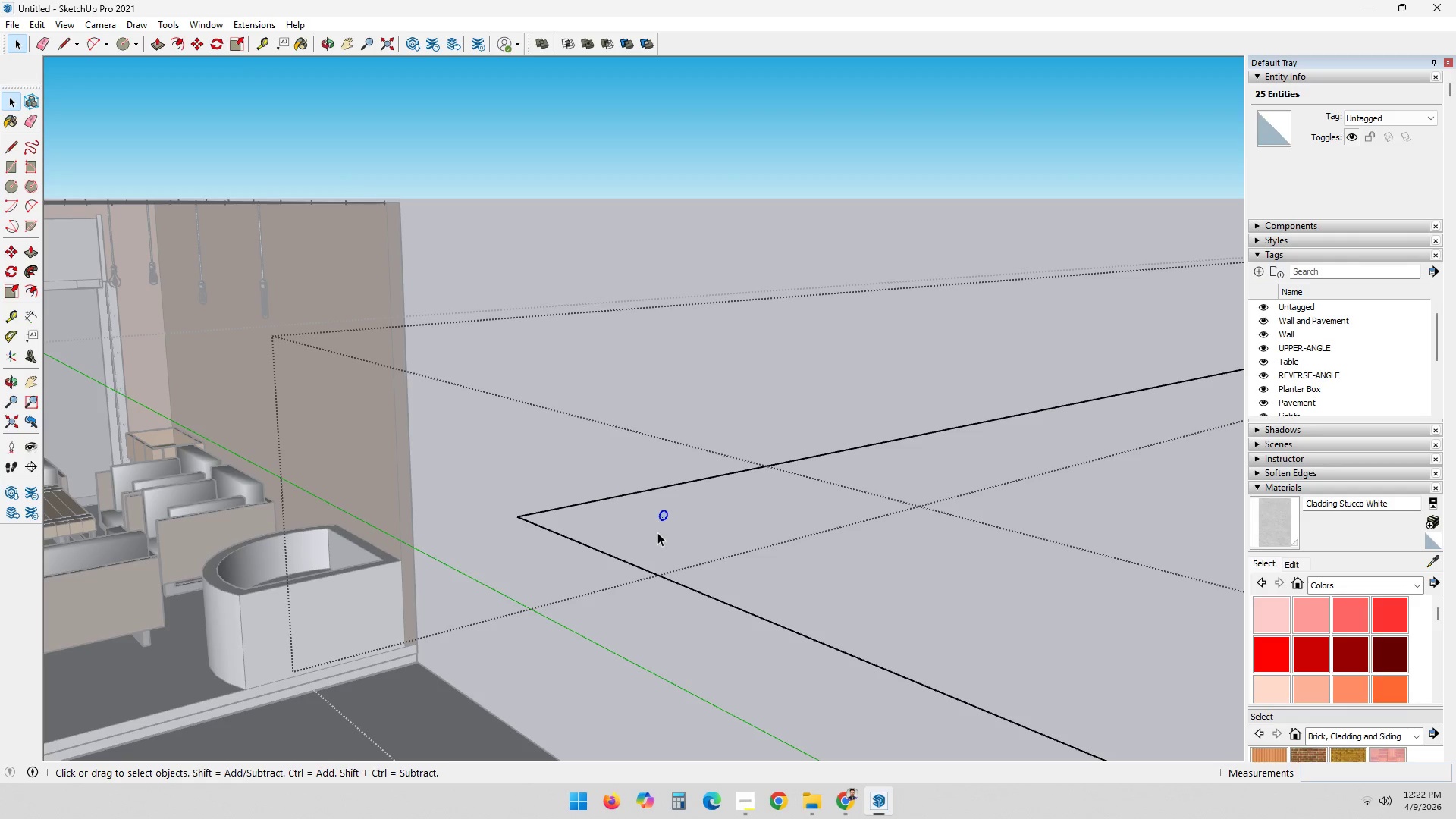 
key(Delete)
 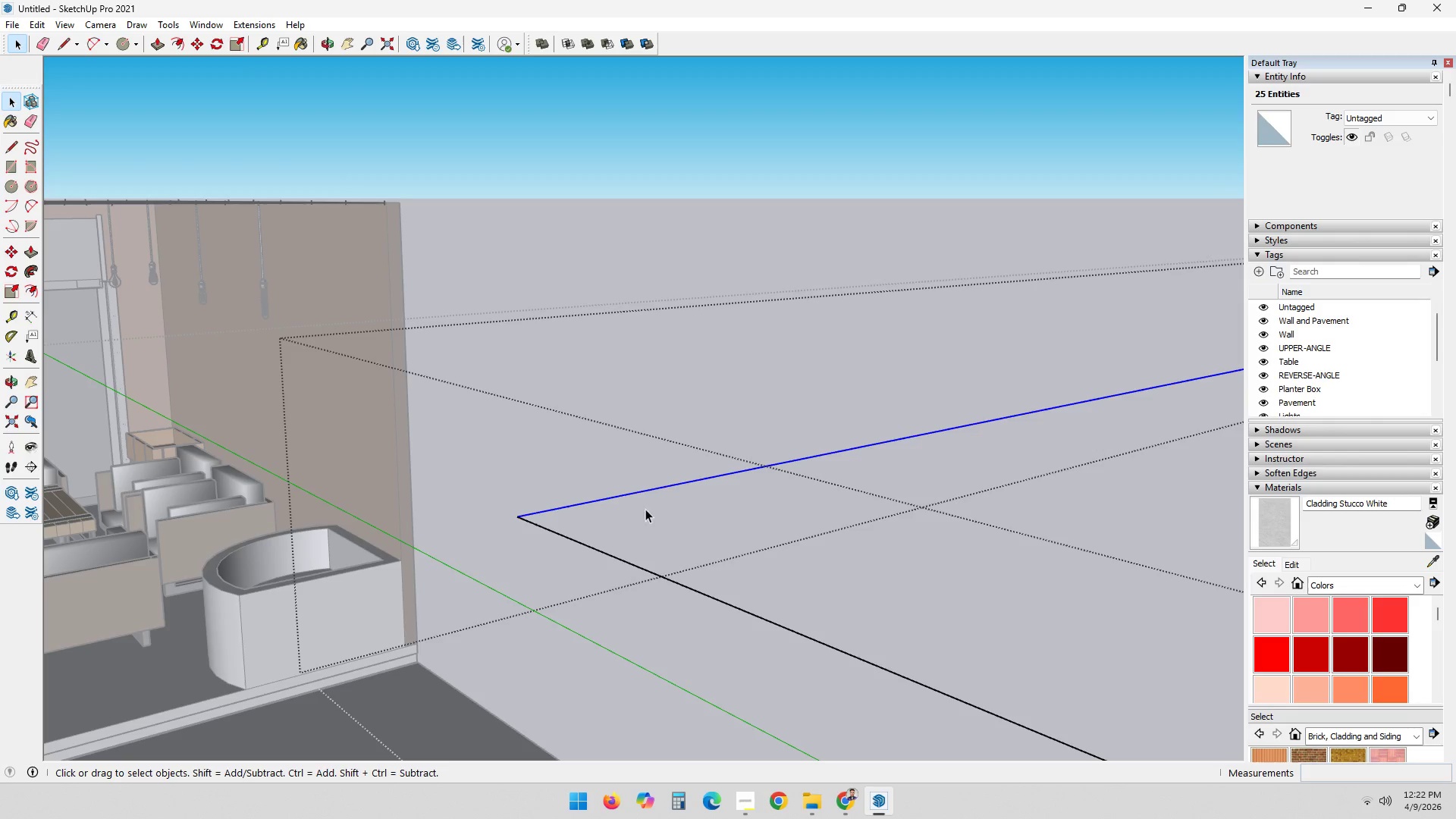 
double_click([654, 510])
 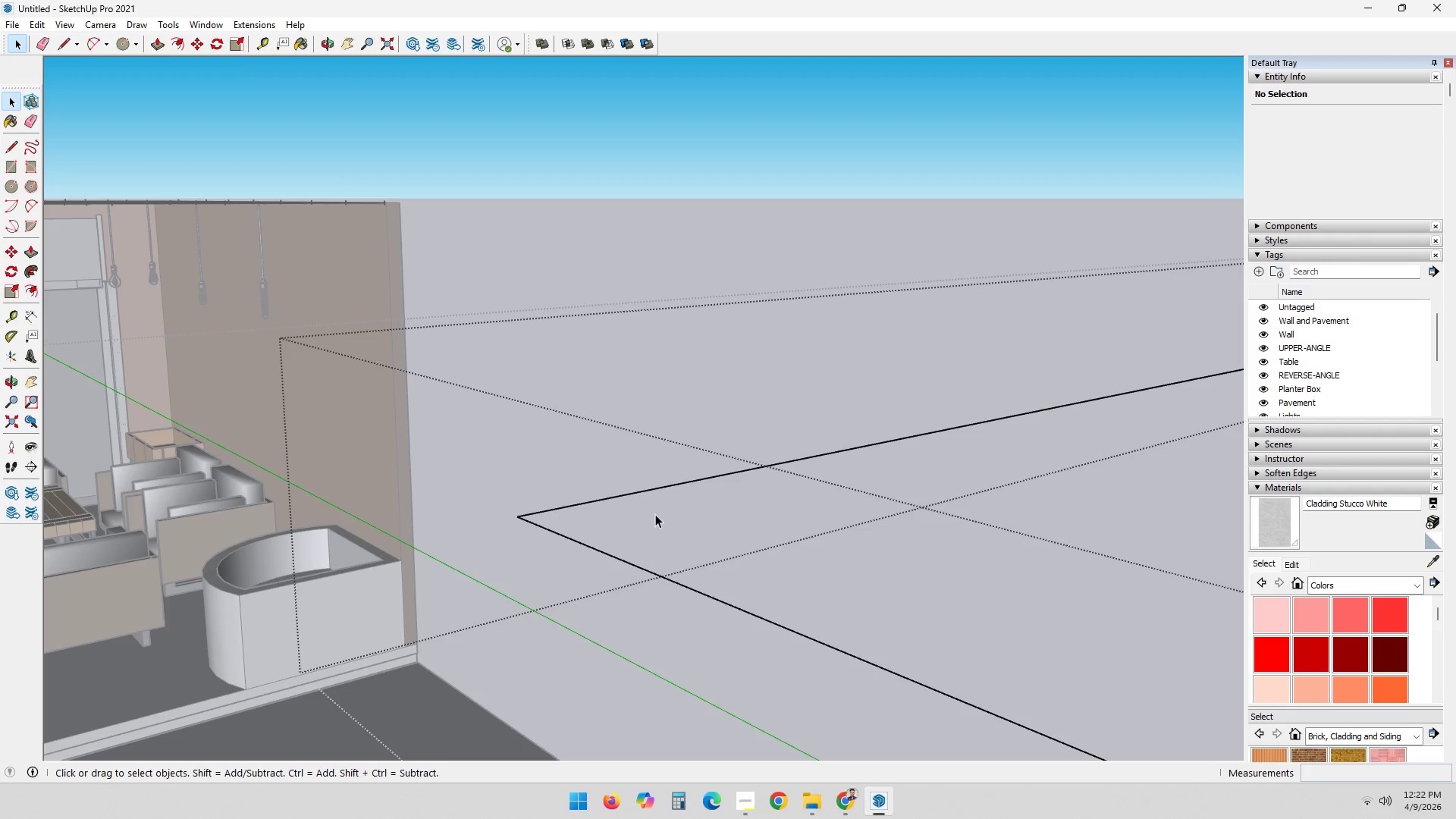 
key(C)
 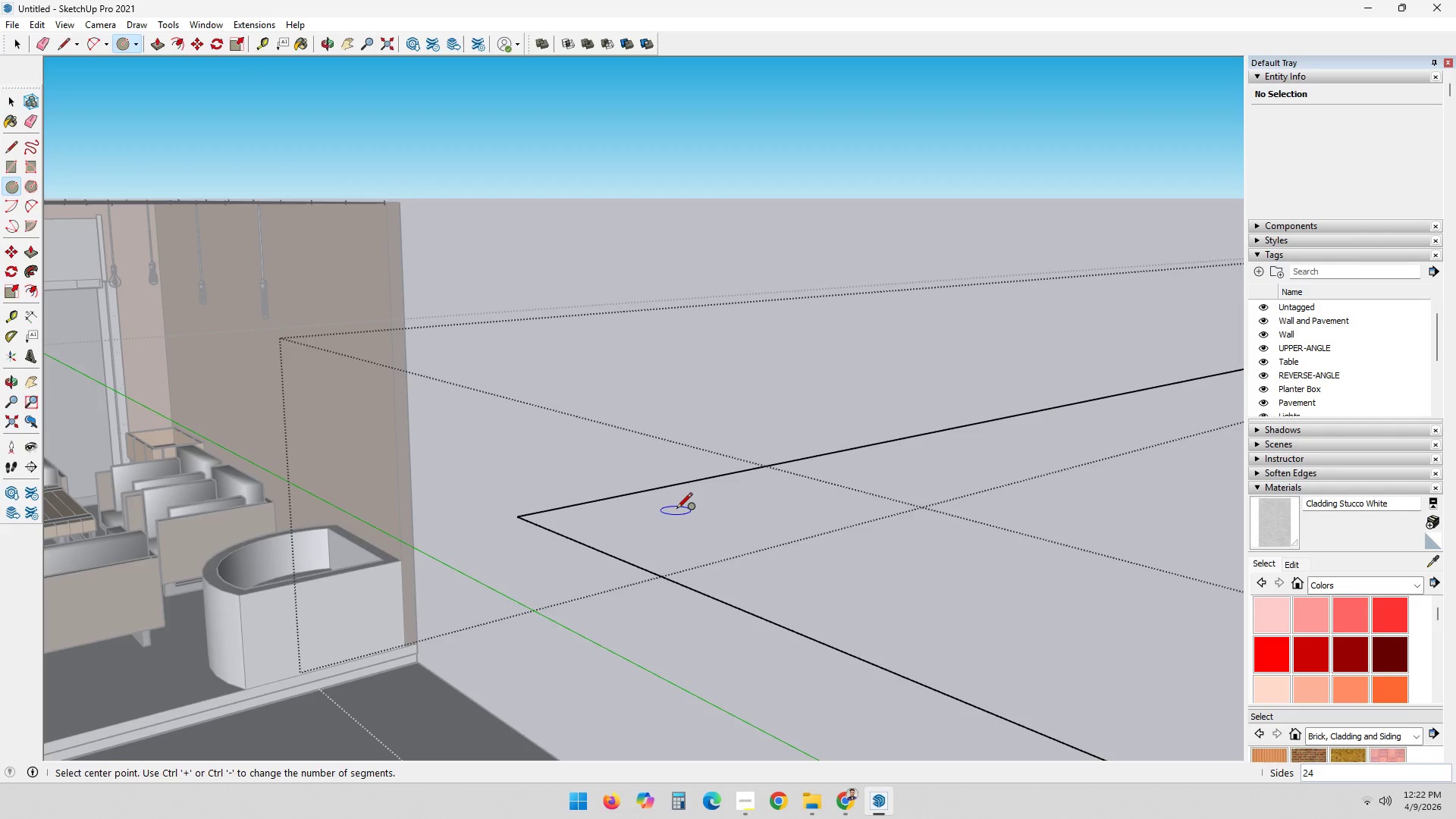 
left_click([676, 510])
 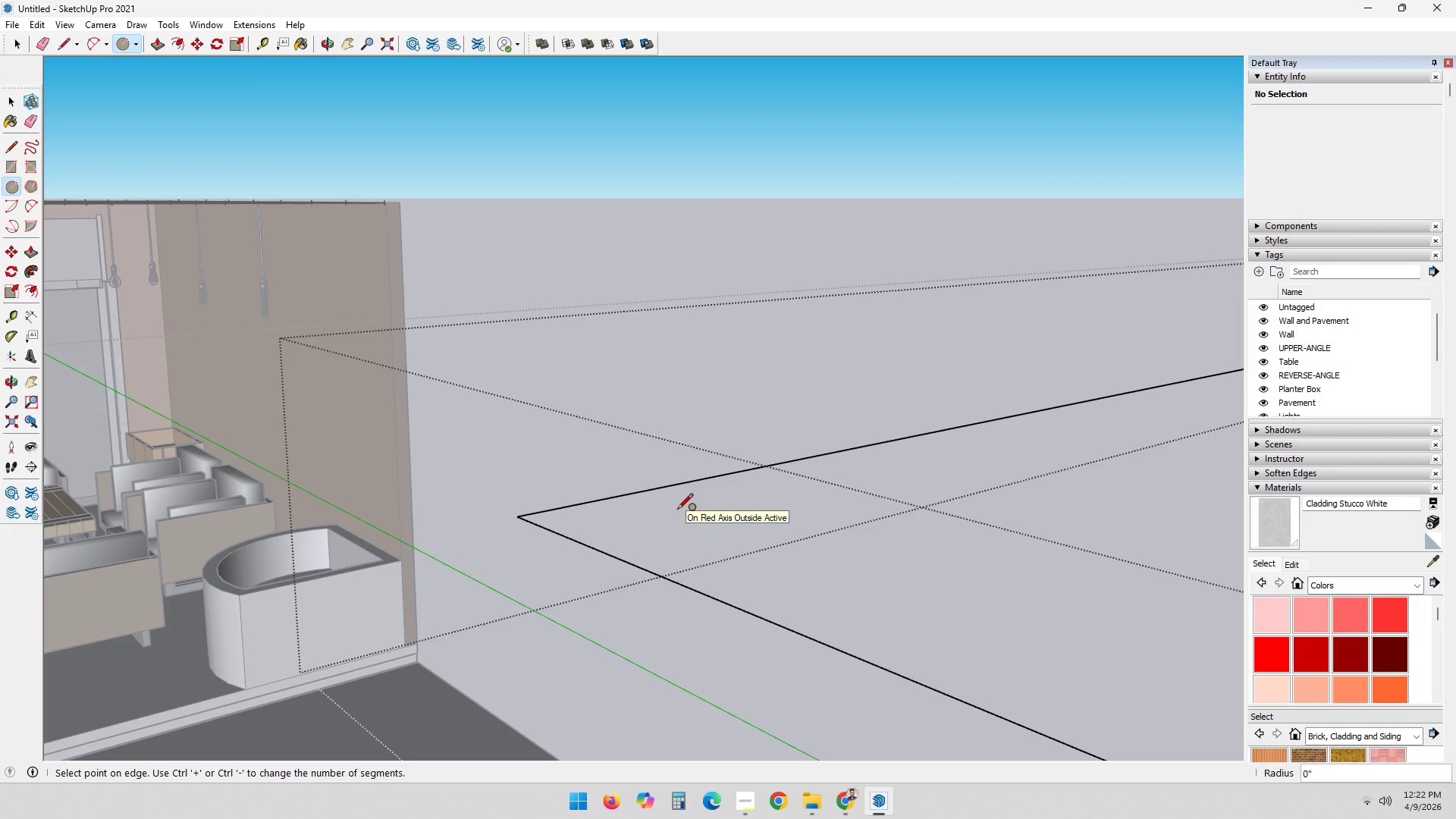 
key(Escape)
 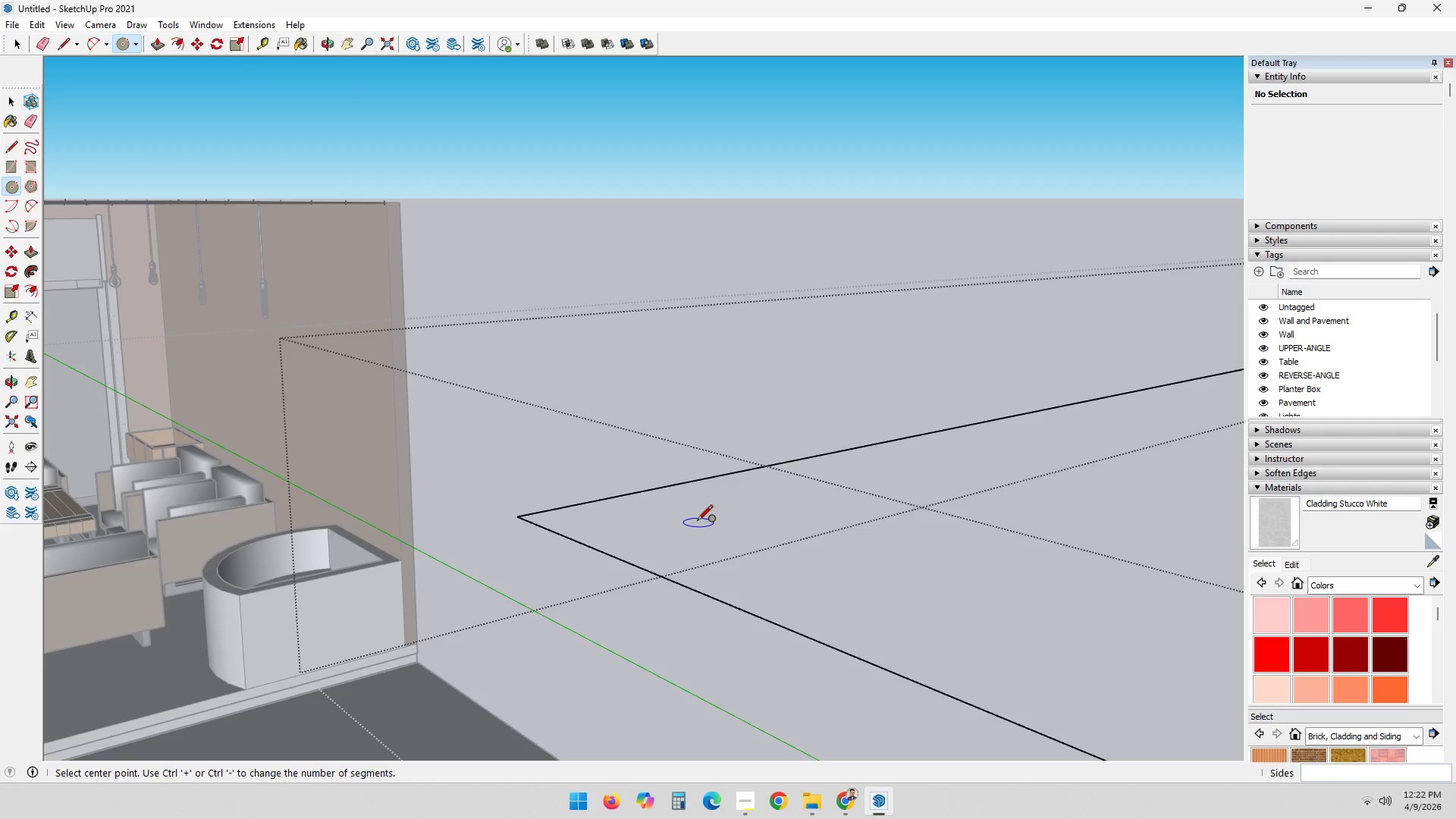 
key(Space)
 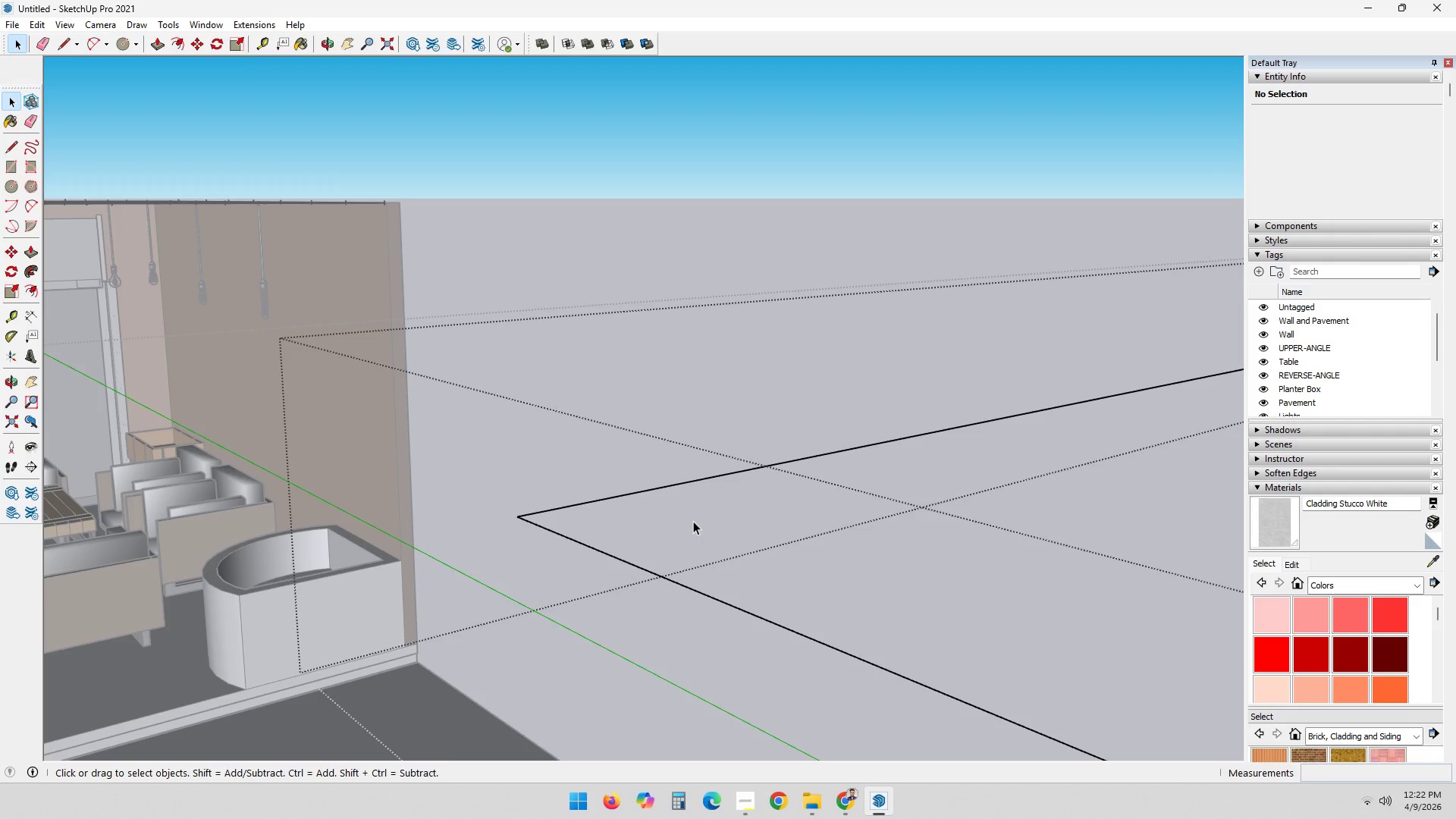 
key(C)
 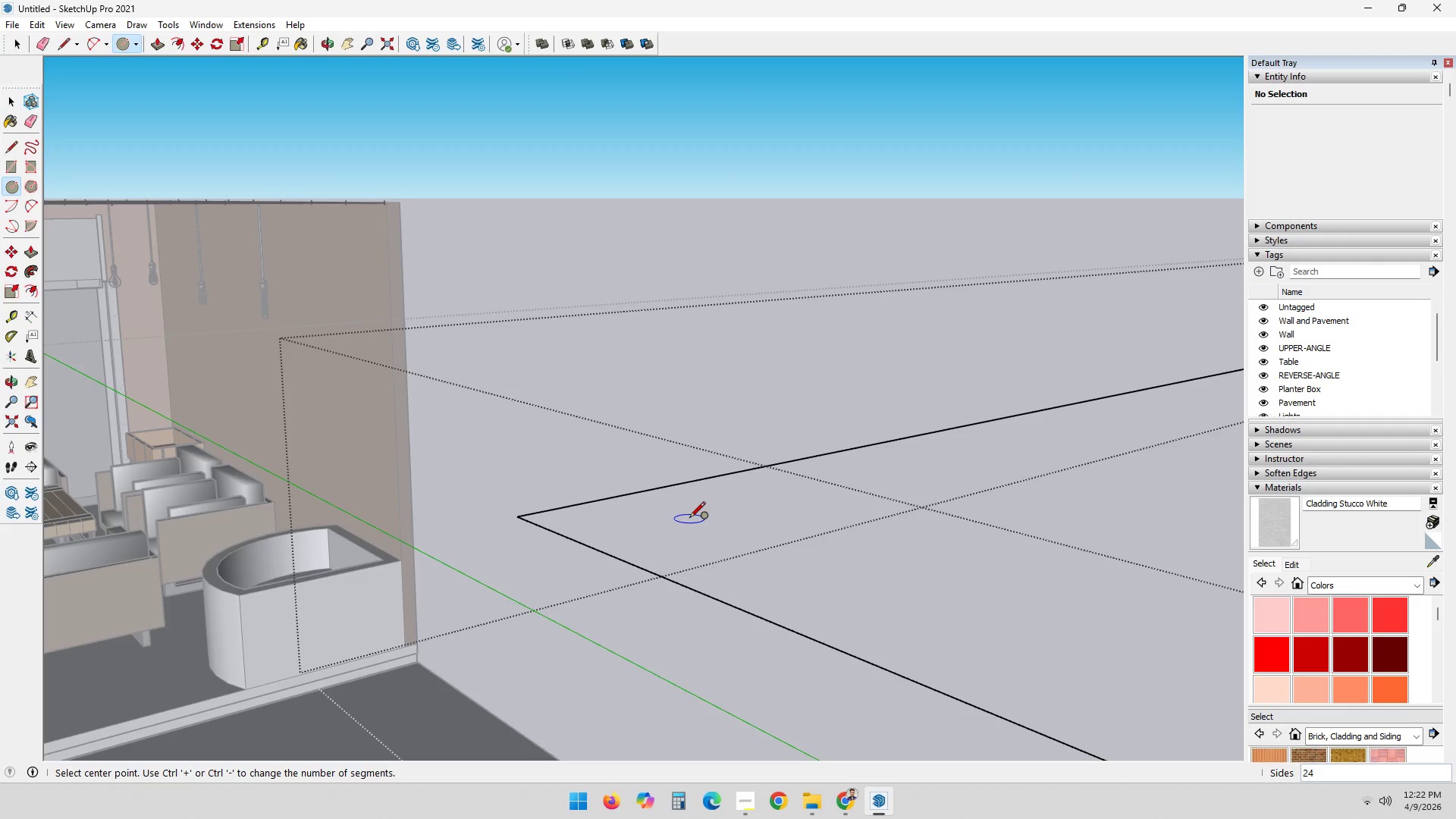 
wait(5.33)
 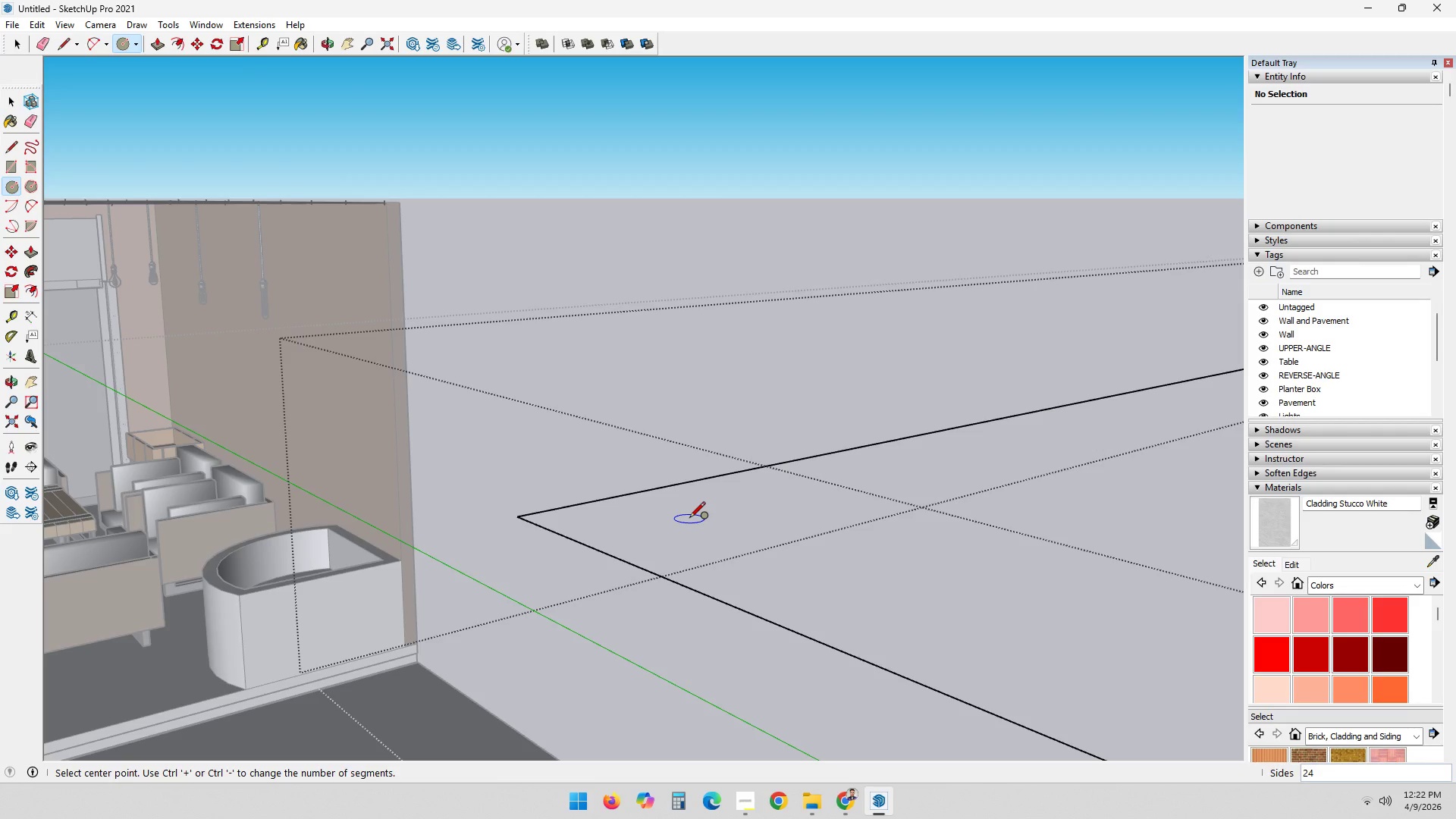 
key(Numpad1)
 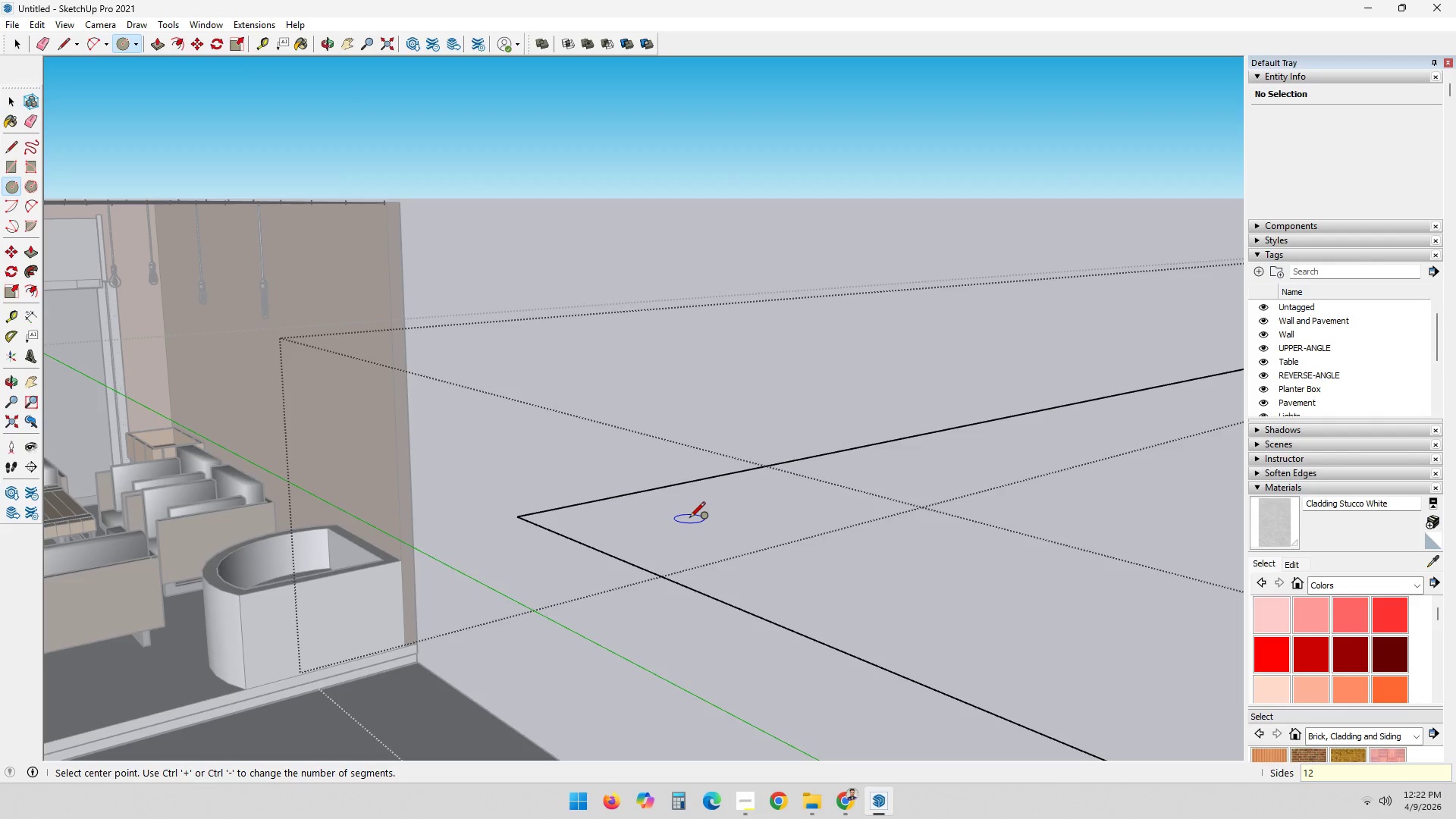 
key(Numpad2)
 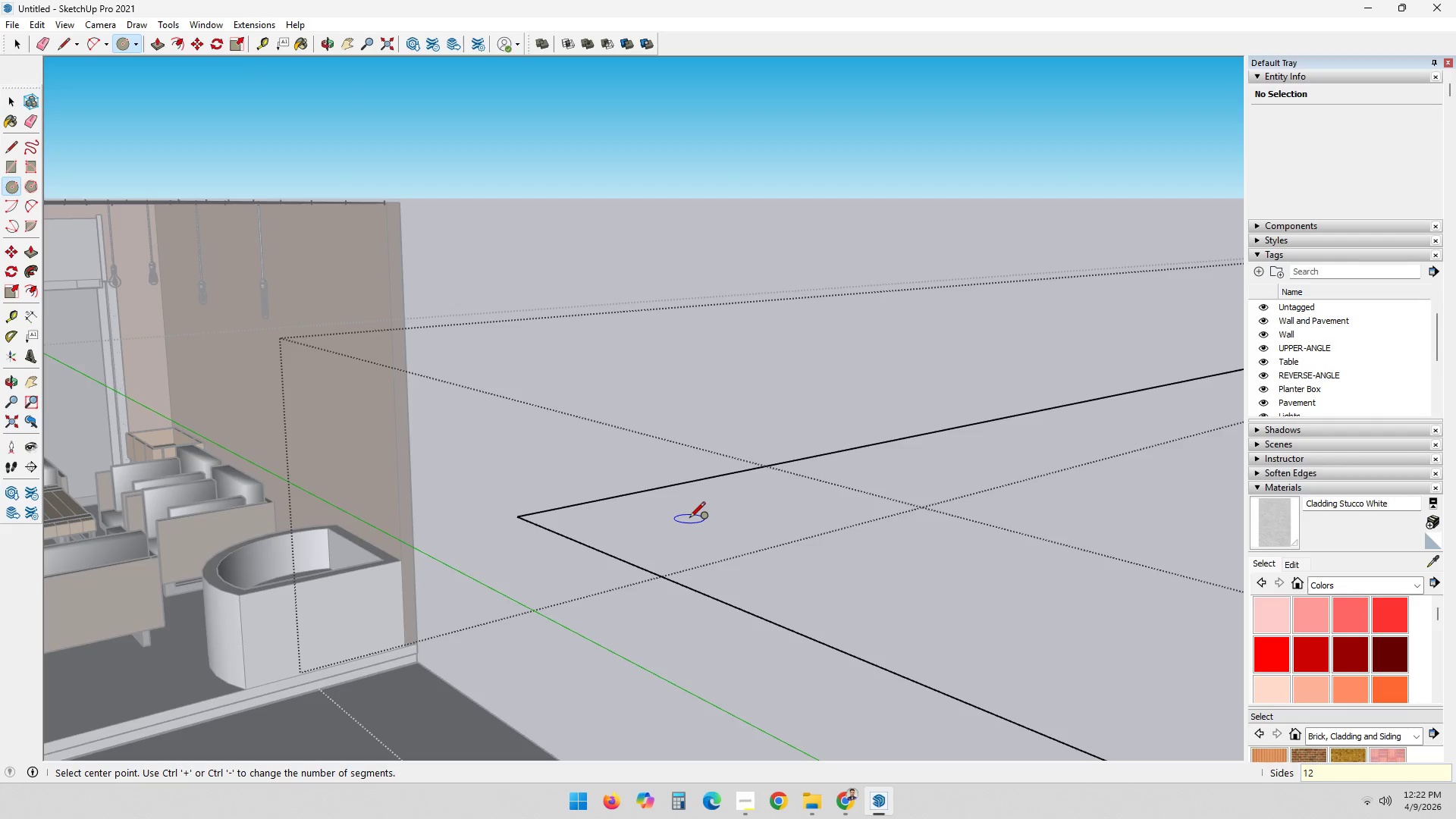 
key(NumpadEnter)
 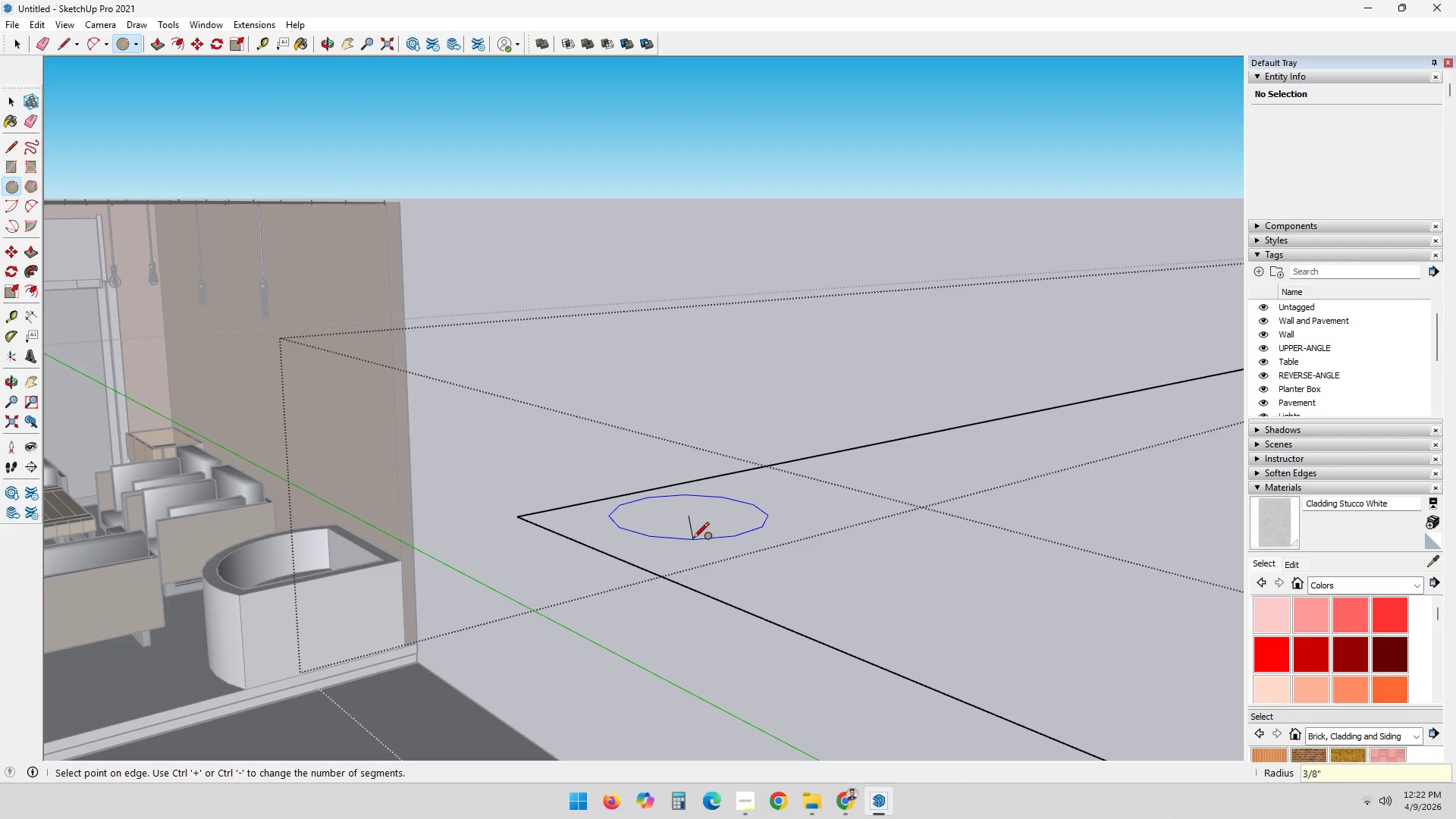 
key(ArrowDown)
 